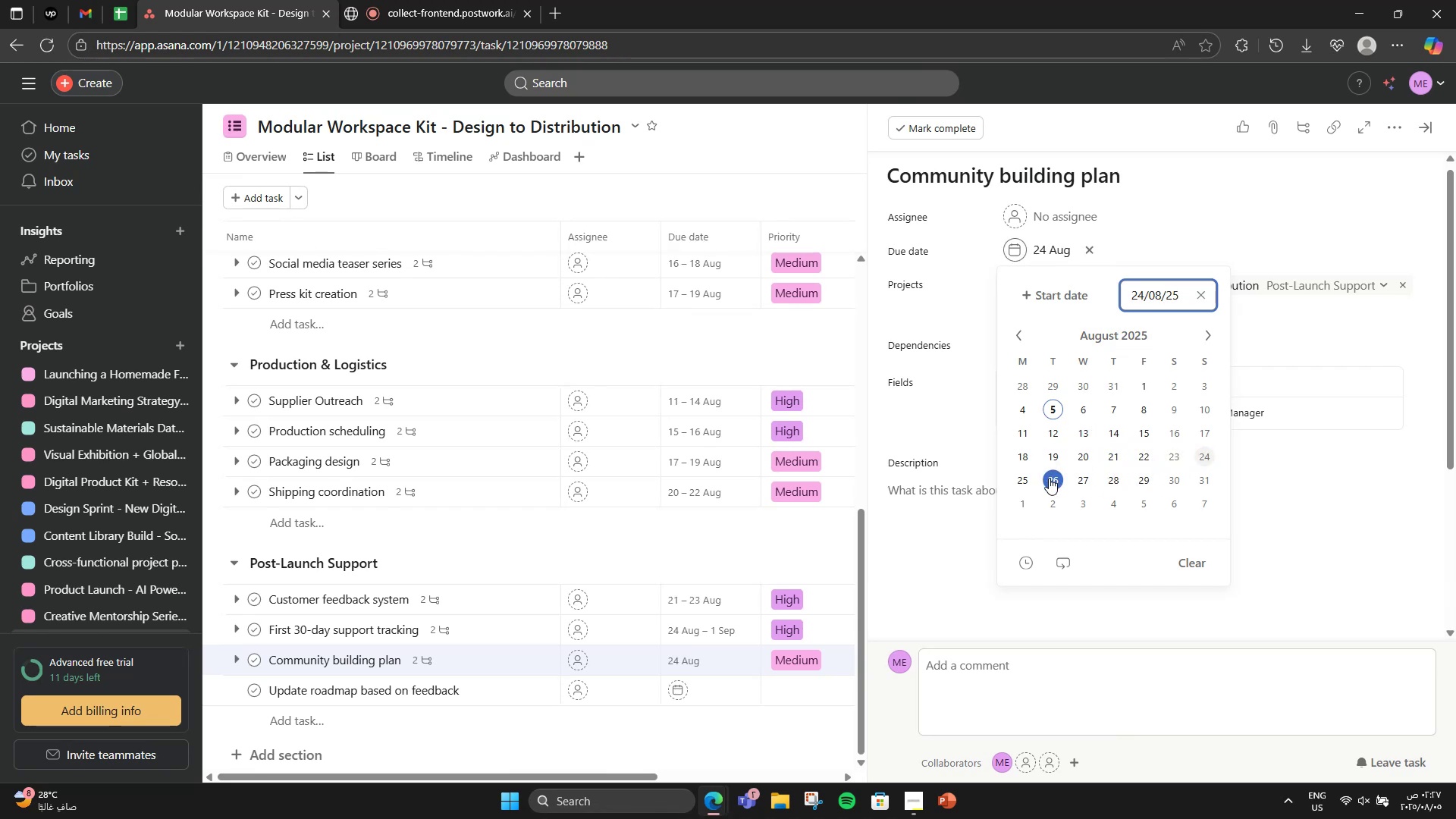 
left_click([1043, 479])
 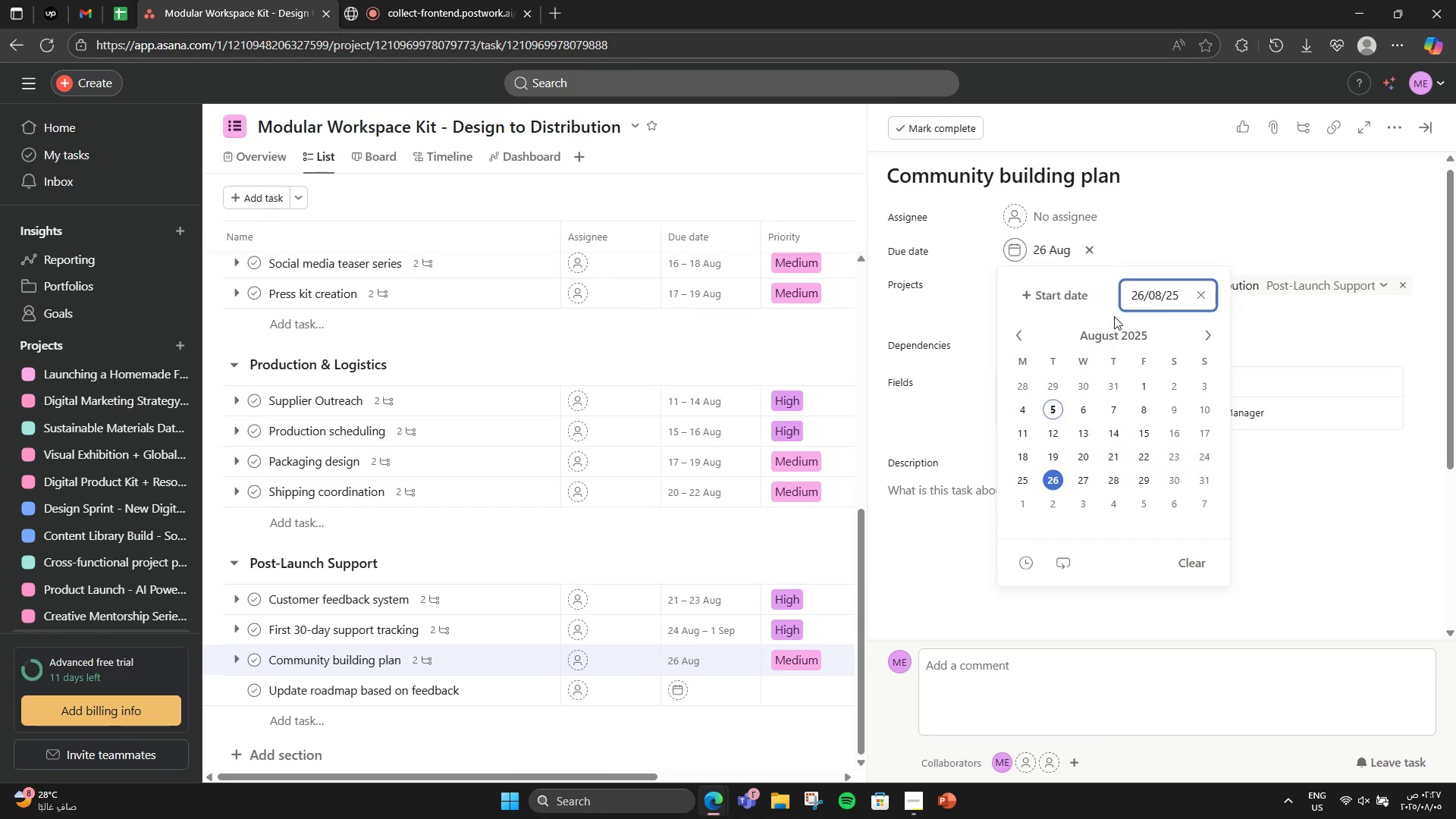 
left_click([1078, 305])
 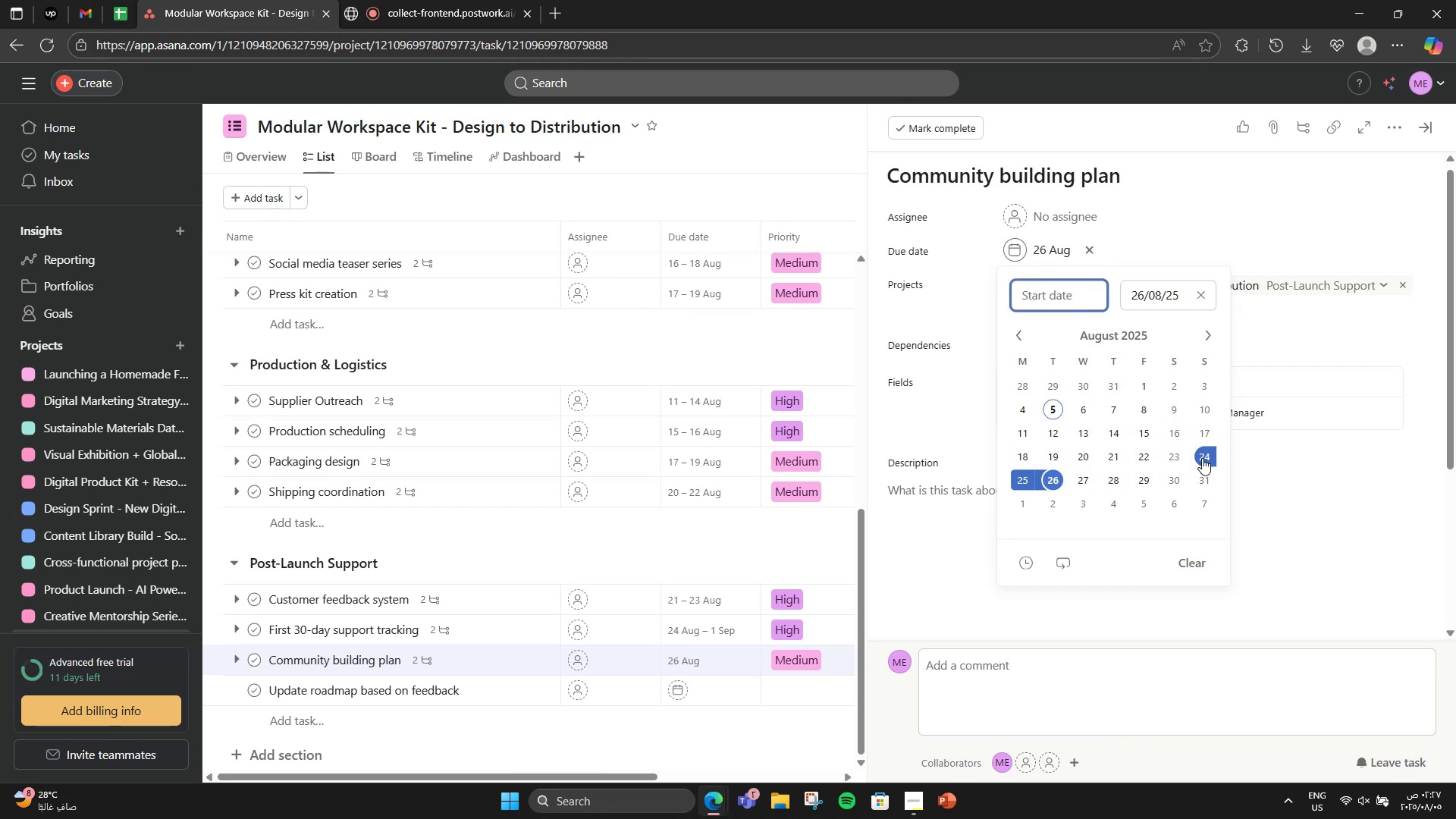 
left_click([1202, 458])
 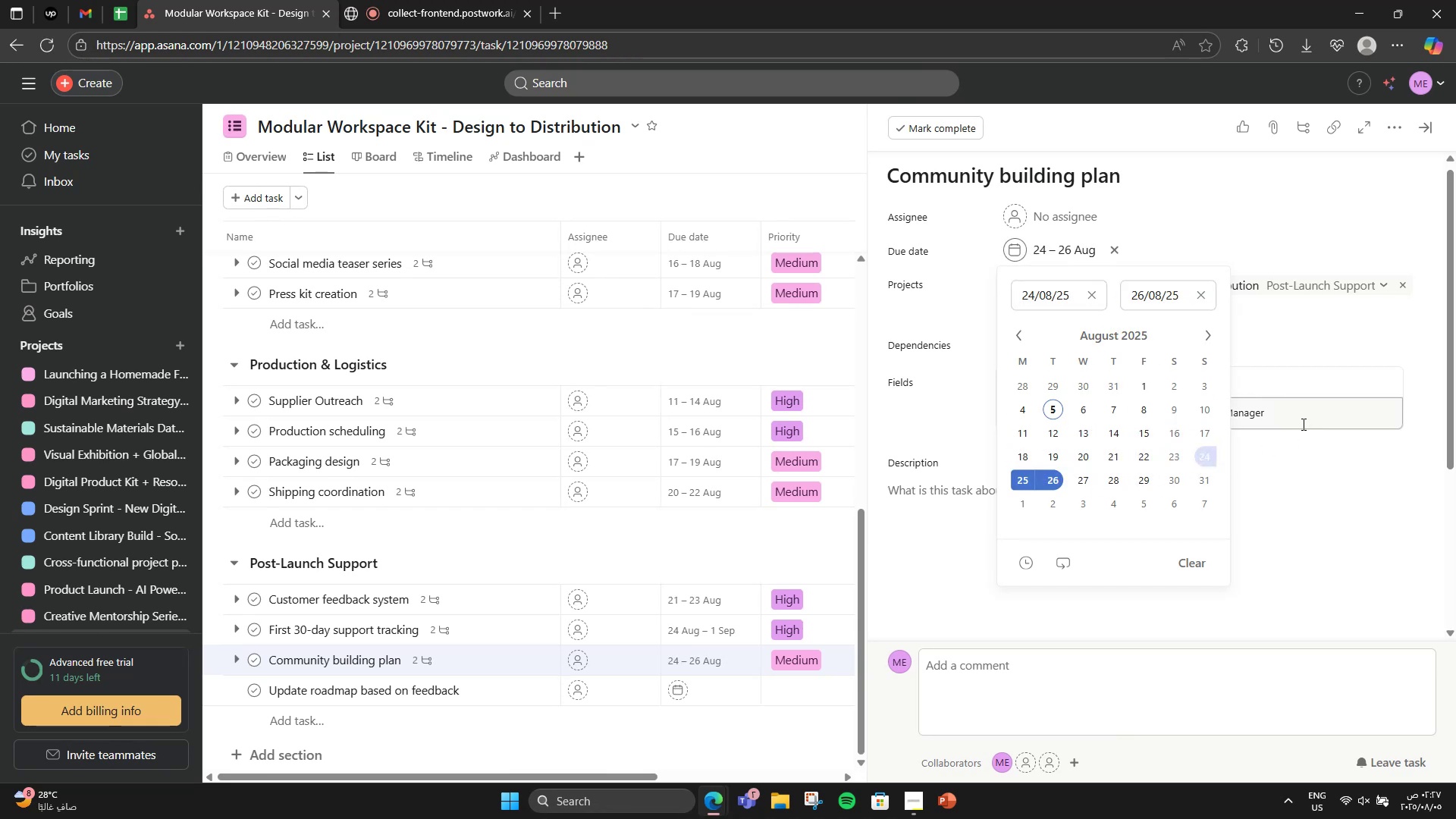 
left_click([1337, 494])
 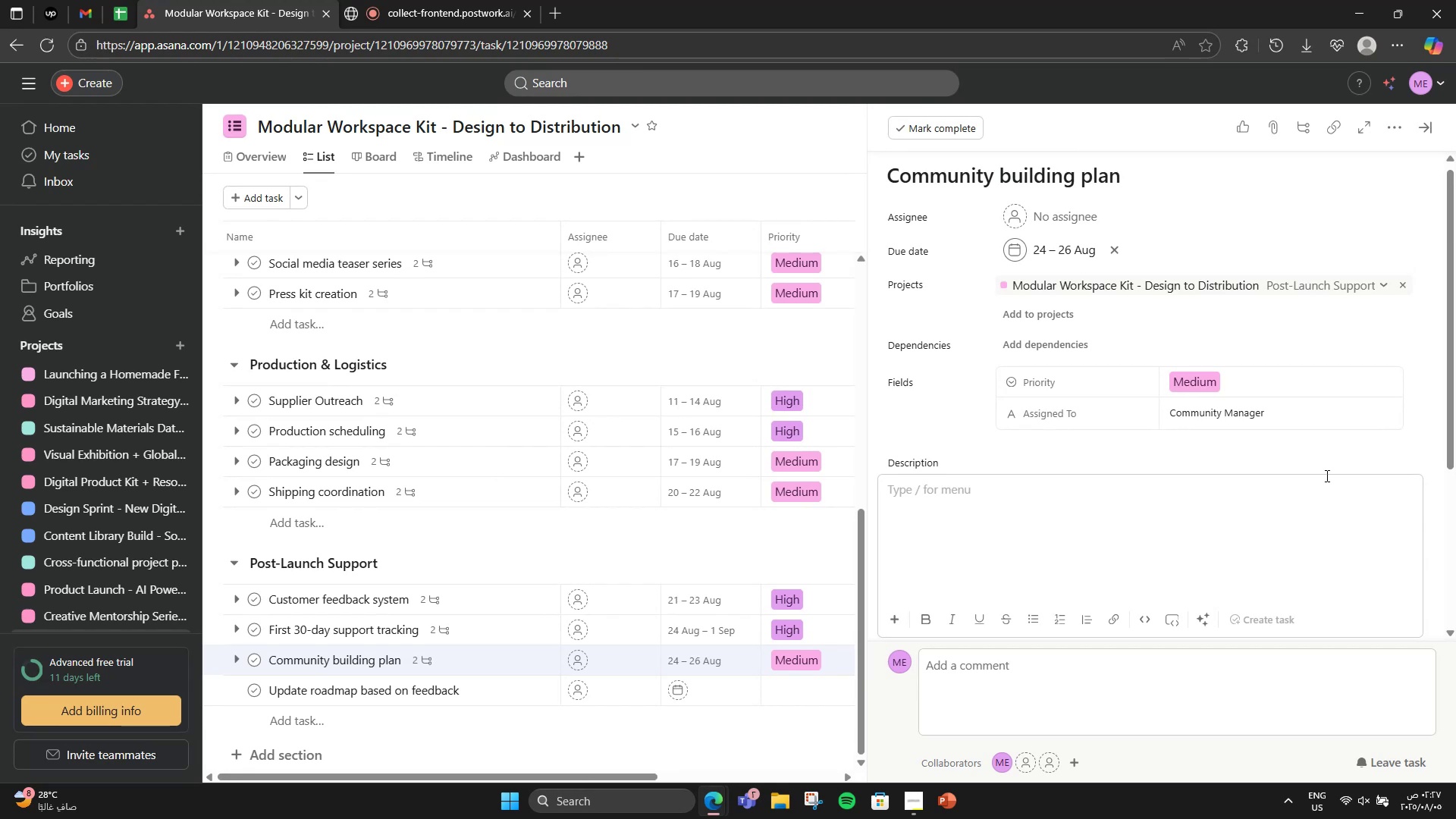 
scroll: coordinate [545, 660], scroll_direction: down, amount: 5.0
 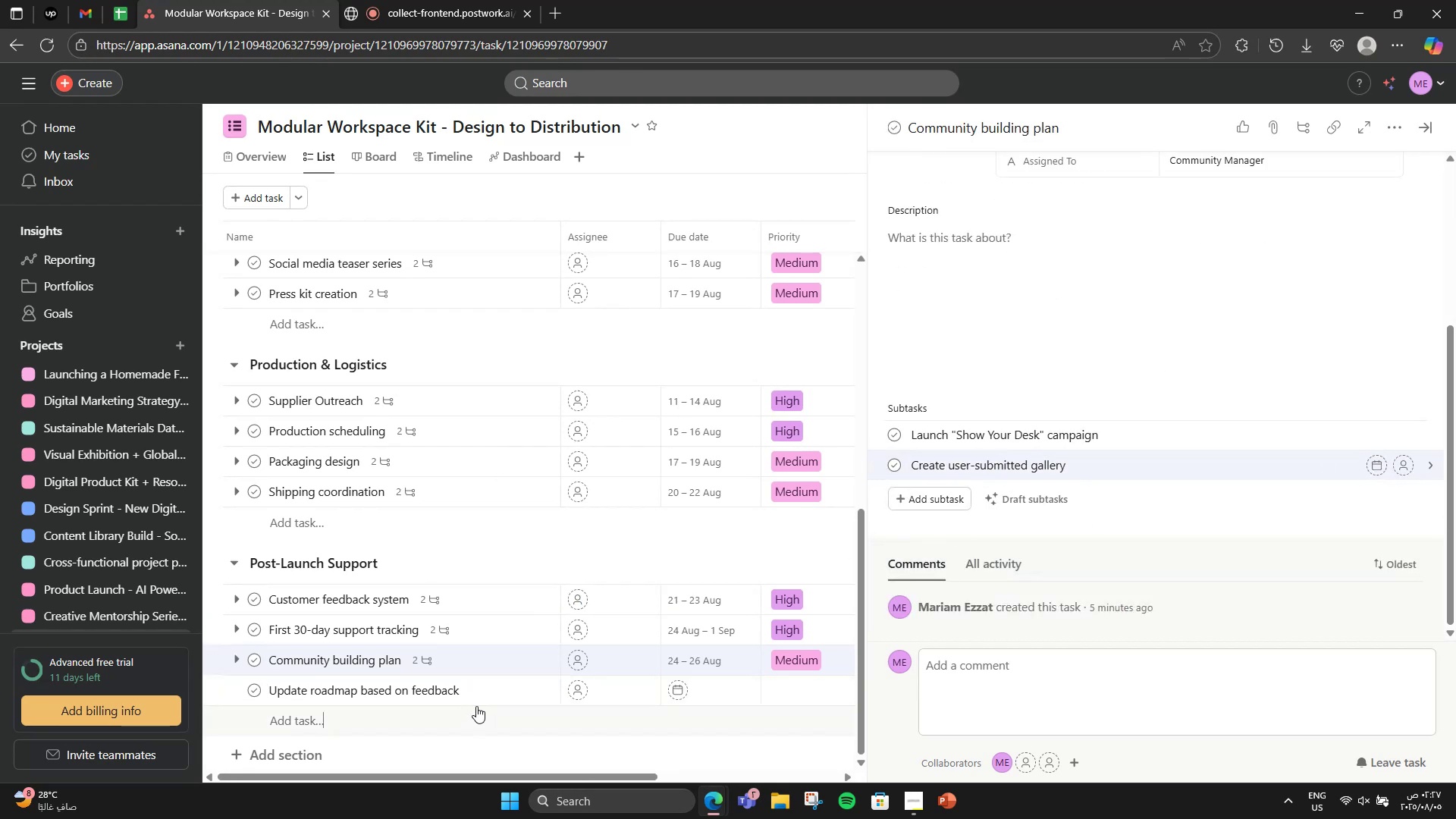 
double_click([485, 693])
 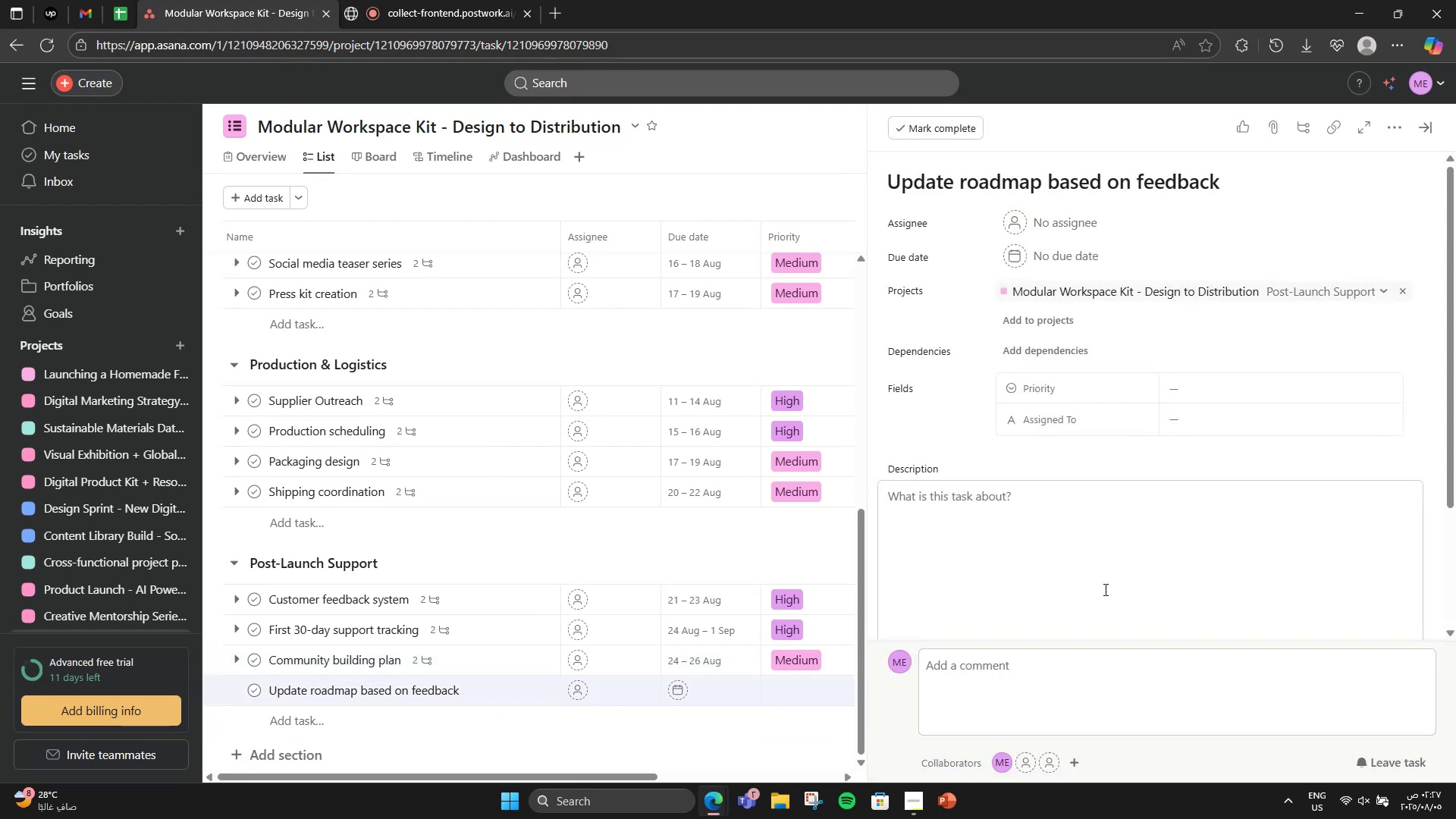 
scroll: coordinate [1012, 499], scroll_direction: down, amount: 3.0
 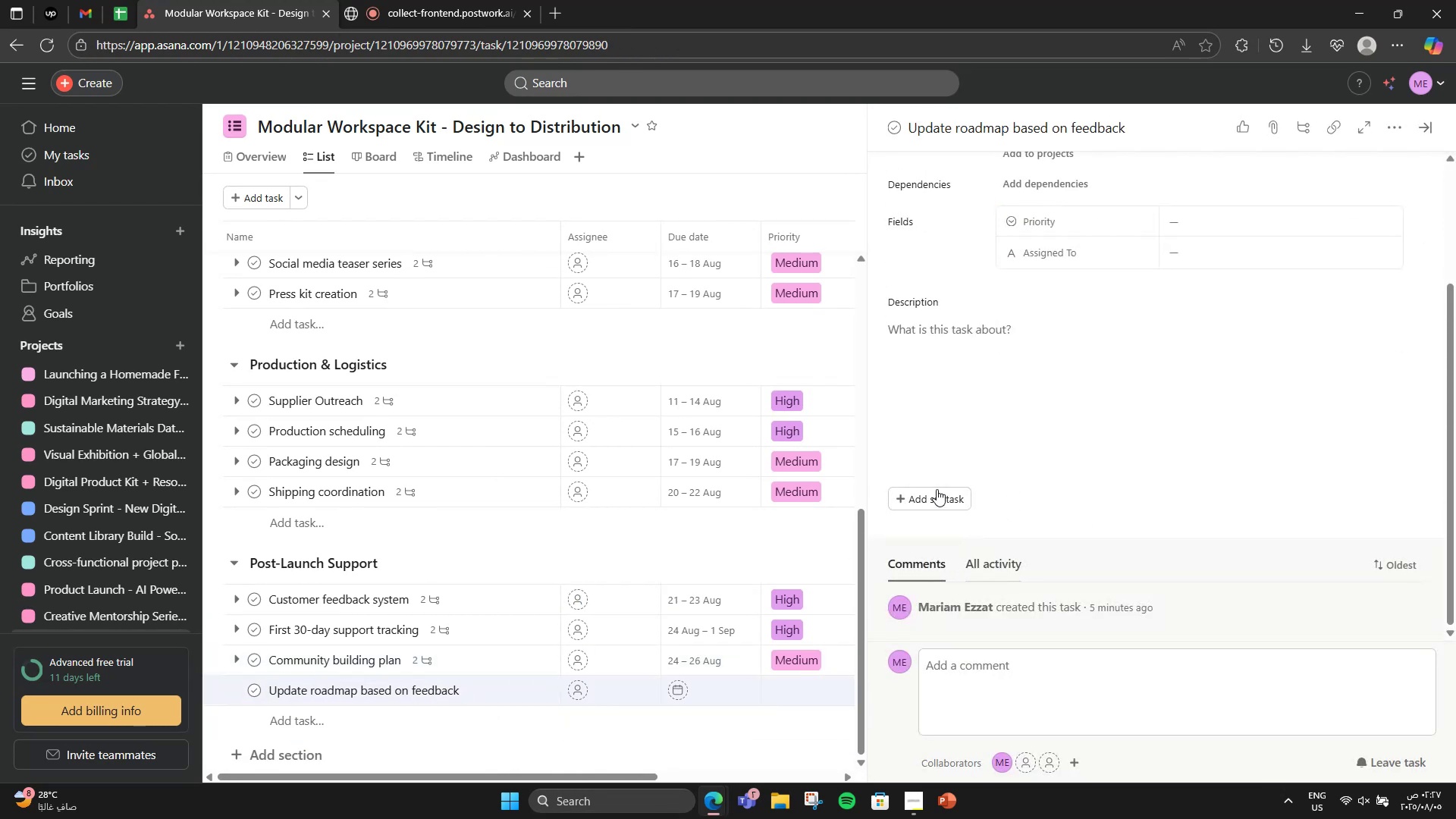 
left_click([935, 489])
 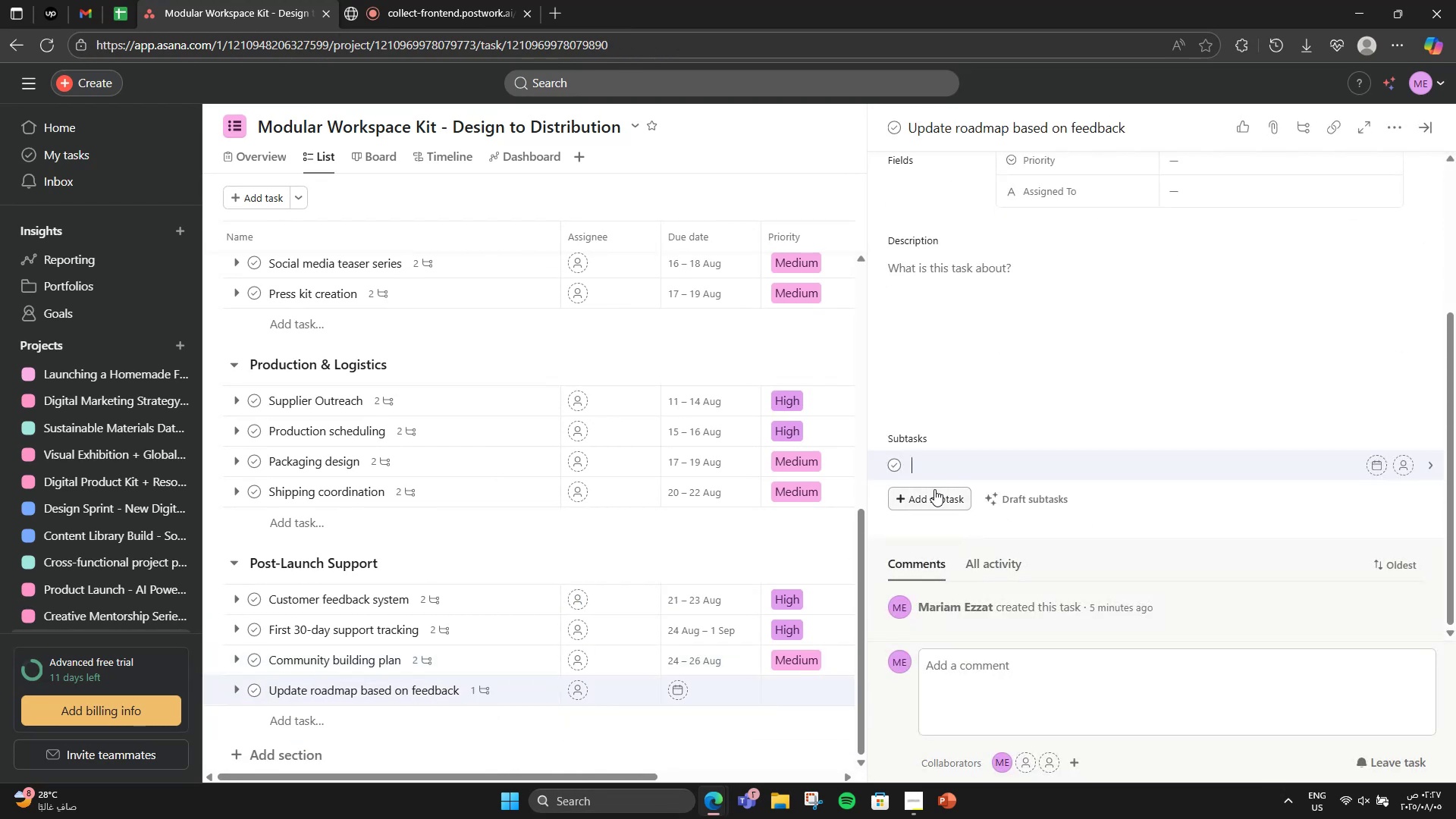 
type(Priortize )
 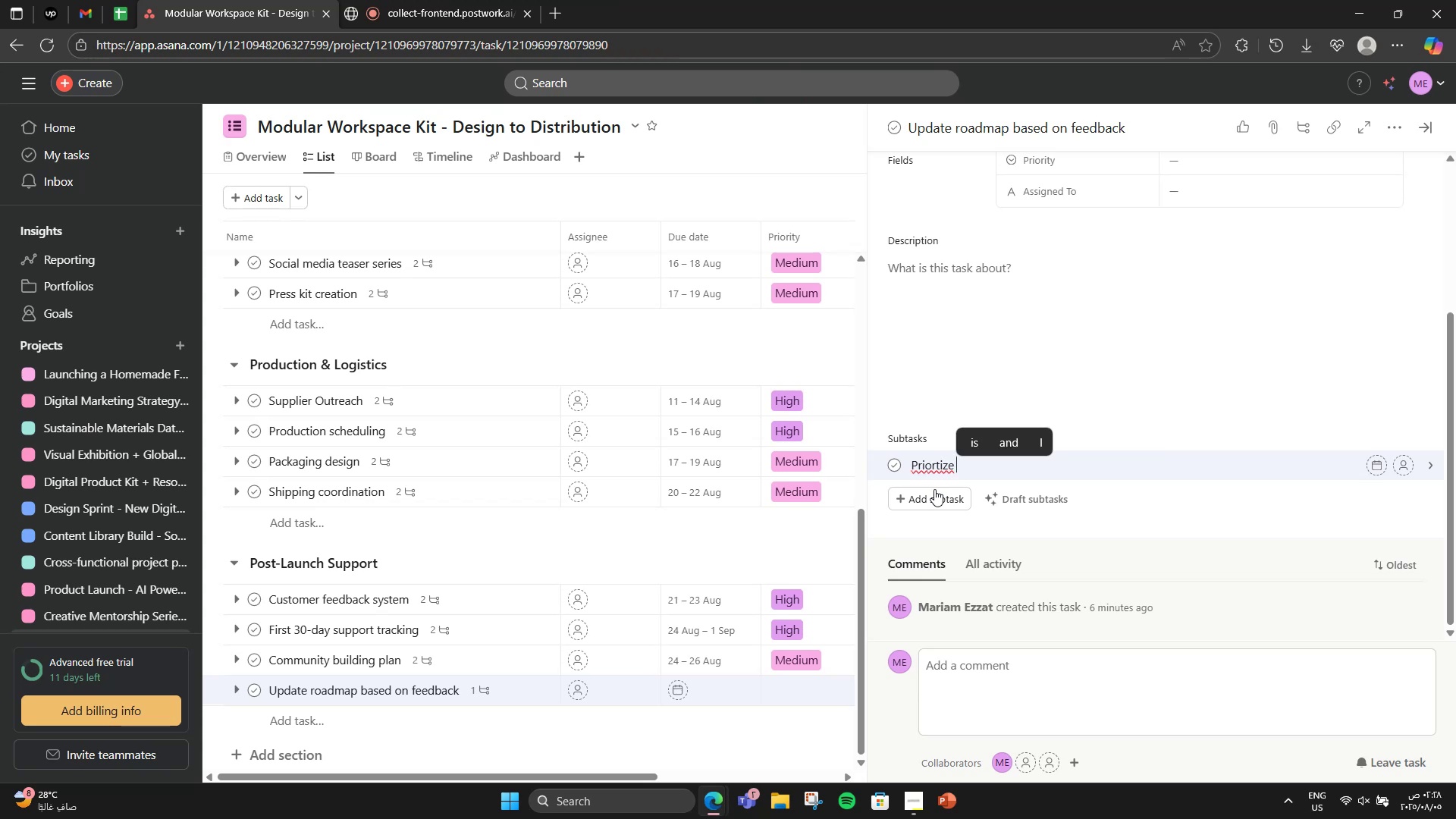 
left_click([935, 463])
 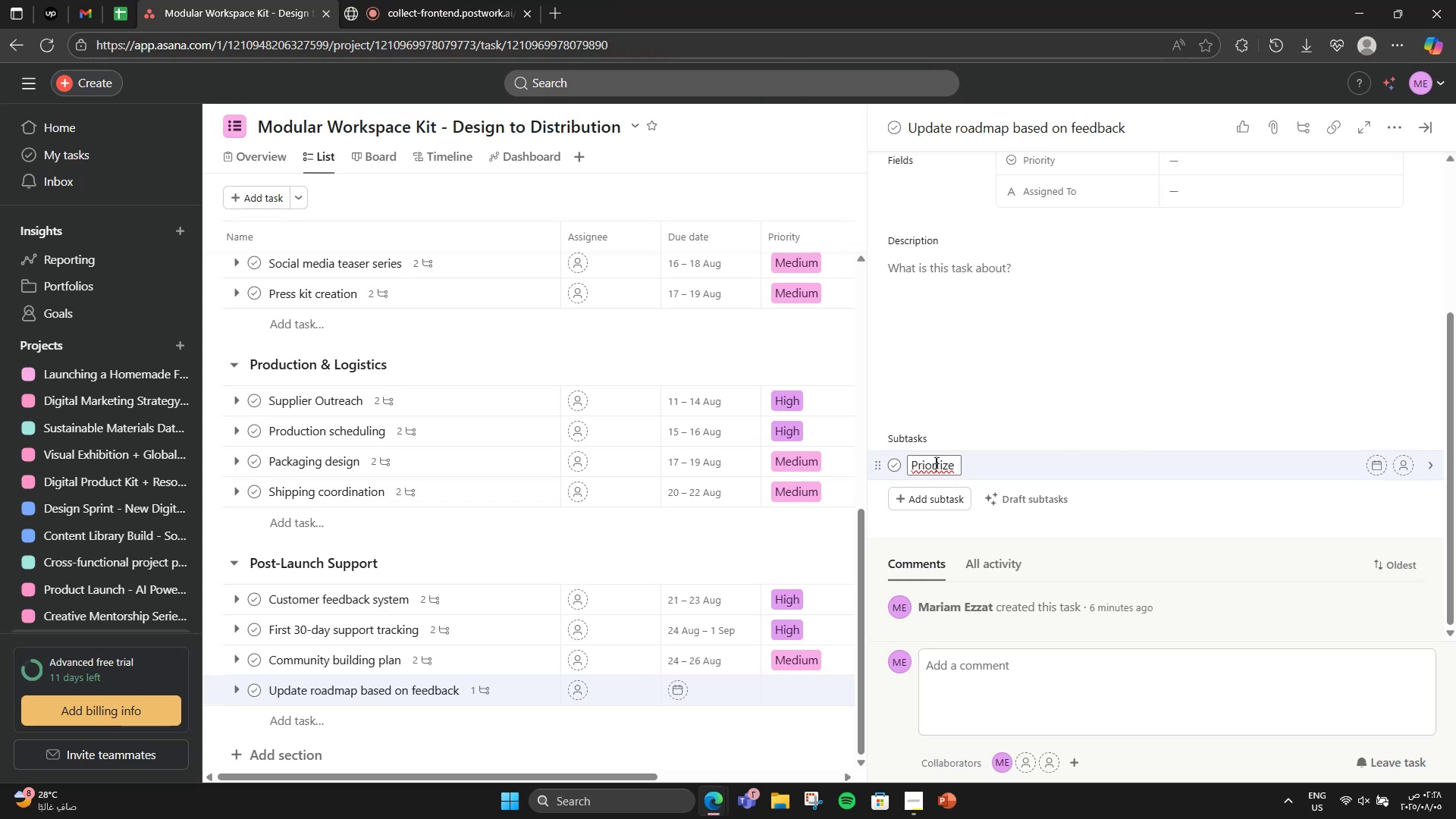 
right_click([935, 463])
 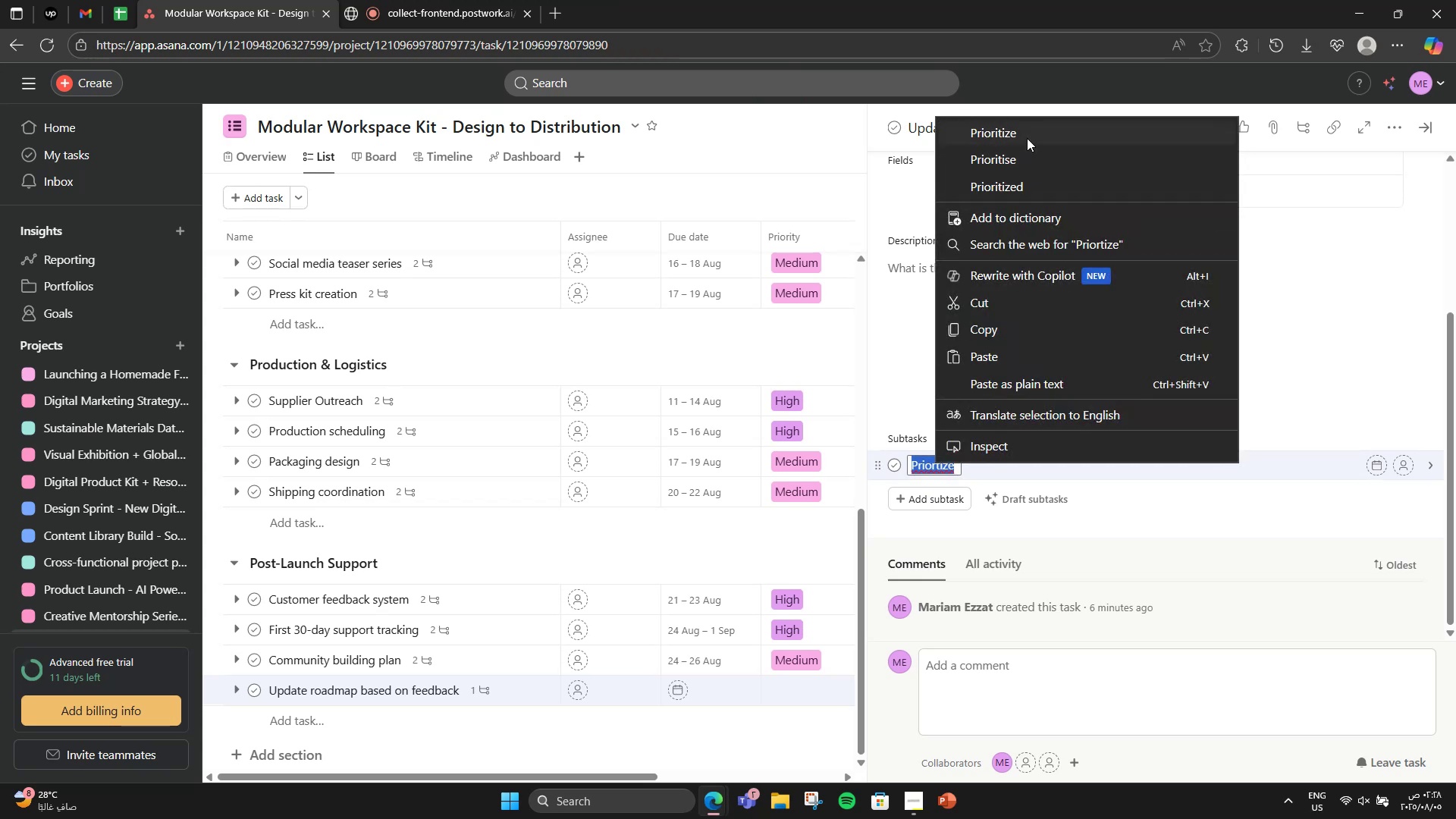 
left_click([1028, 135])
 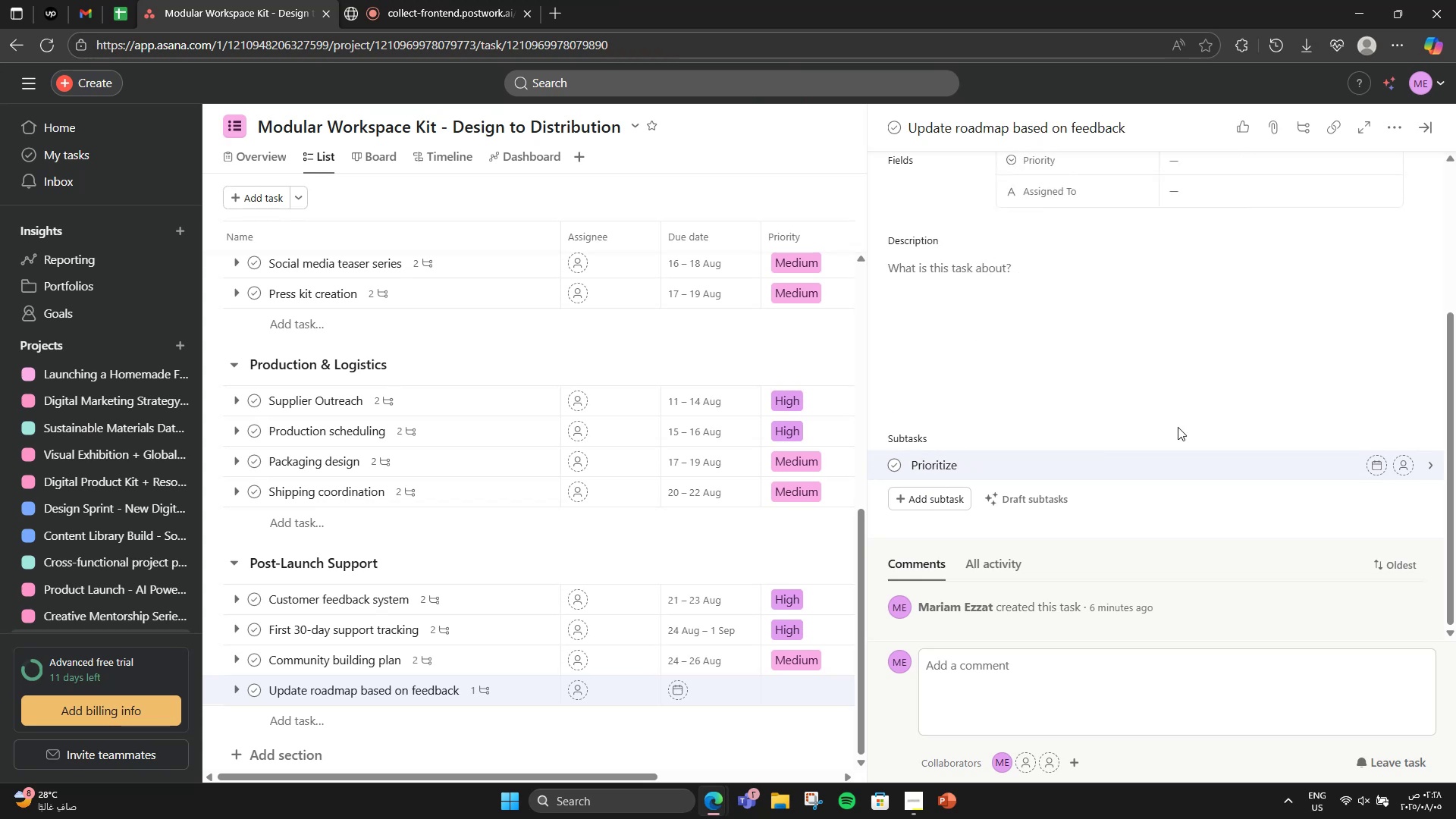 
type( improvements for version 2)
 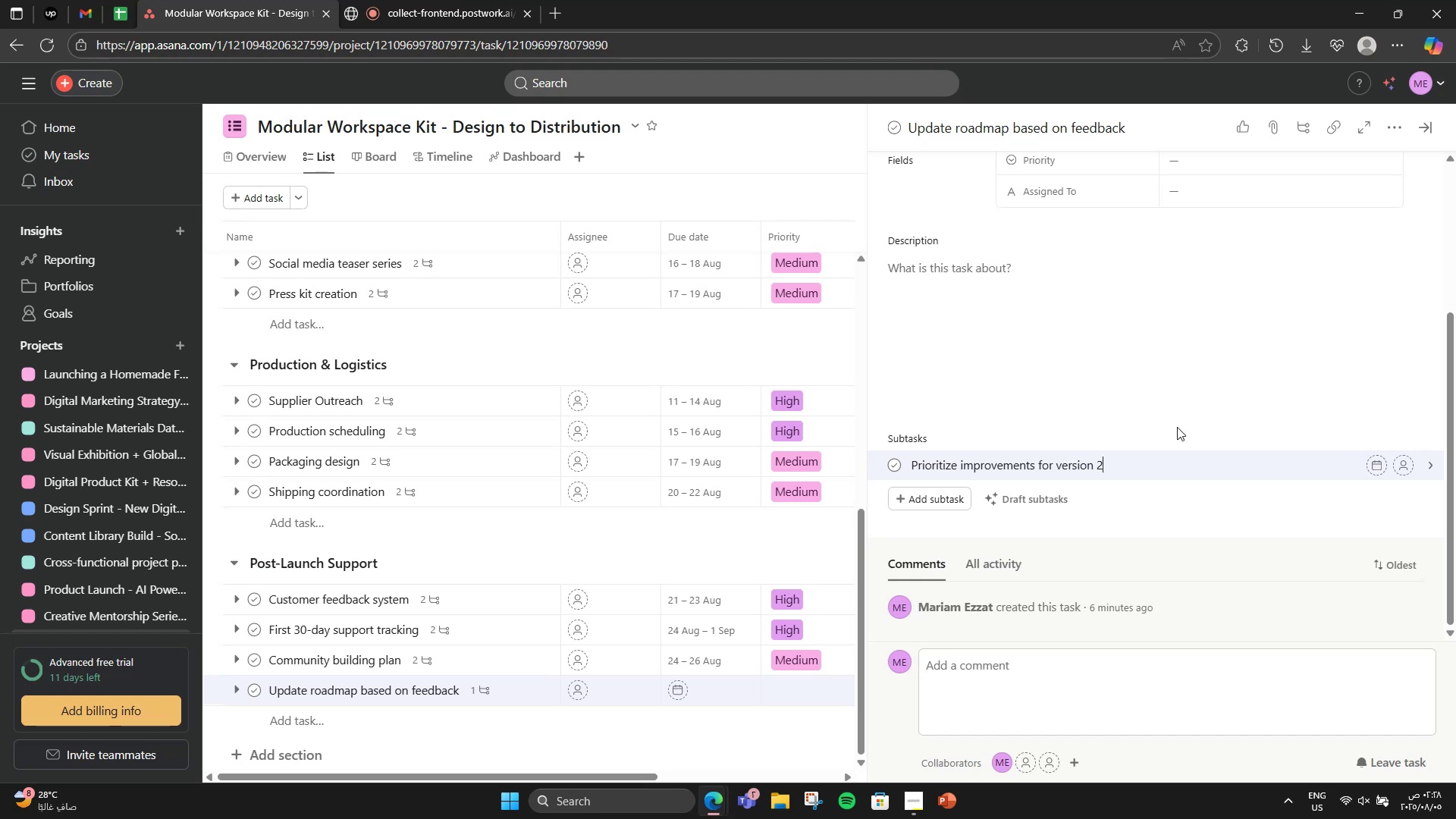 
scroll: coordinate [1175, 428], scroll_direction: down, amount: 1.0
 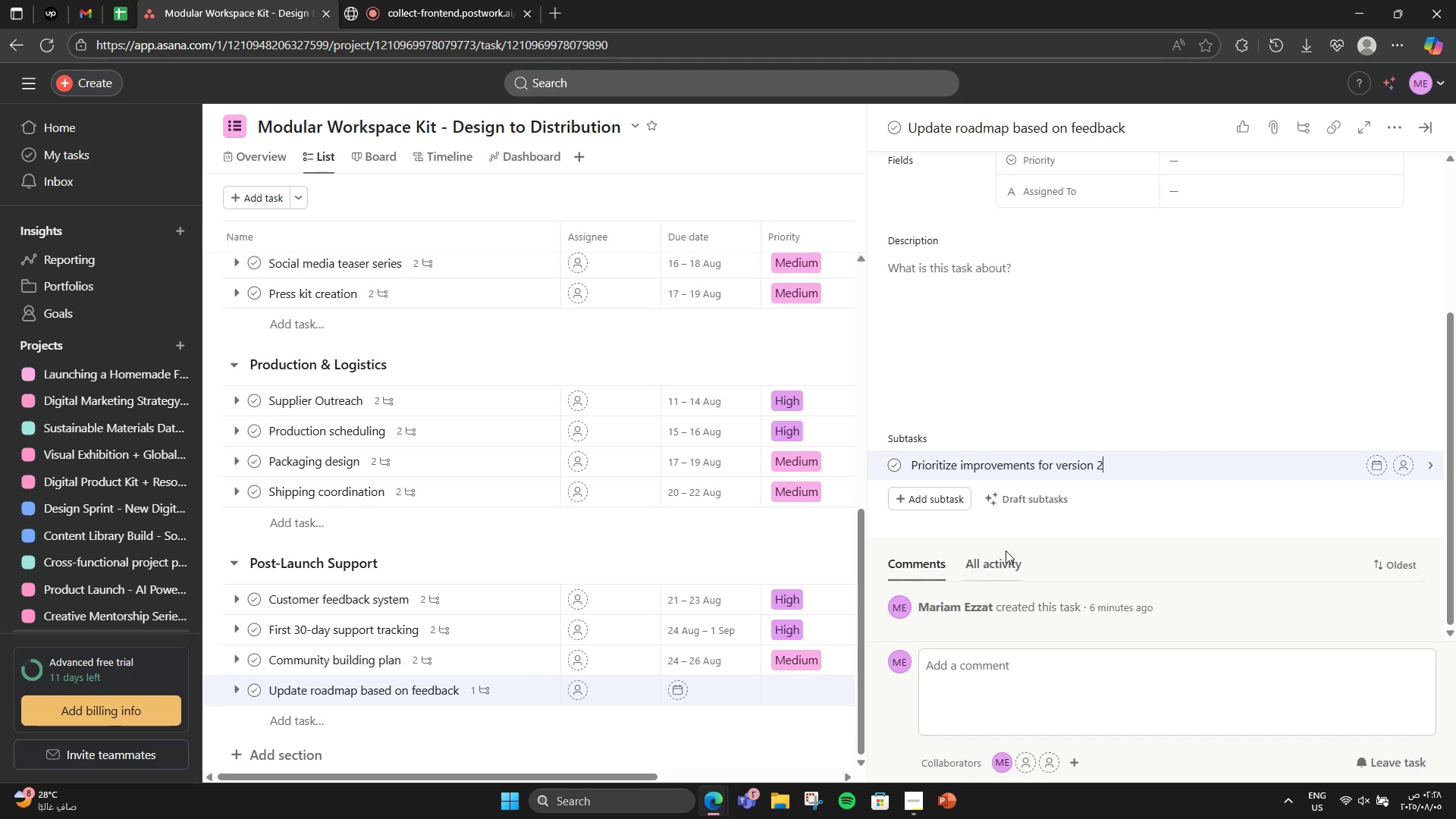 
scroll: coordinate [1075, 491], scroll_direction: up, amount: 3.0
 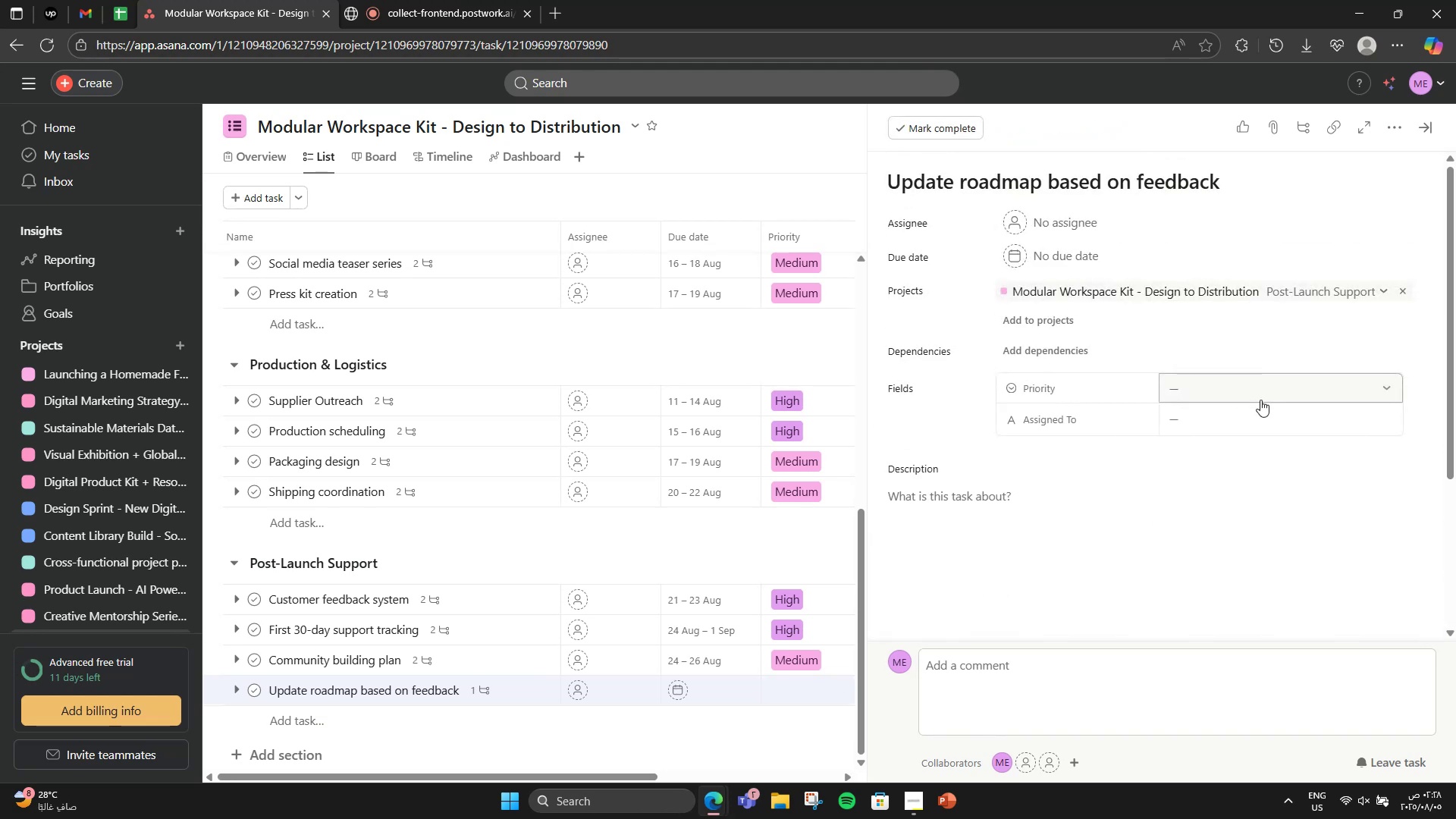 
left_click([1261, 400])
 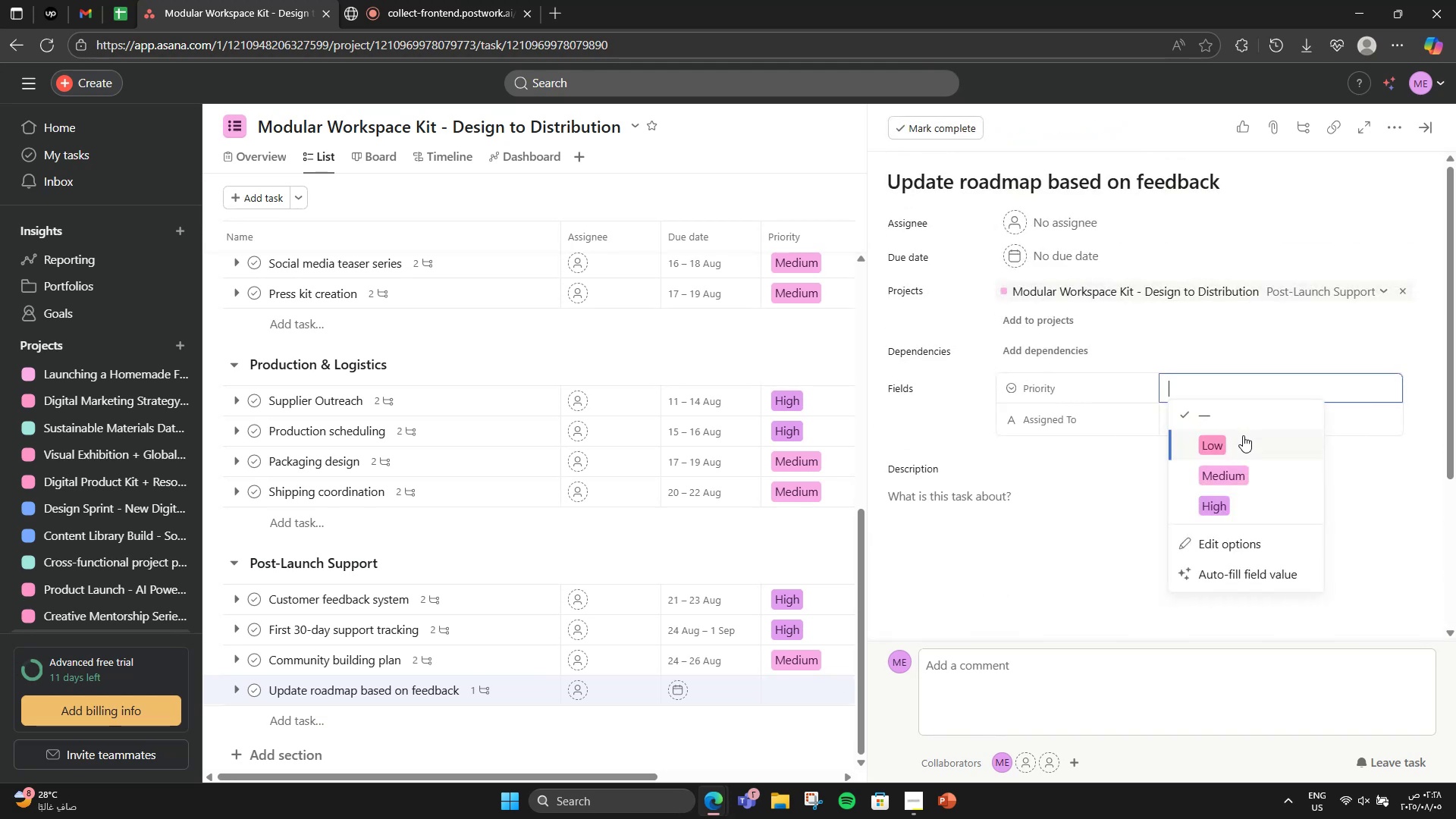 
wait(8.65)
 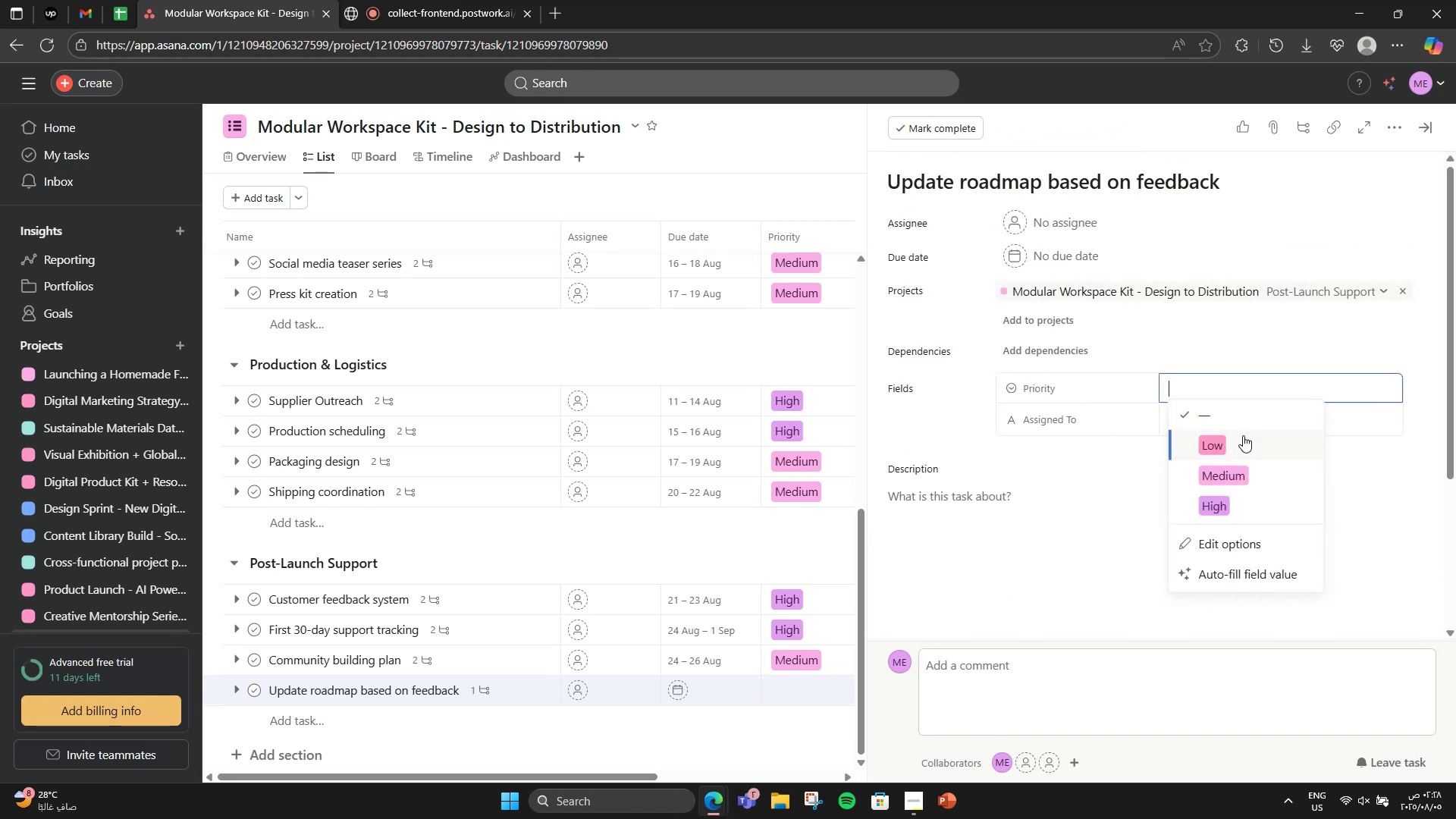 
left_click([1228, 423])
 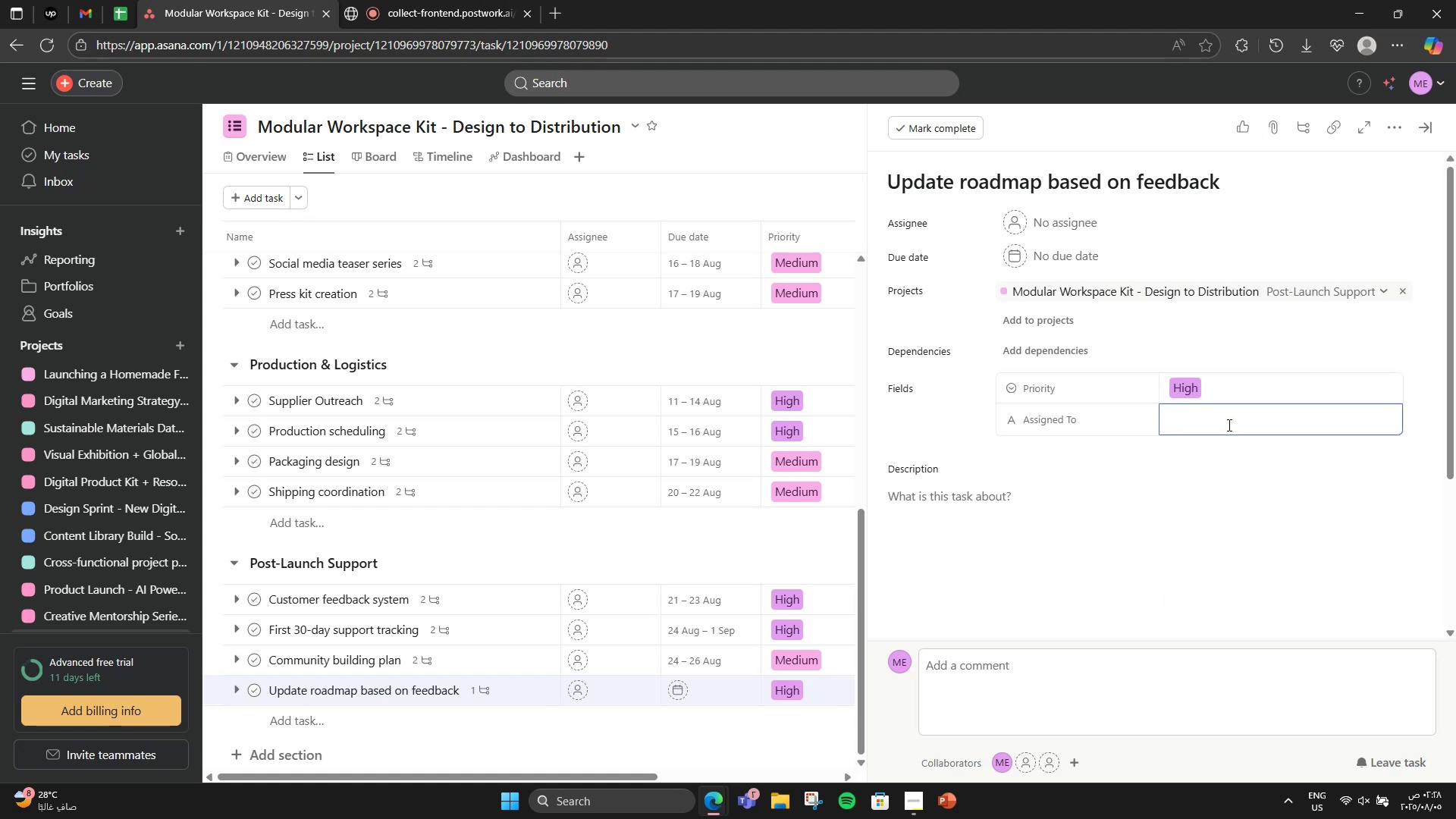 
type(Product Manager)
 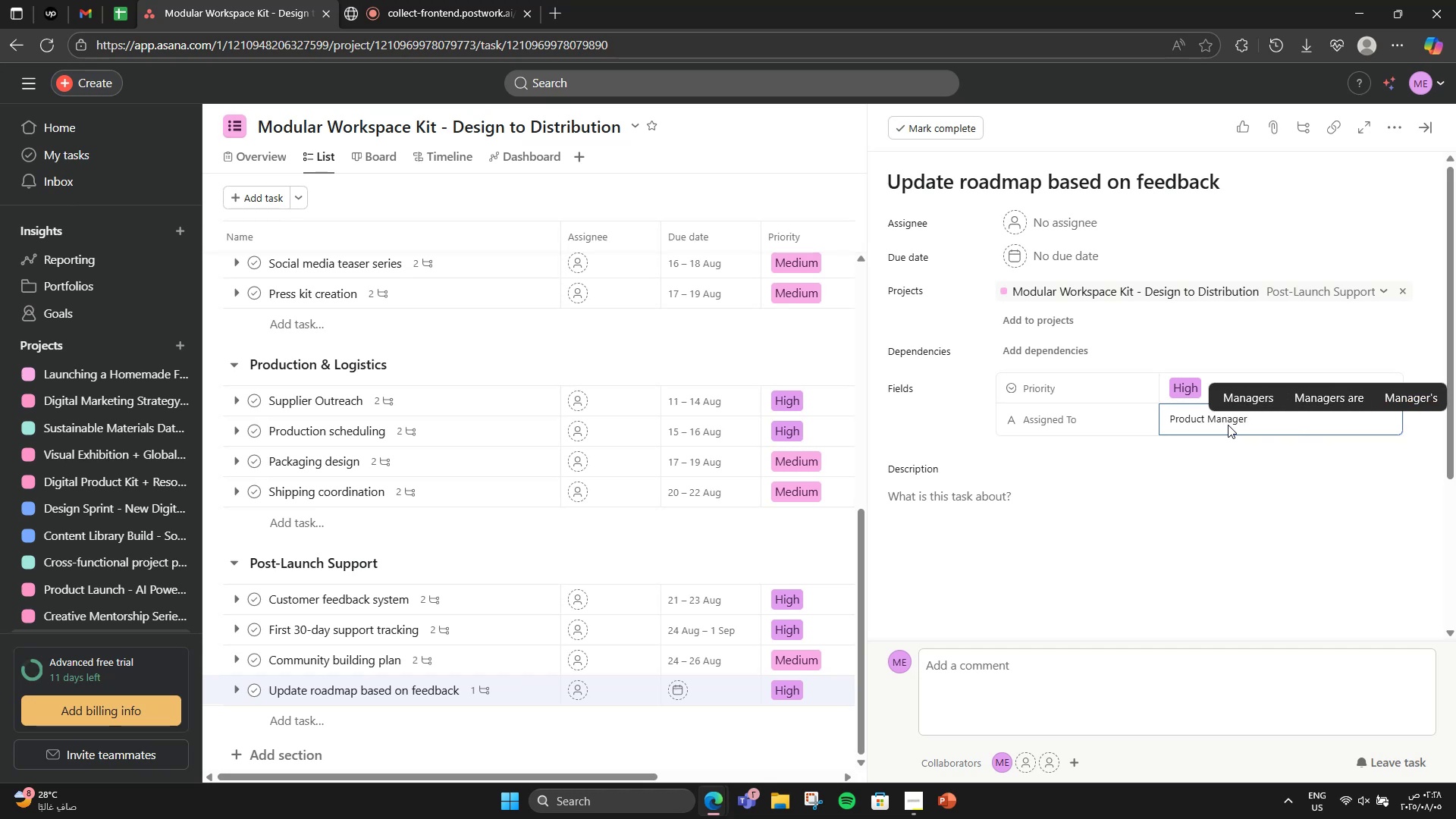 
wait(8.78)
 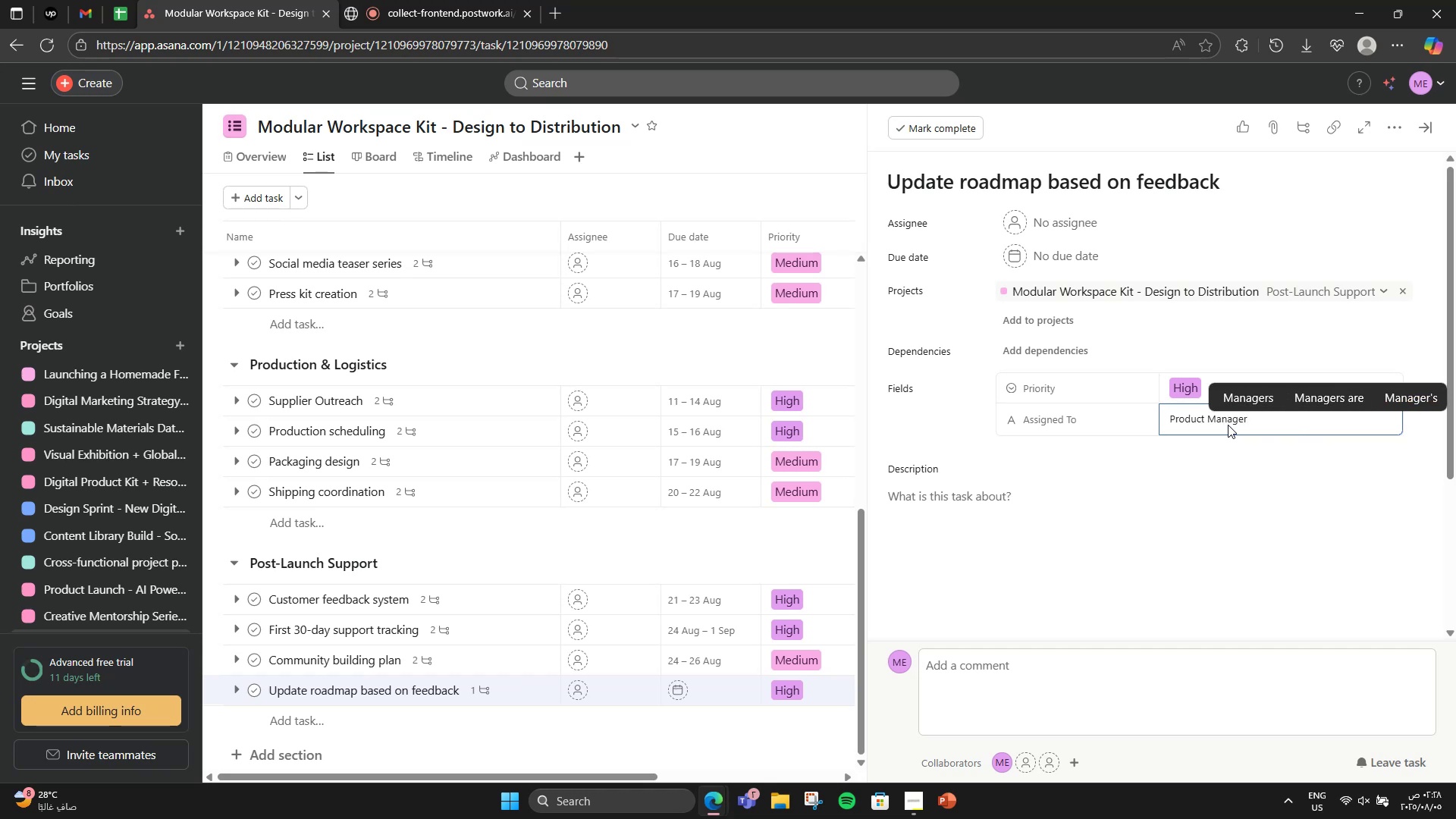 
left_click([1075, 266])
 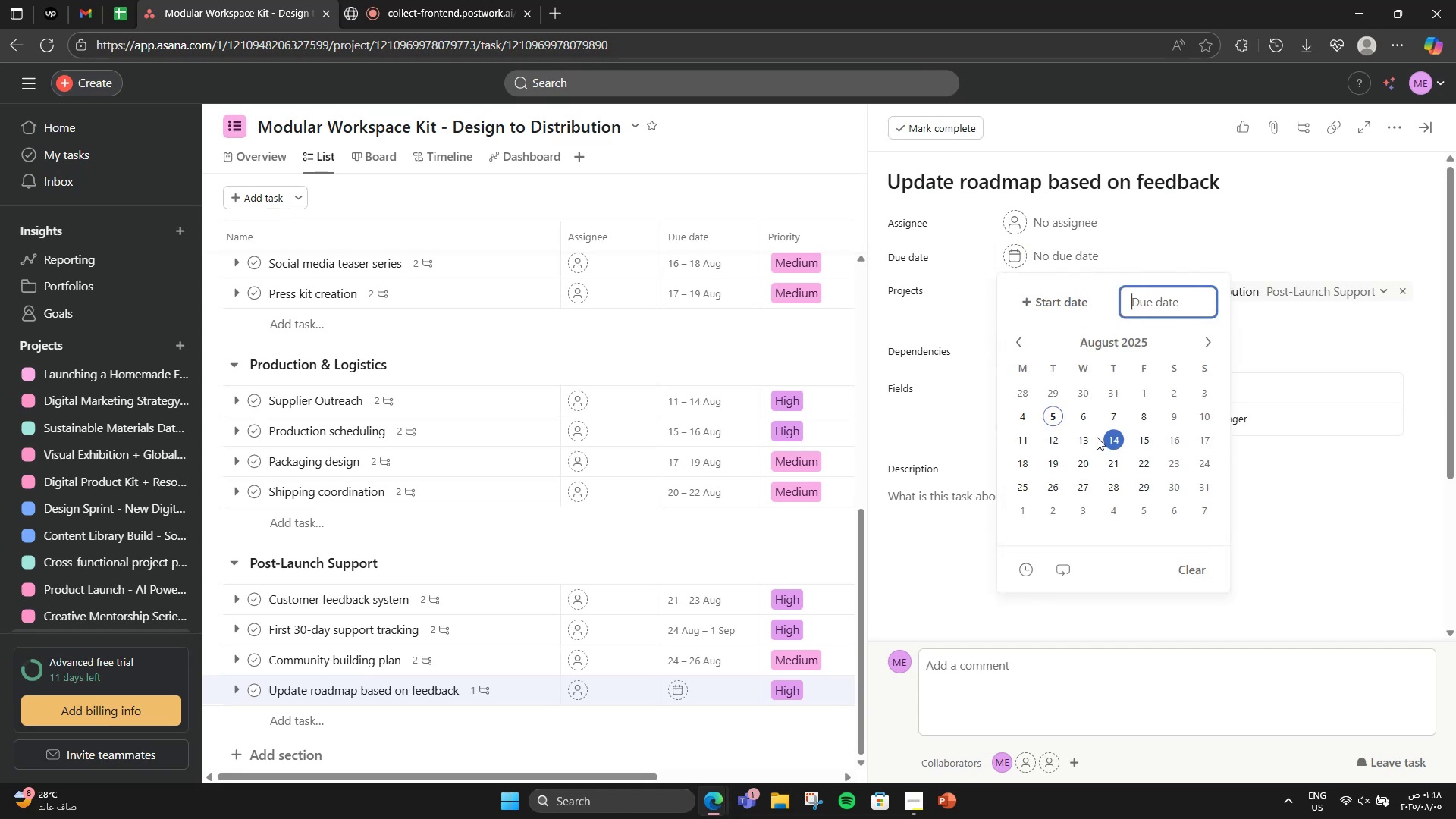 
wait(6.31)
 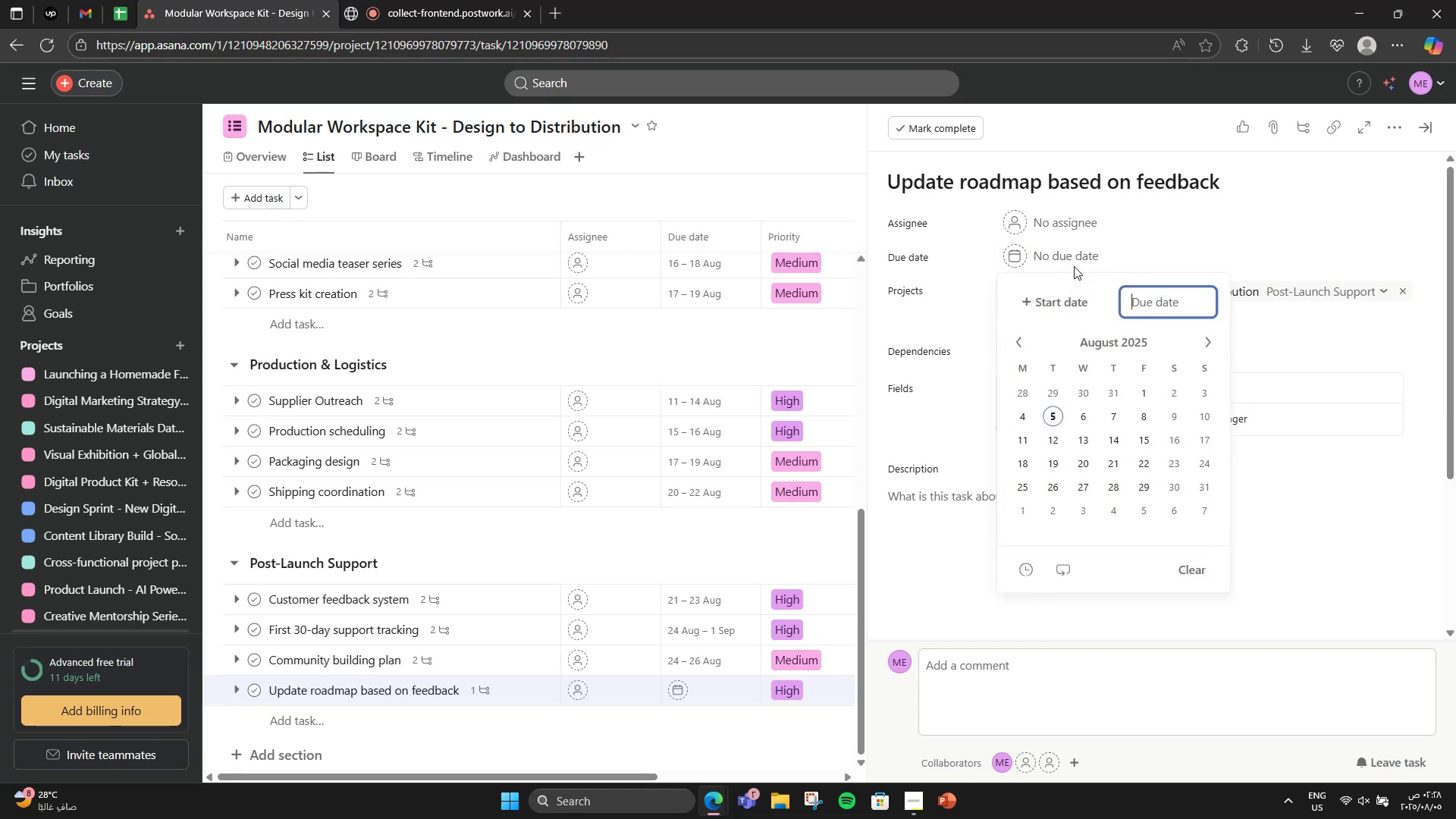 
left_click([1170, 492])
 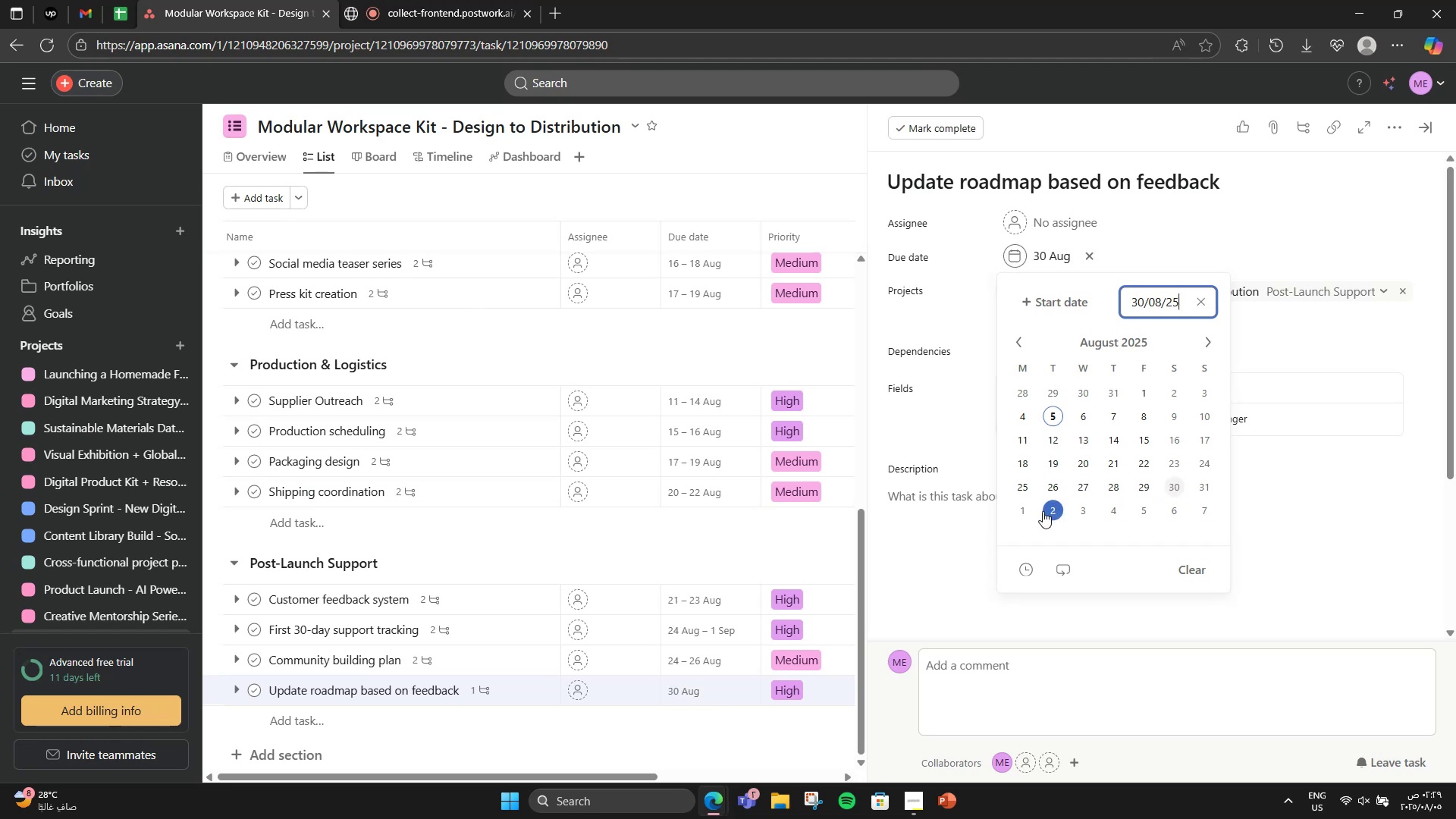 
left_click([1043, 511])
 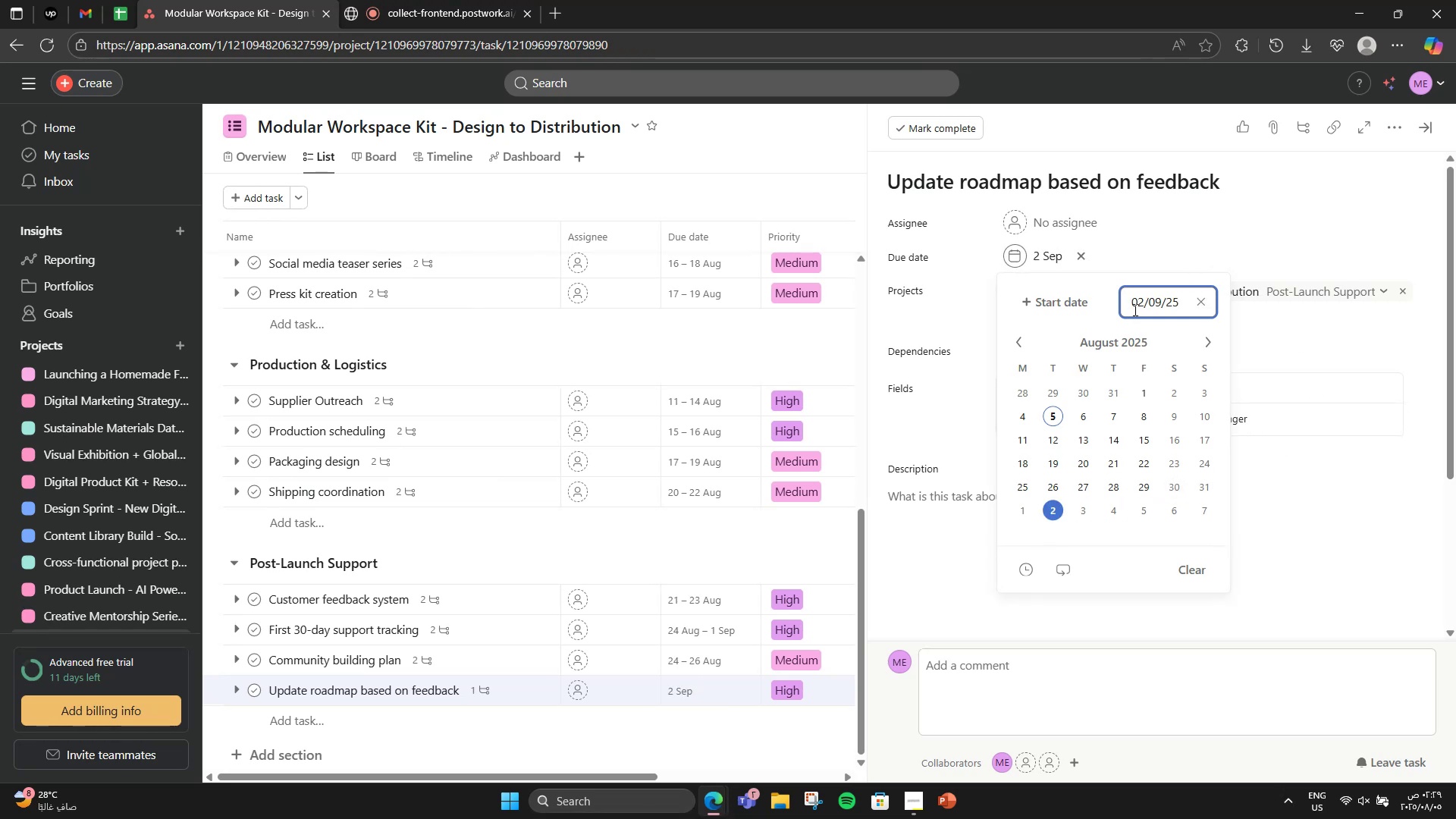 
left_click([1076, 309])
 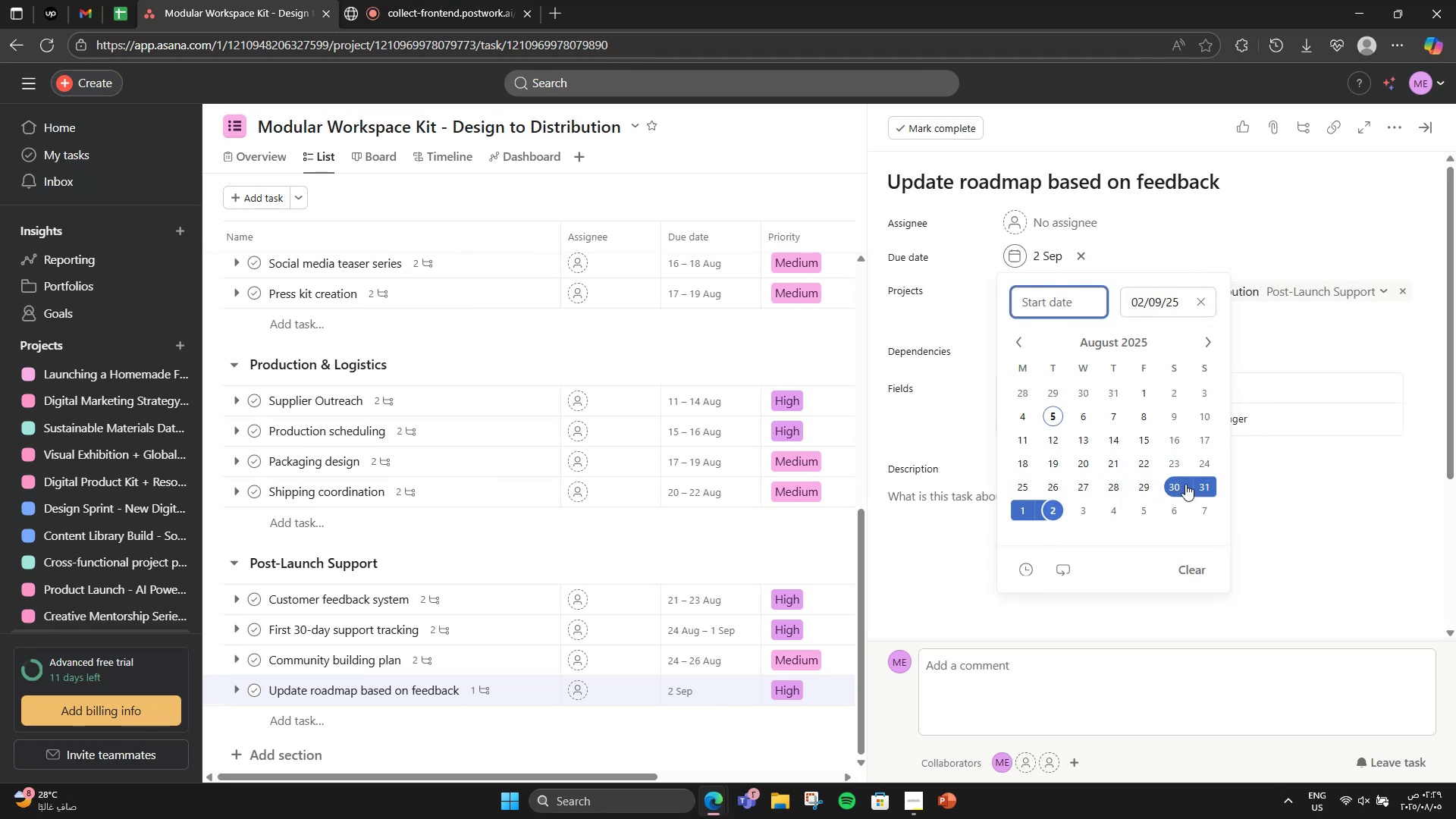 
left_click([1177, 484])
 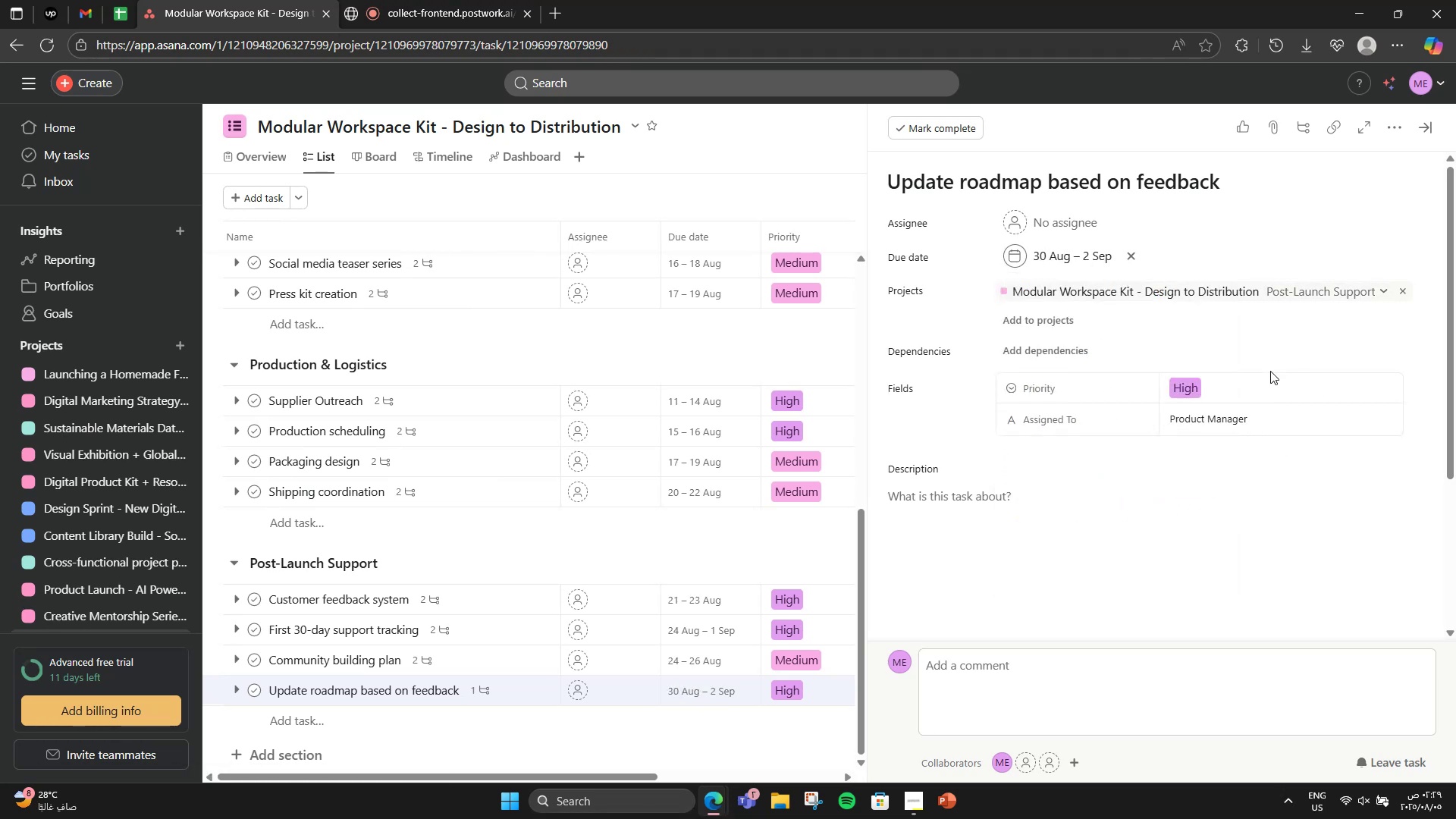 
scroll: coordinate [323, 645], scroll_direction: down, amount: 3.0
 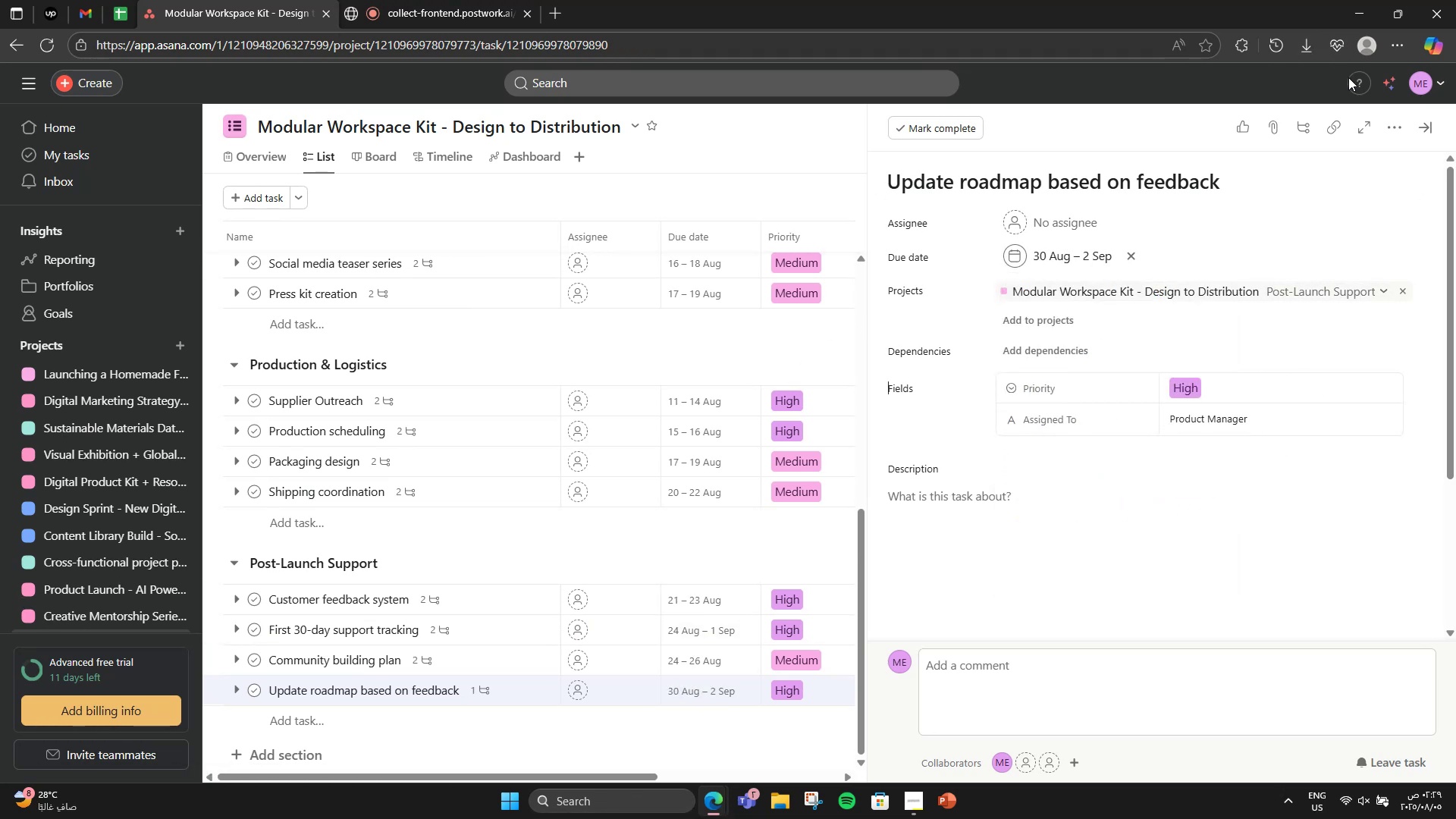 
left_click([1423, 128])
 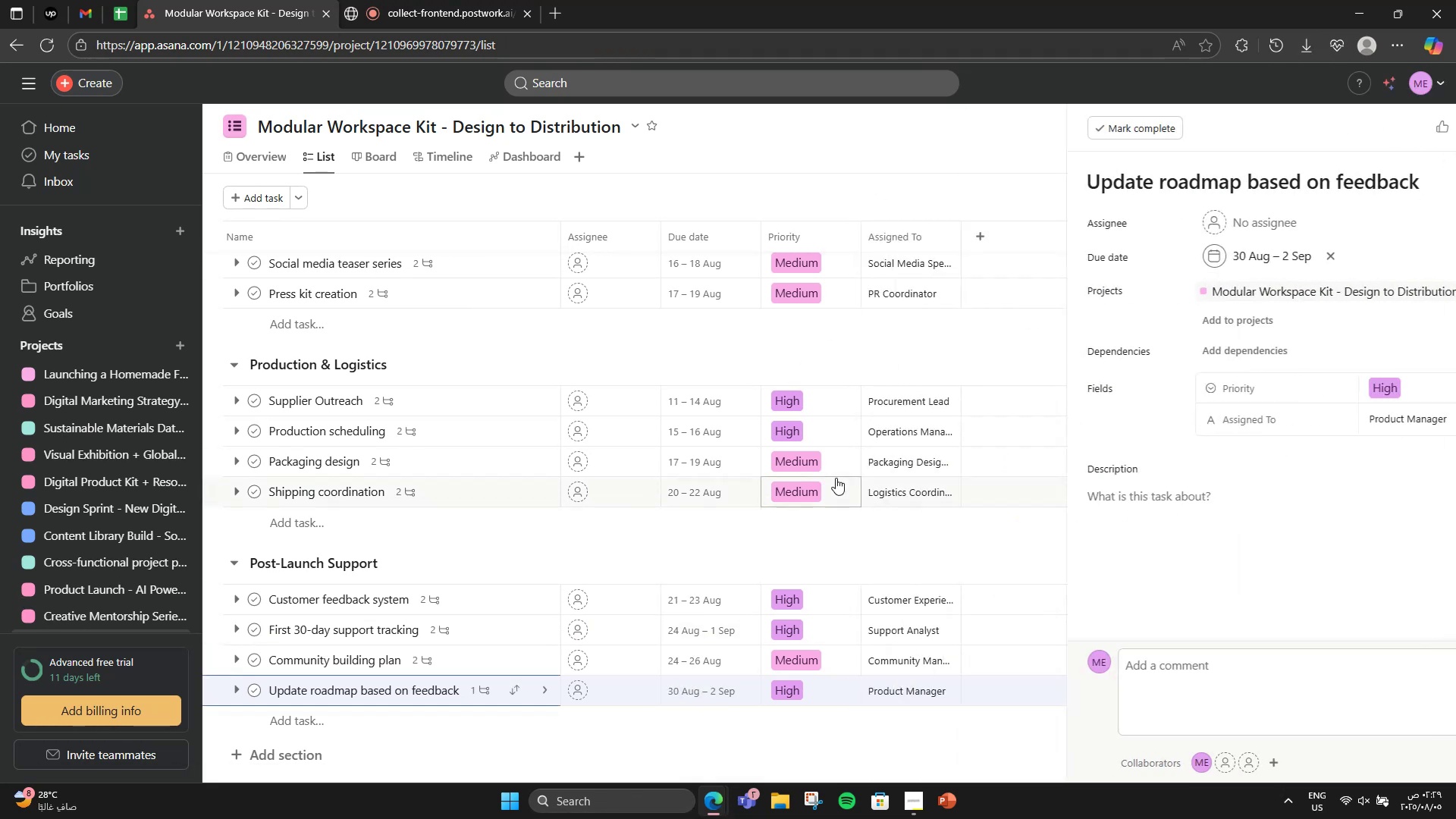 
scroll: coordinate [835, 478], scroll_direction: down, amount: 2.0
 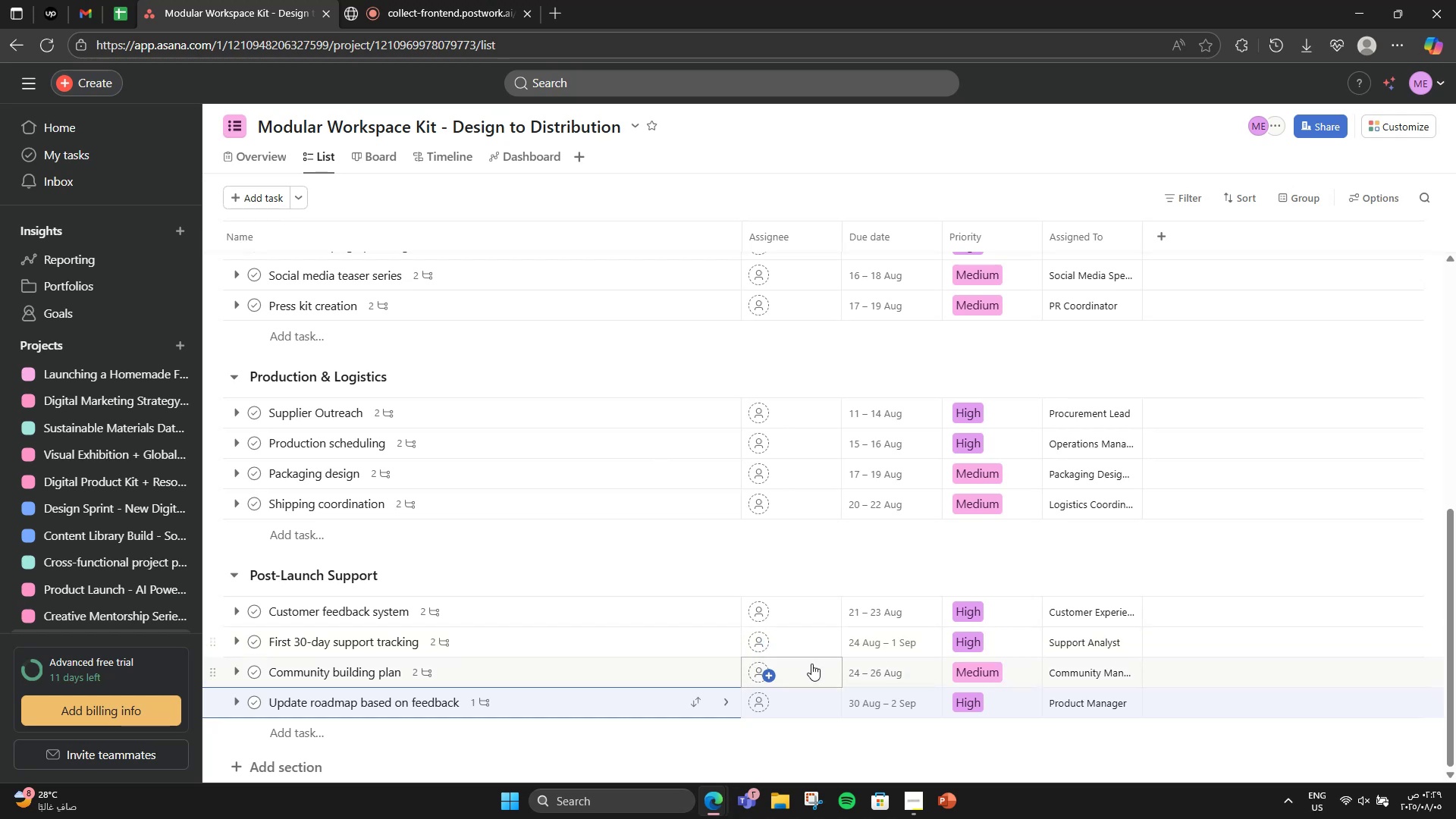 
wait(6.9)
 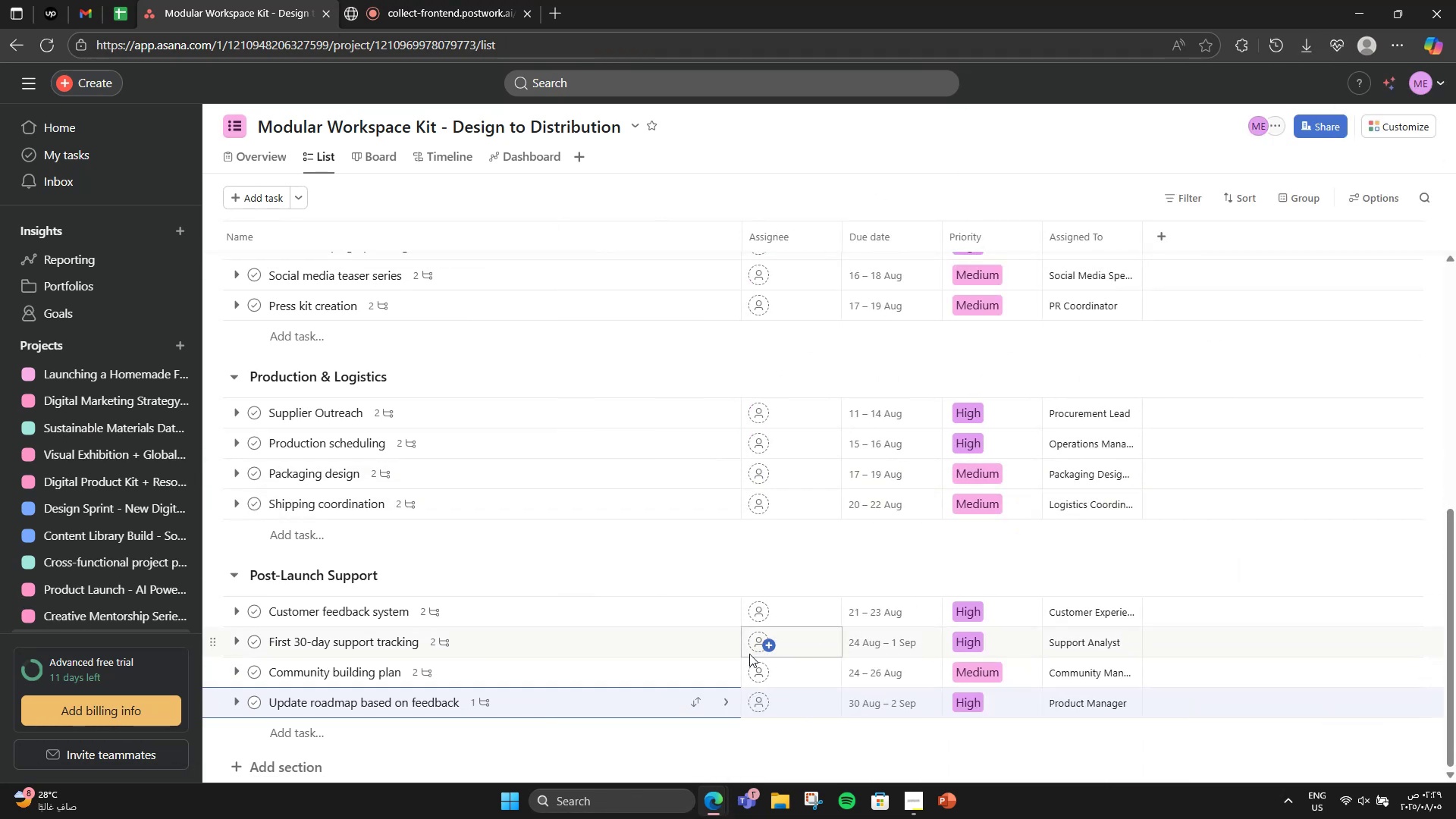 
left_click([364, 0])
 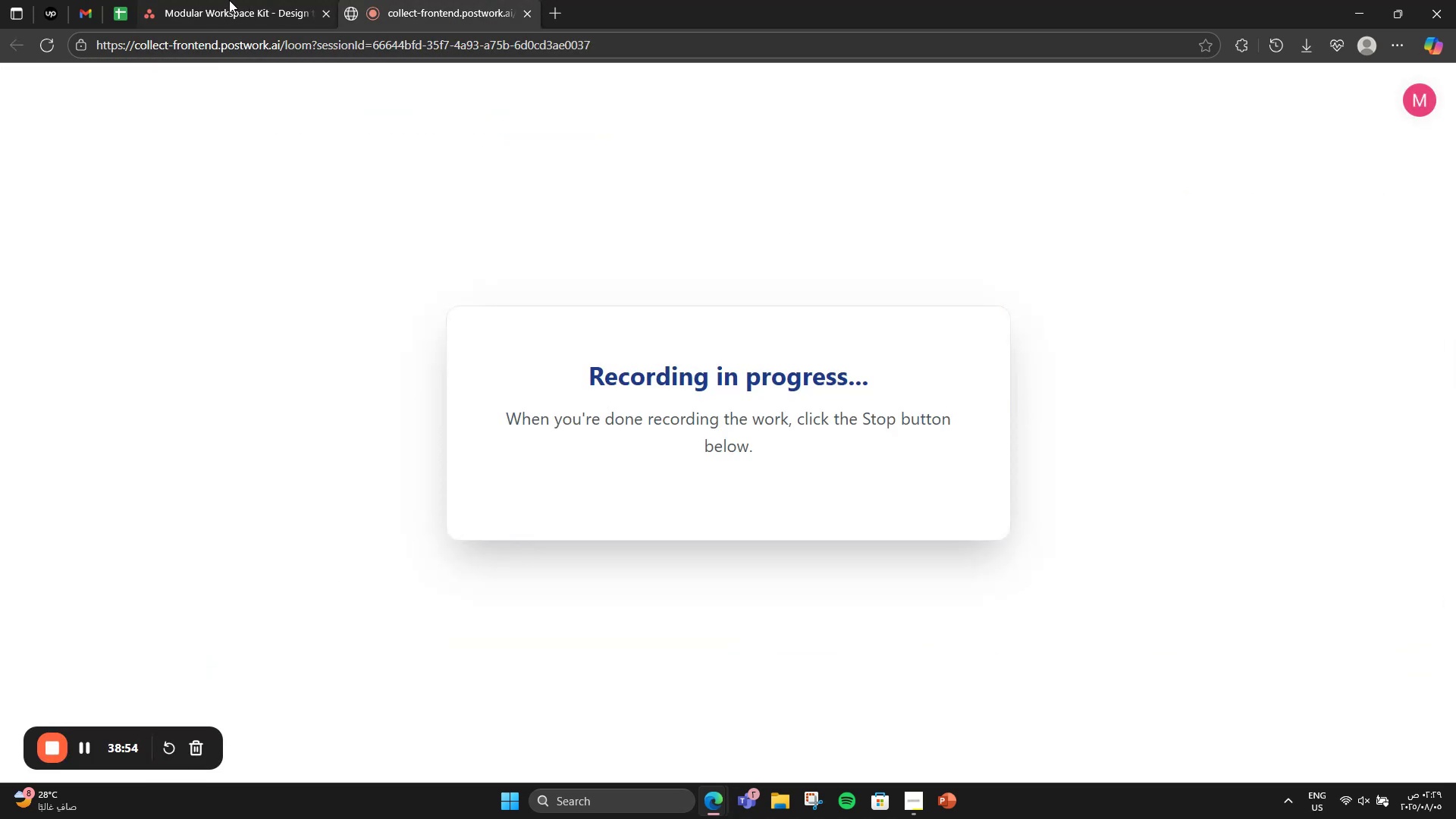 
left_click([229, 0])
 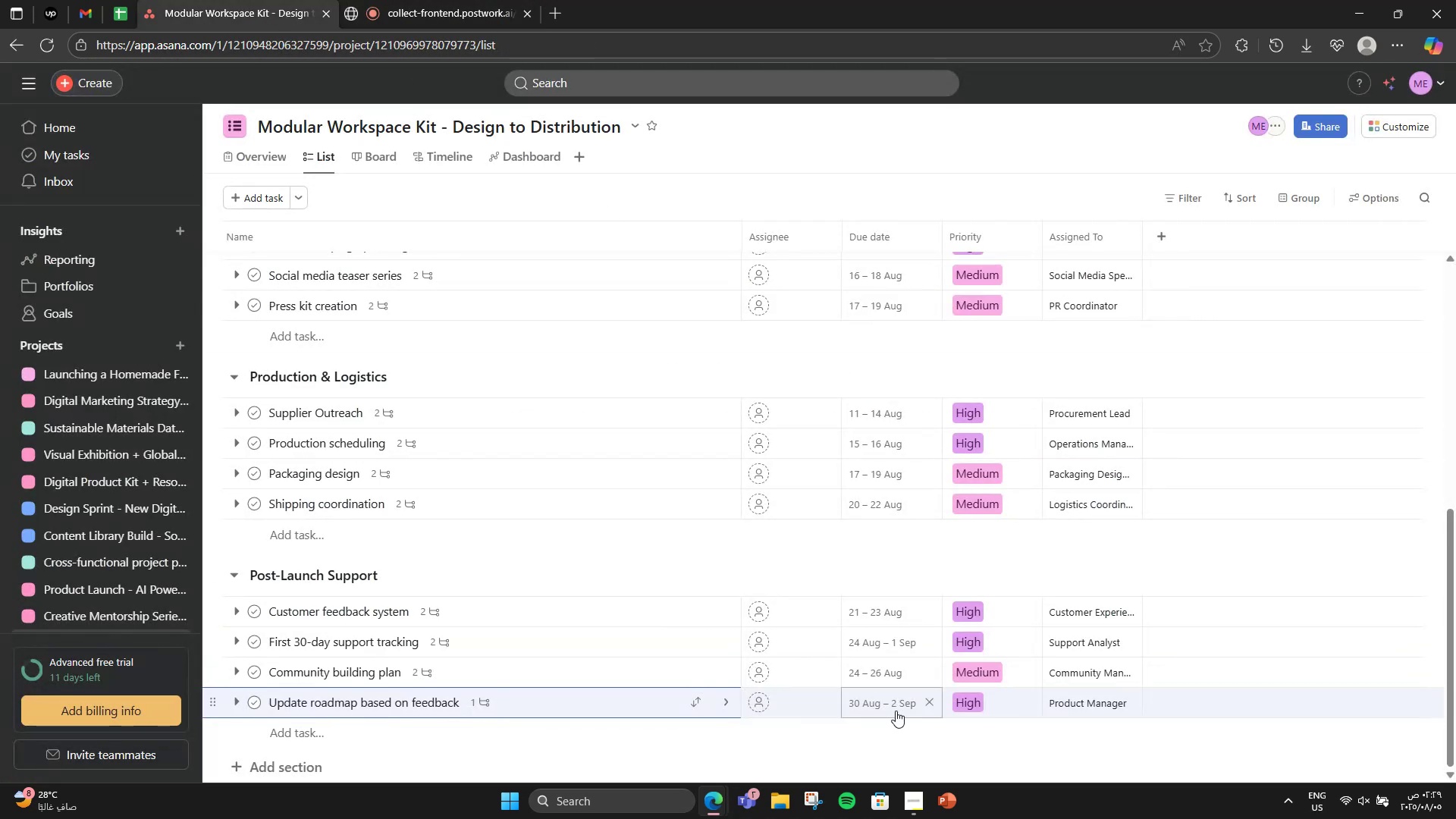 
scroll: coordinate [863, 673], scroll_direction: up, amount: 8.0
 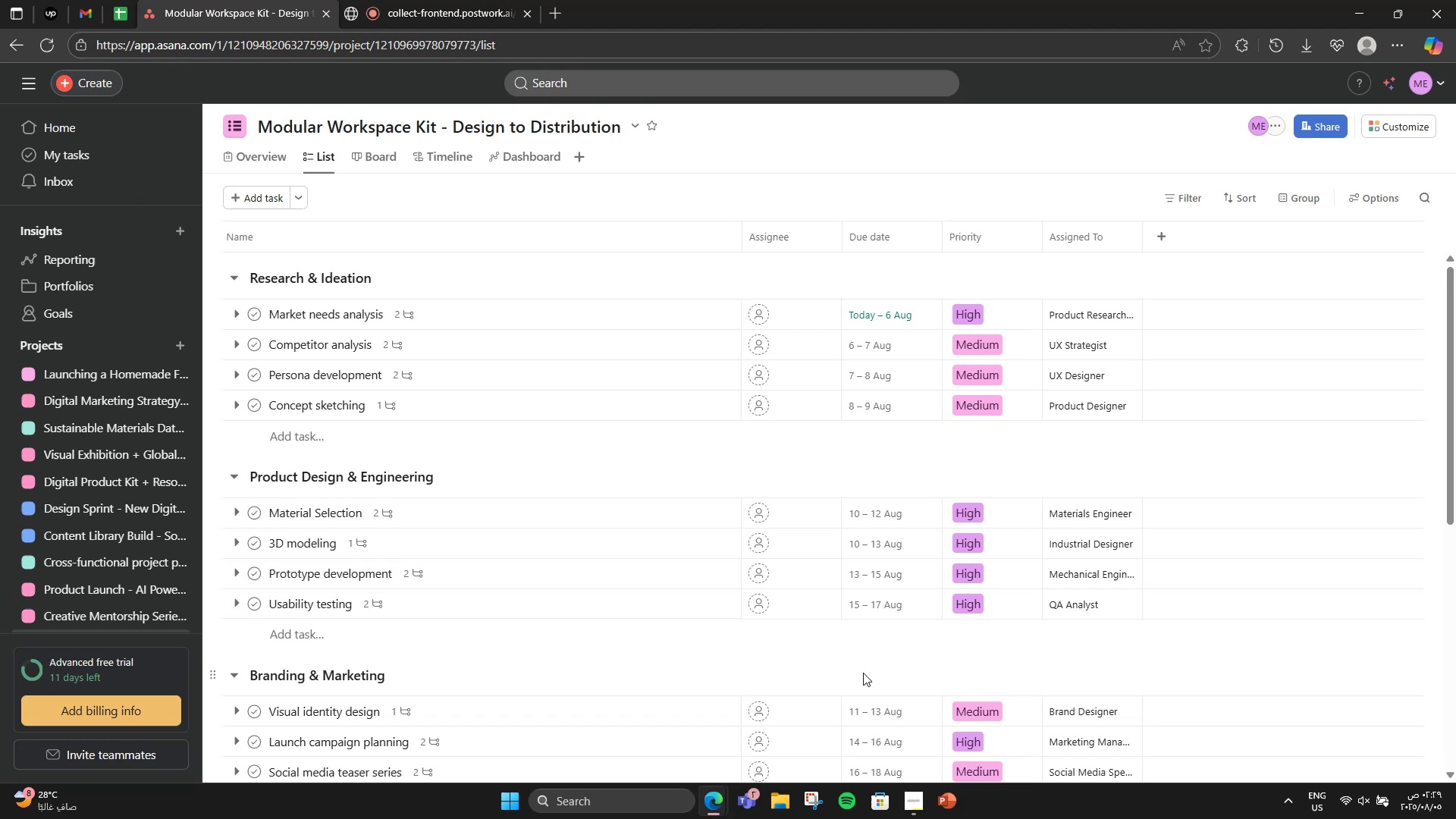 
scroll: coordinate [863, 673], scroll_direction: down, amount: 4.0
 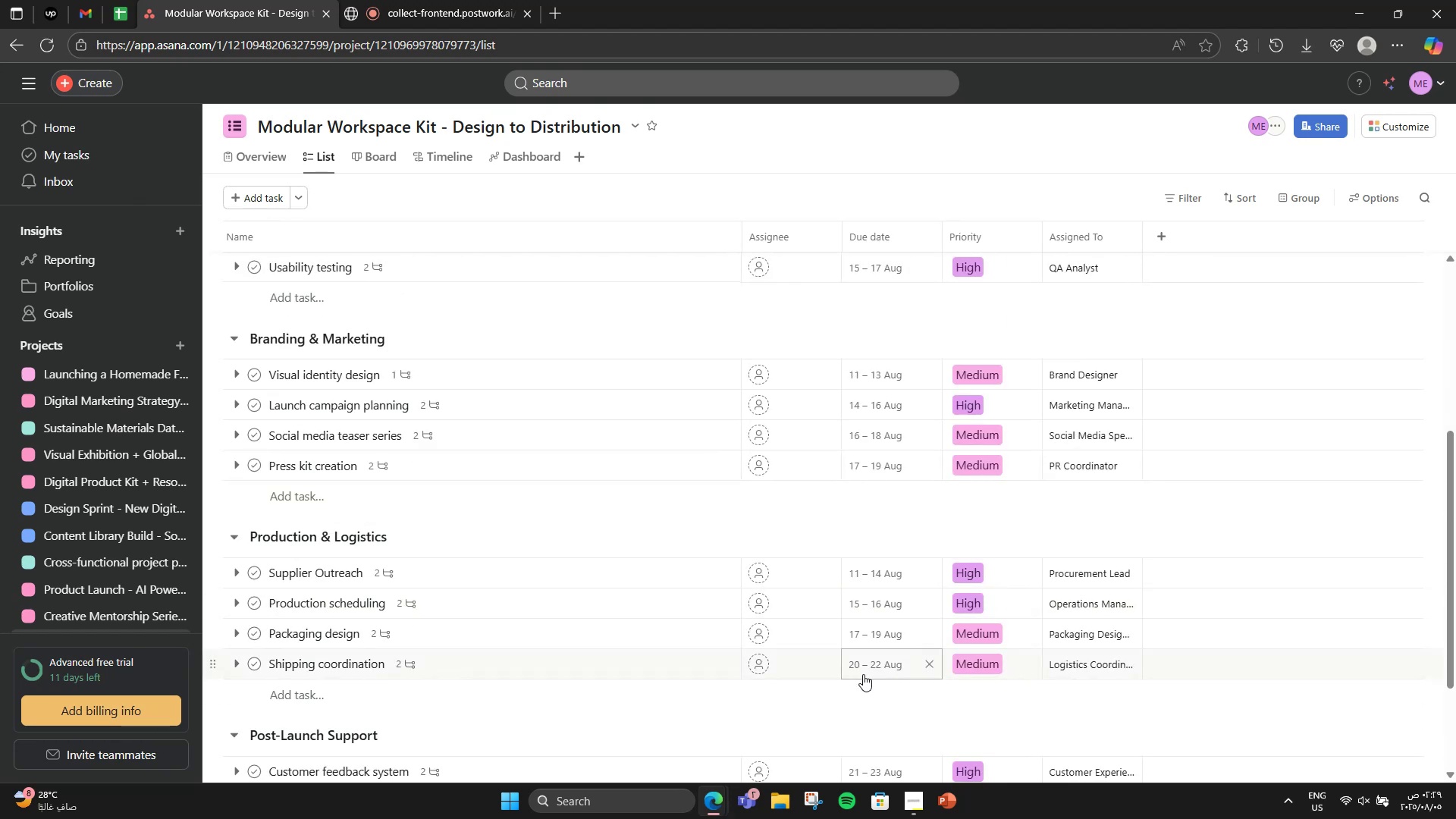 
scroll: coordinate [863, 674], scroll_direction: up, amount: 5.0
 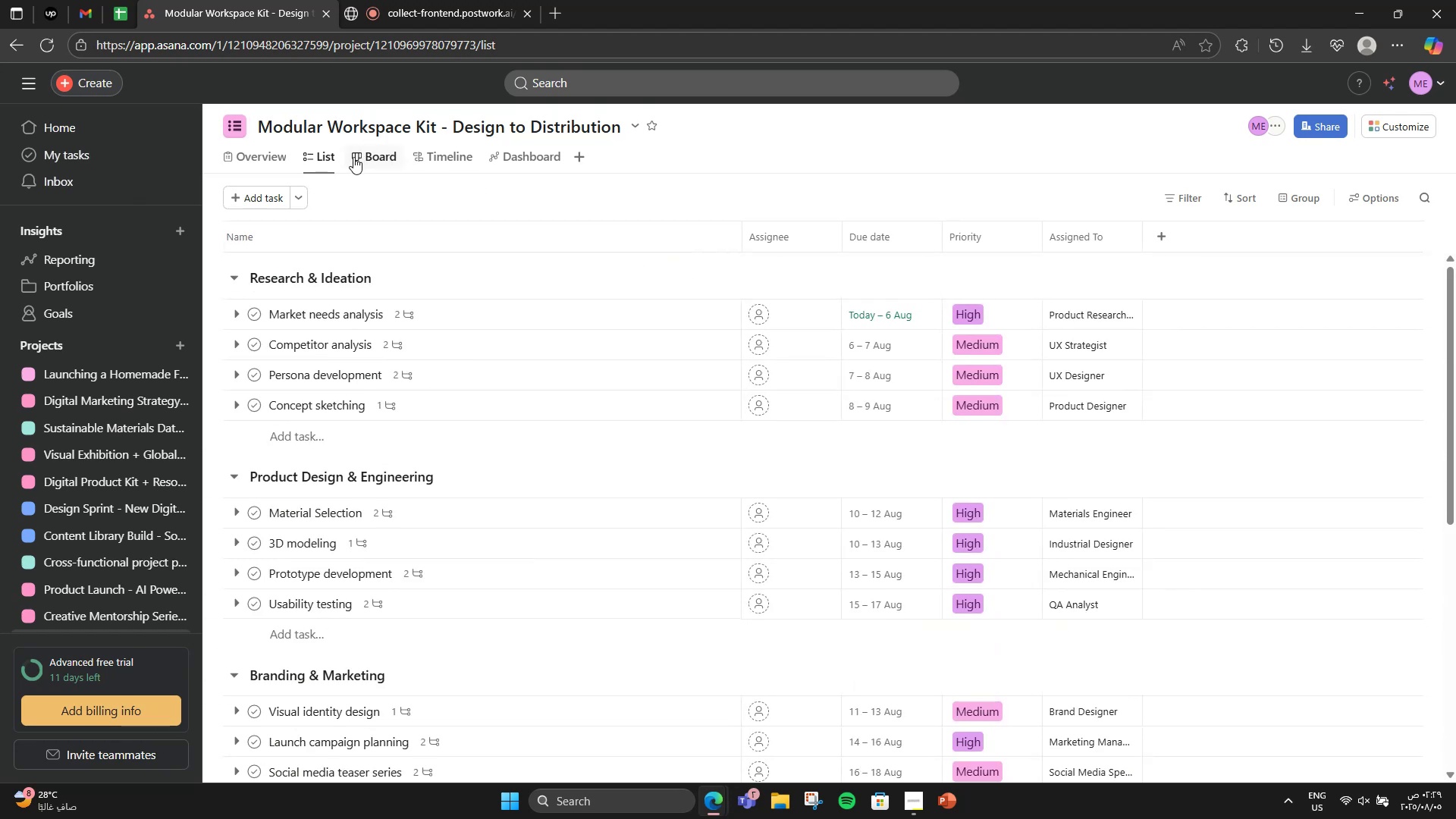 
left_click([381, 154])
 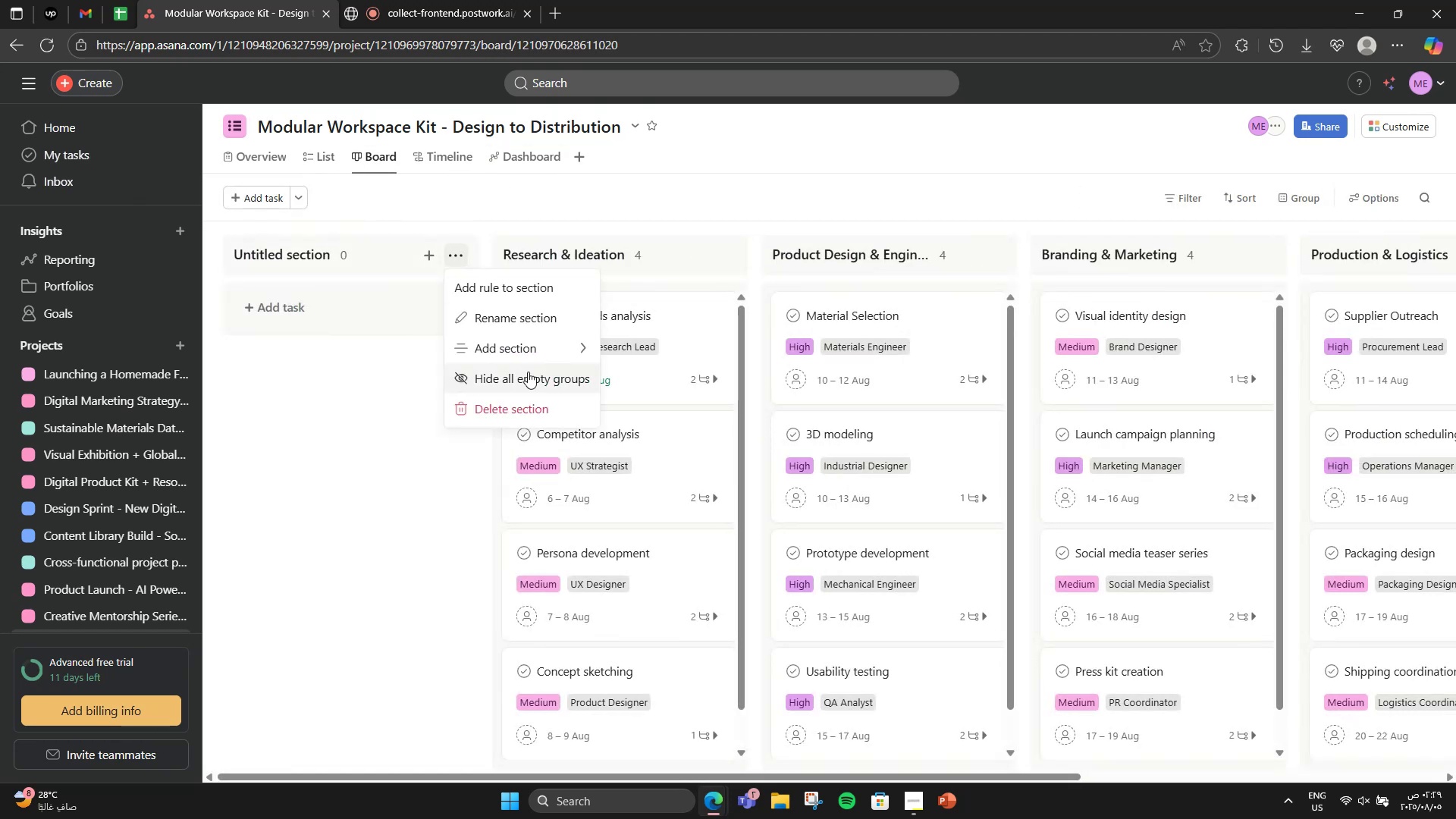 
left_click([520, 402])
 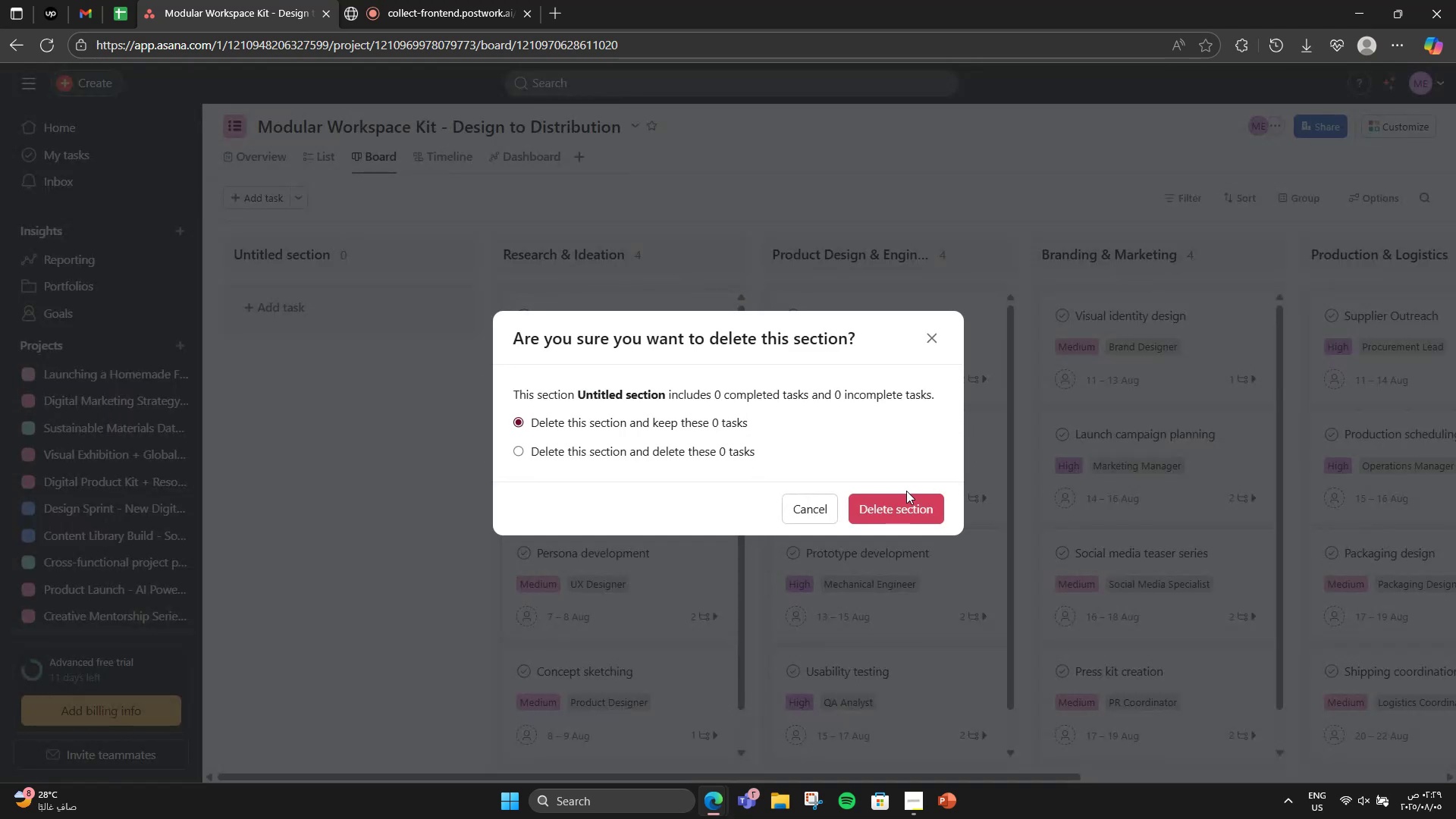 
left_click([902, 497])
 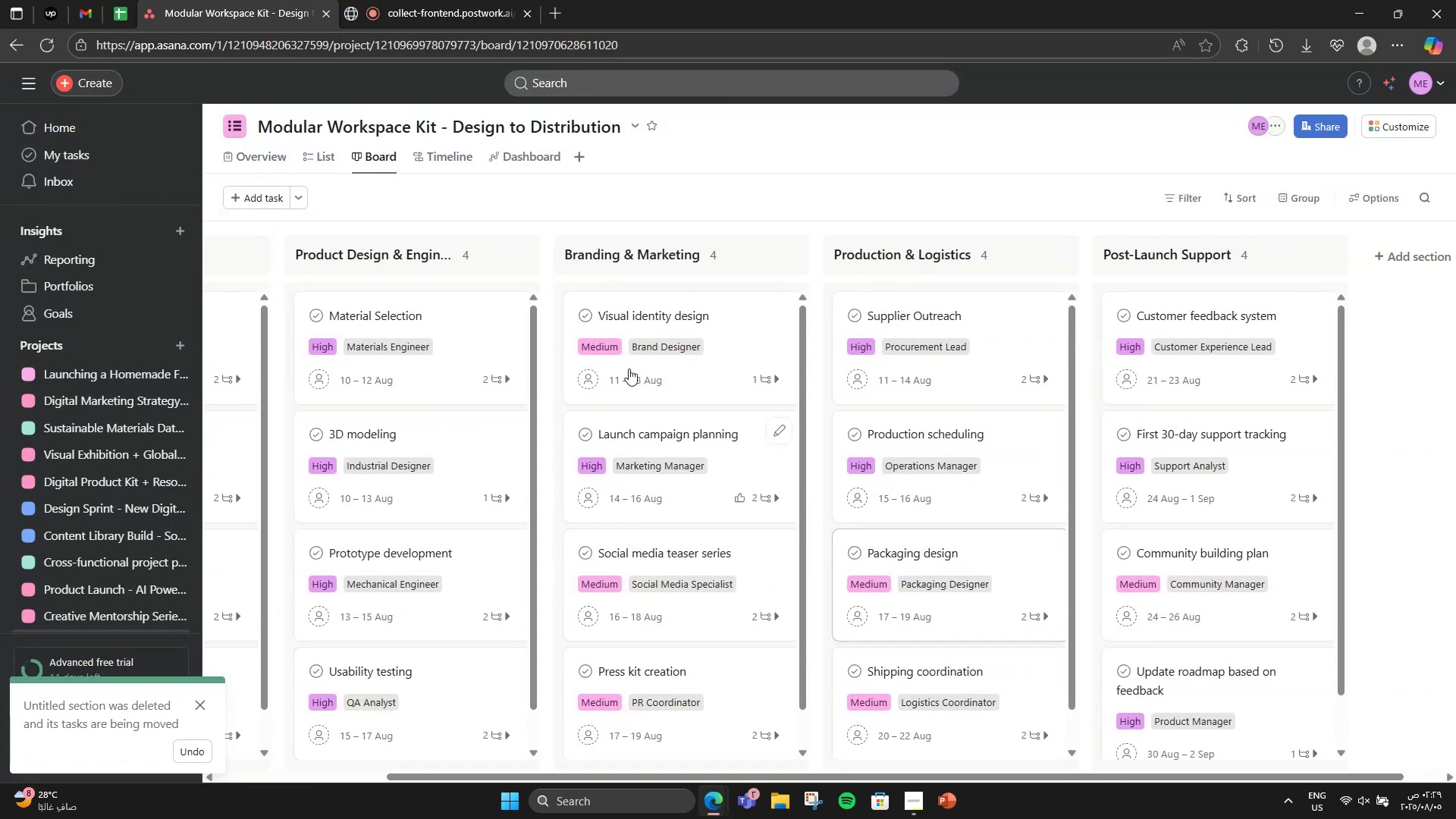 
wait(7.95)
 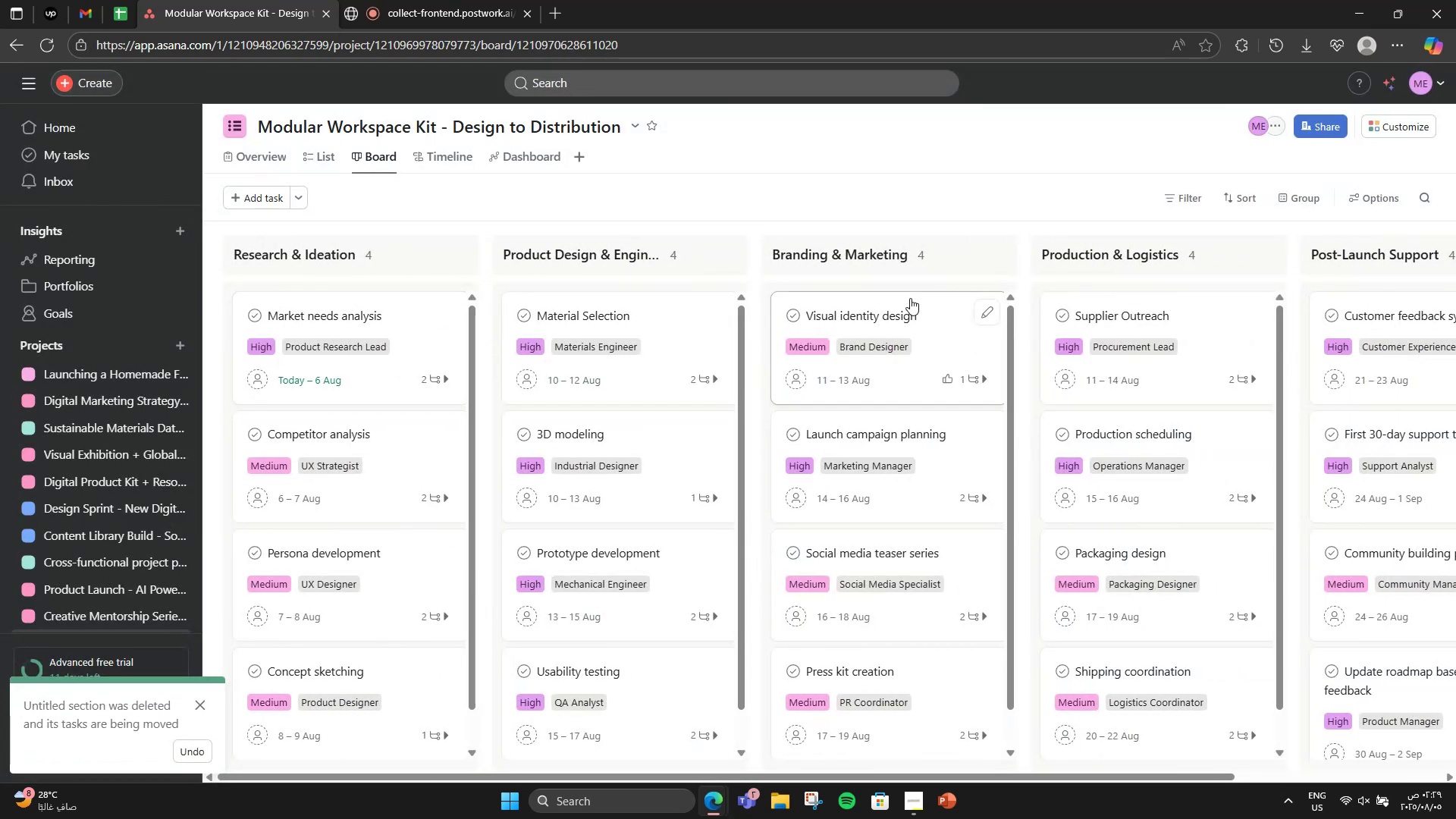 
left_click([75, 71])
 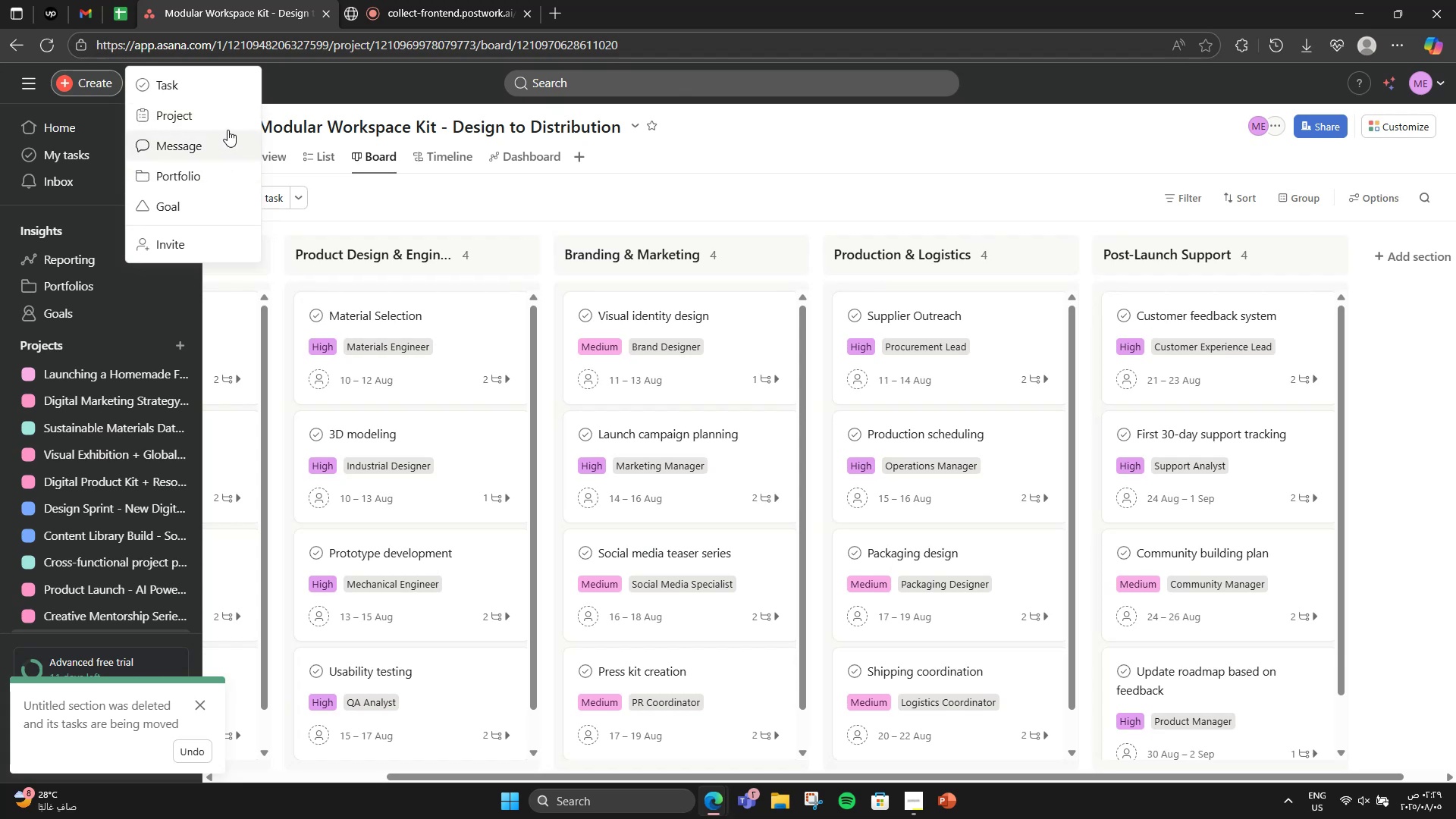 
left_click([228, 119])
 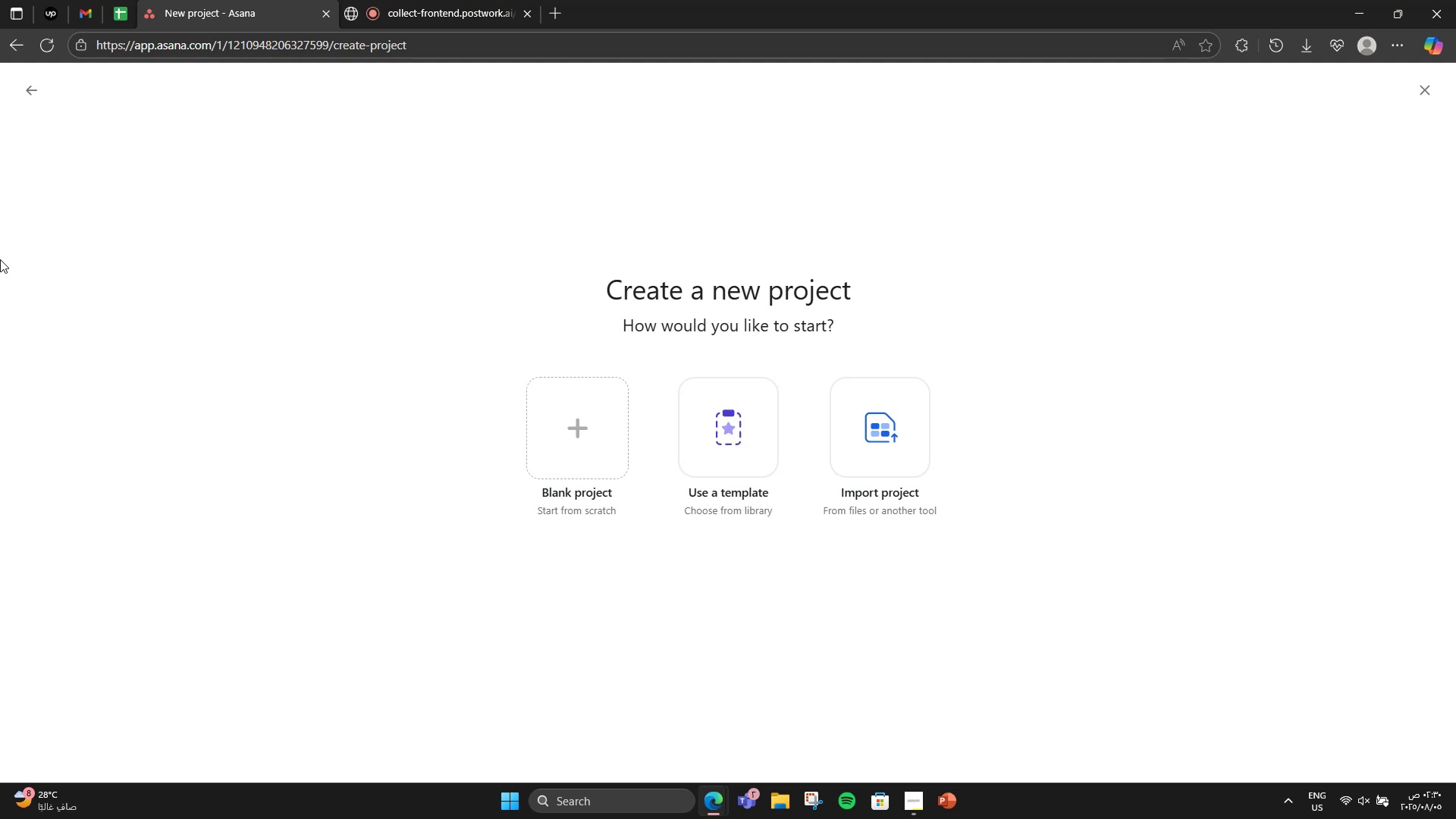 
wait(30.1)
 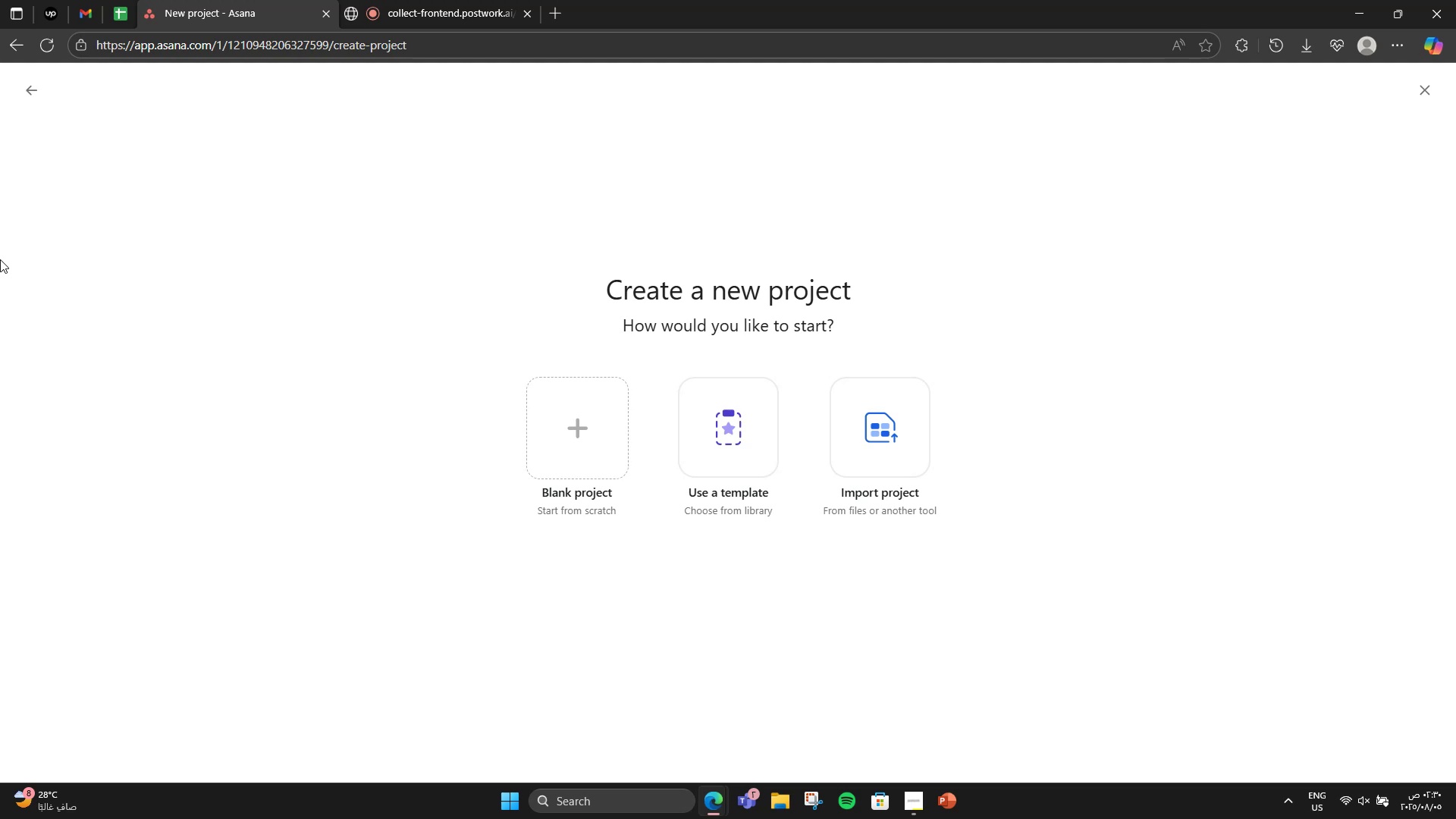 
mouse_move([381, 10])
 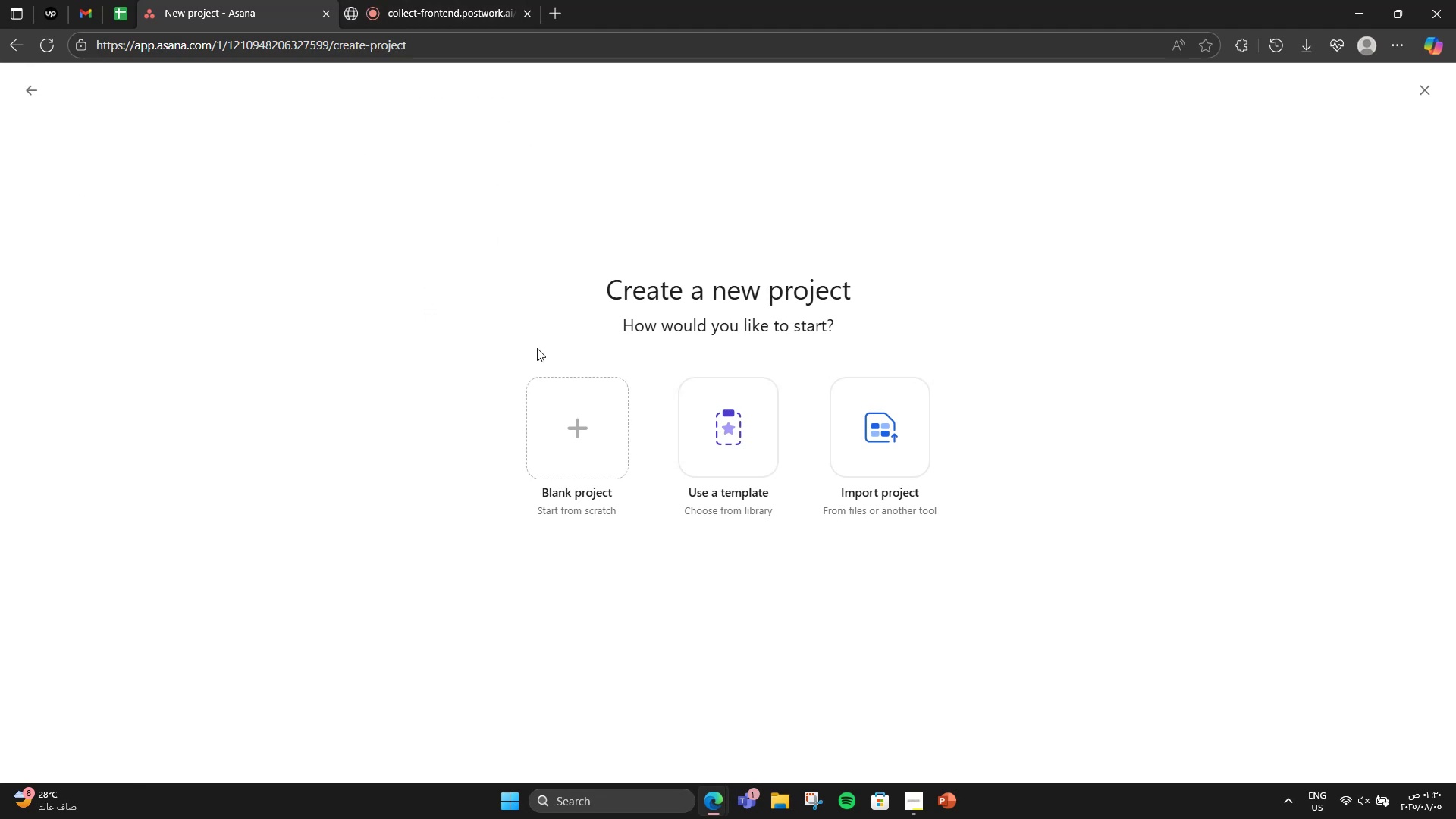 
left_click([566, 403])
 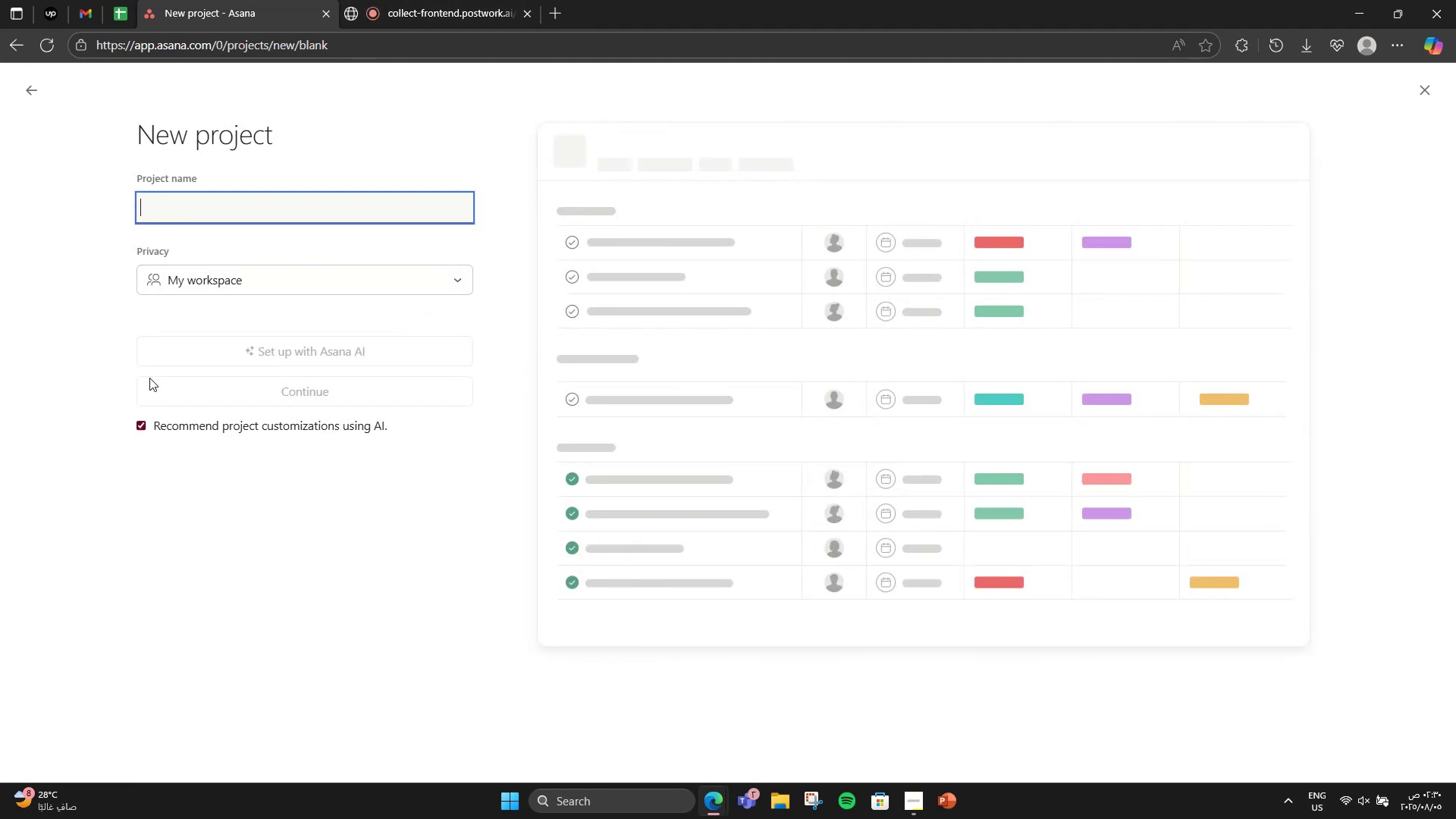 
wait(5.13)
 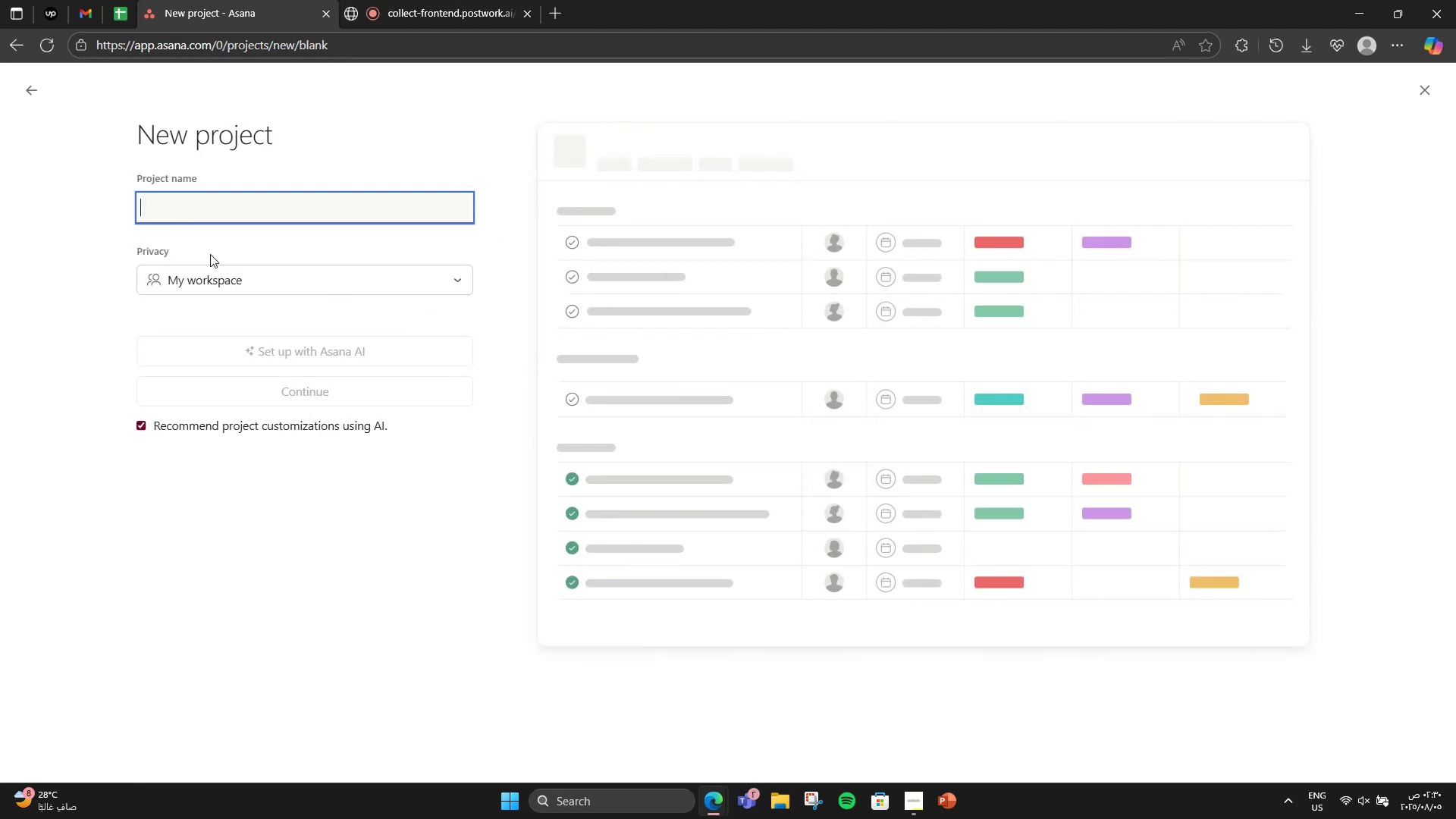 
scroll: coordinate [150, 392], scroll_direction: up, amount: 1.0
 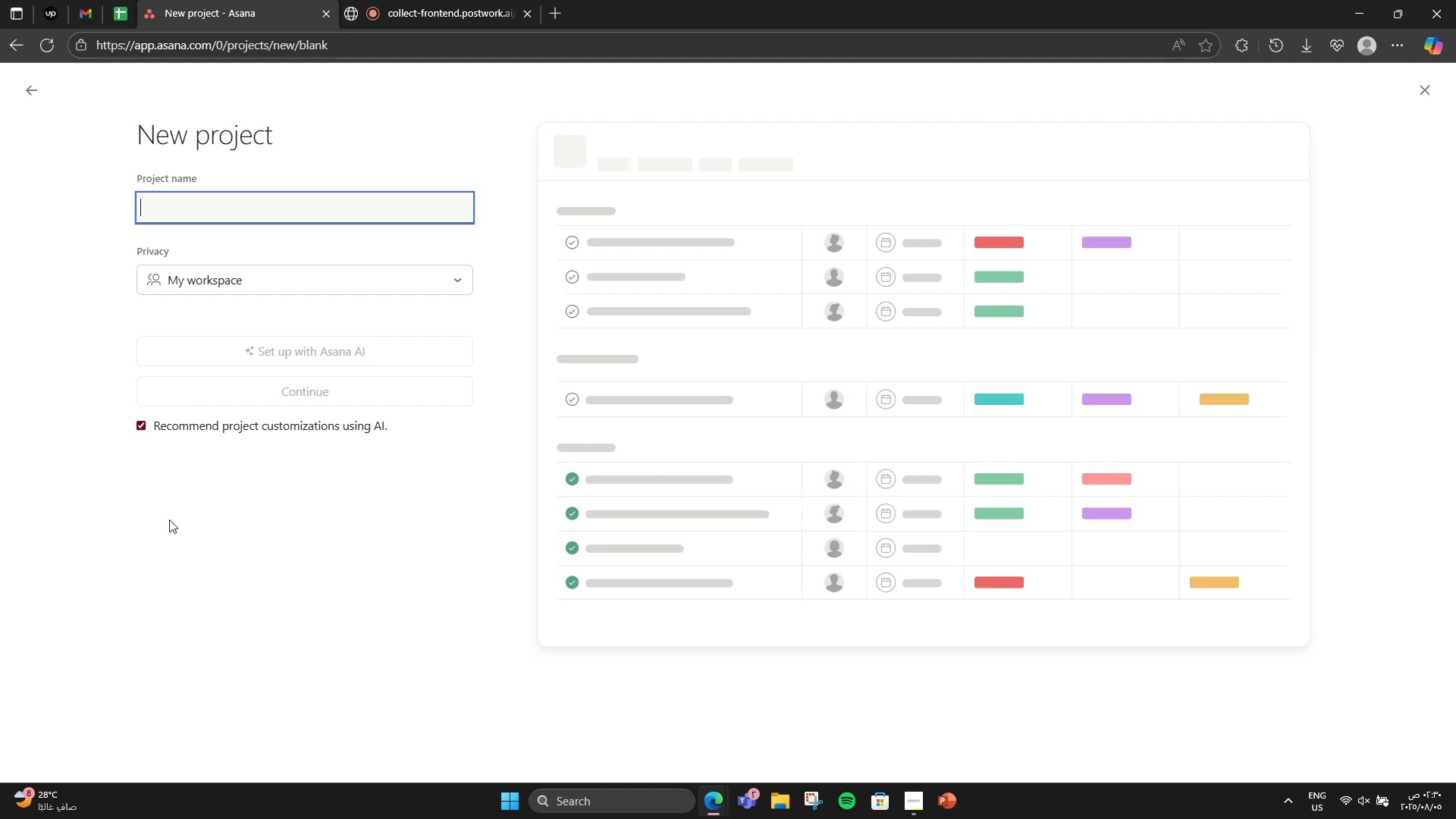 
type(Digital Pop-Up Museum - Concept & Launch)
 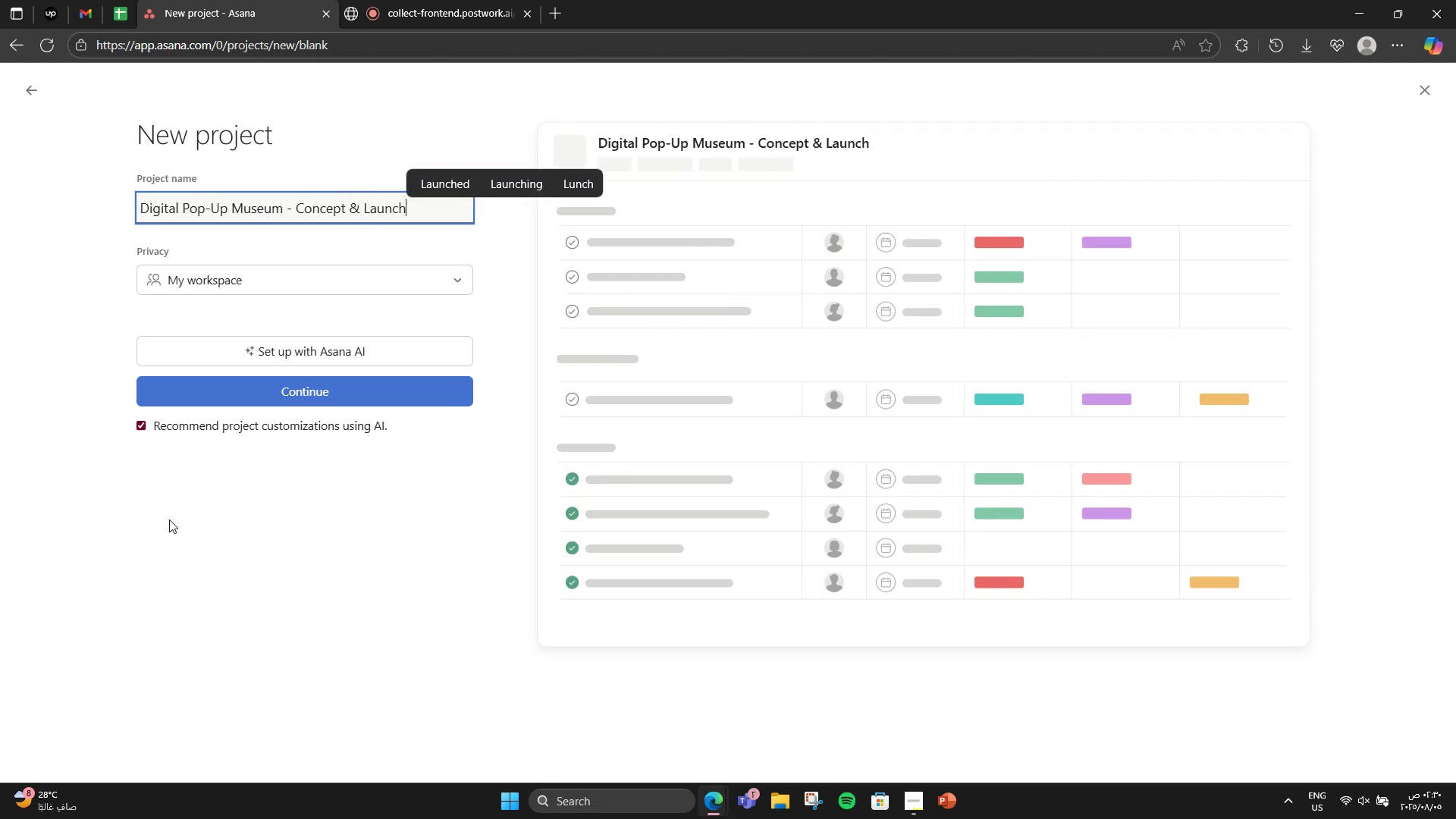 
wait(6.16)
 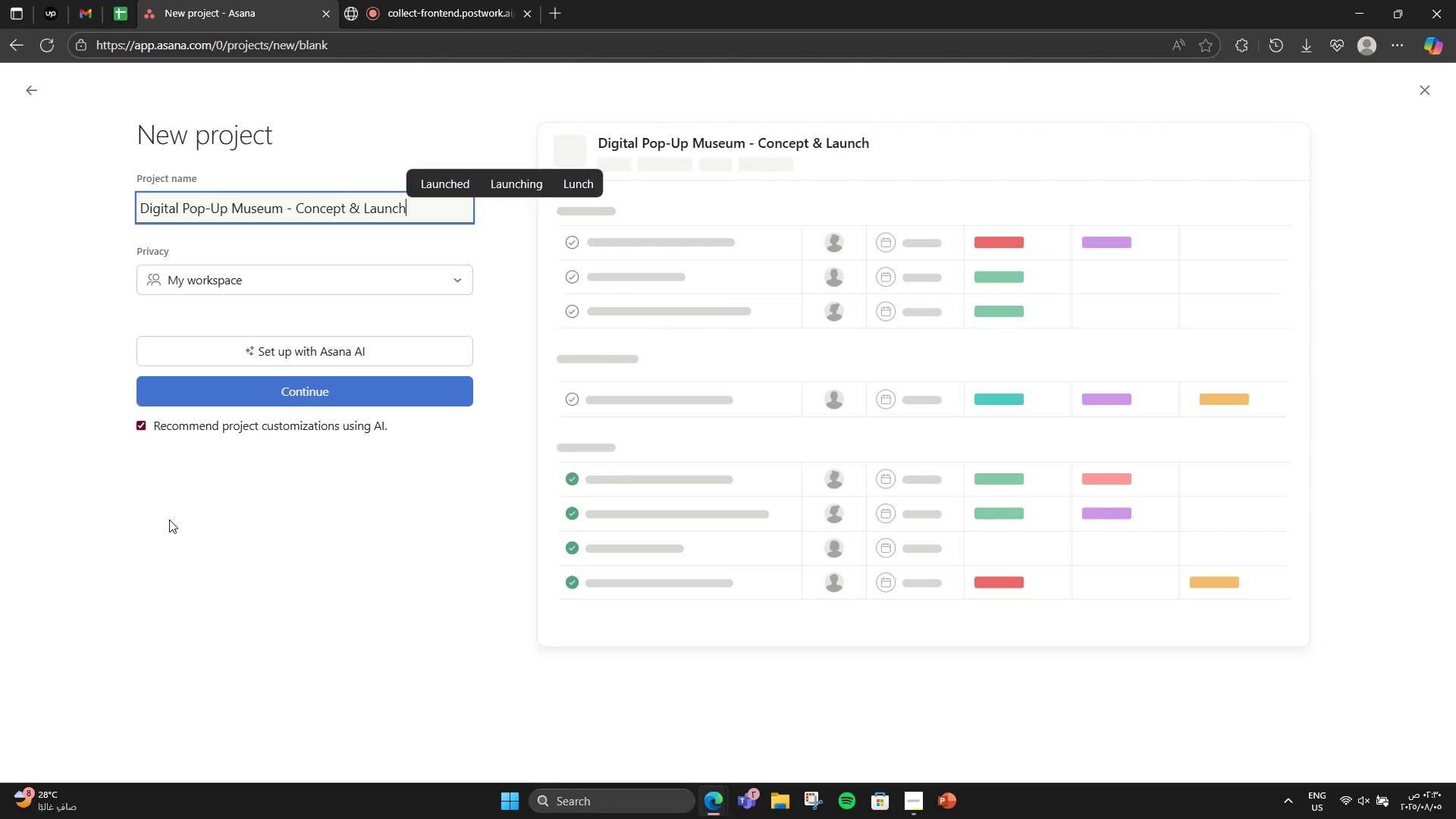 
left_click([314, 401])
 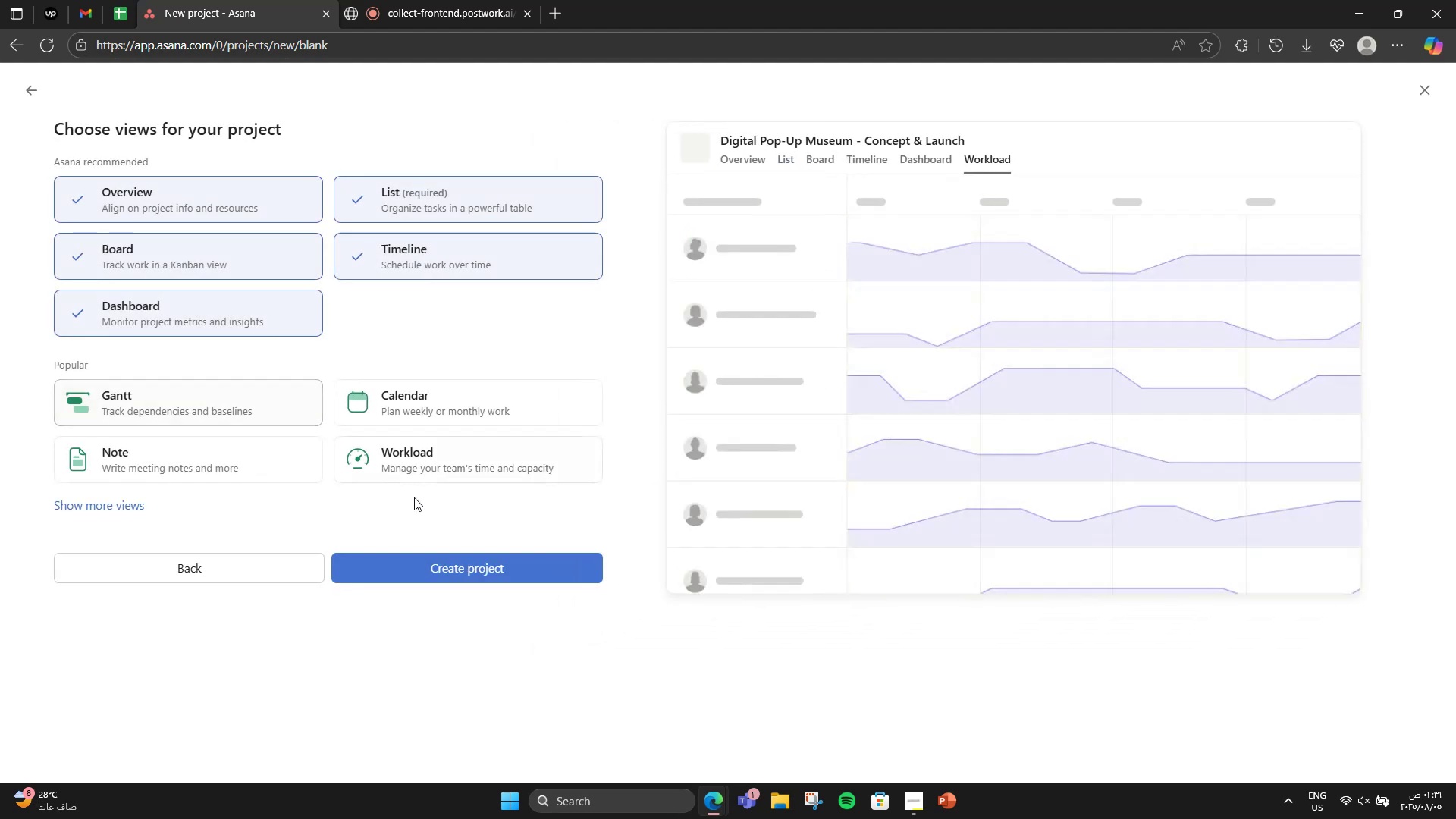 
left_click([411, 556])
 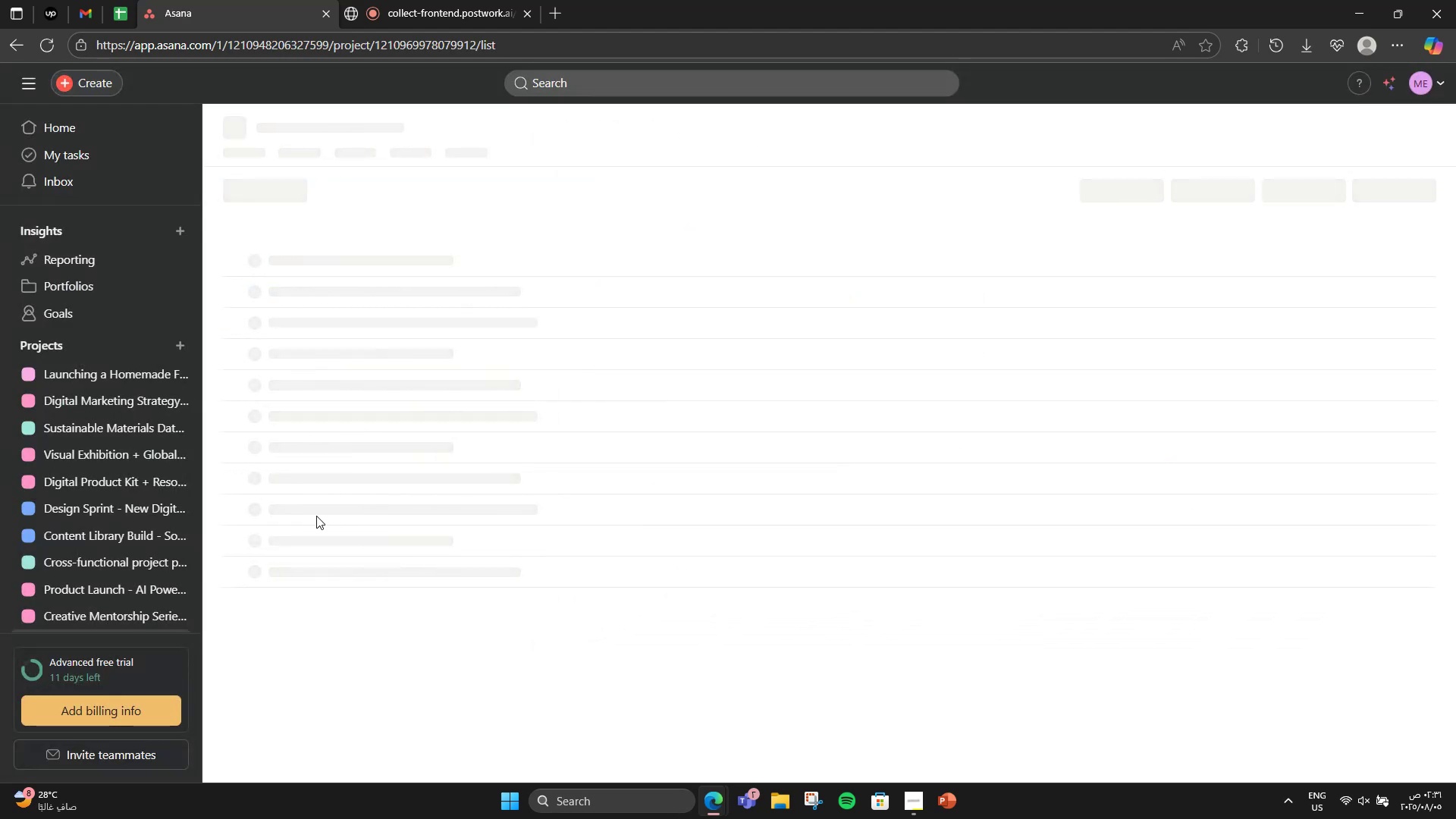 
scroll: coordinate [129, 544], scroll_direction: down, amount: 3.0
 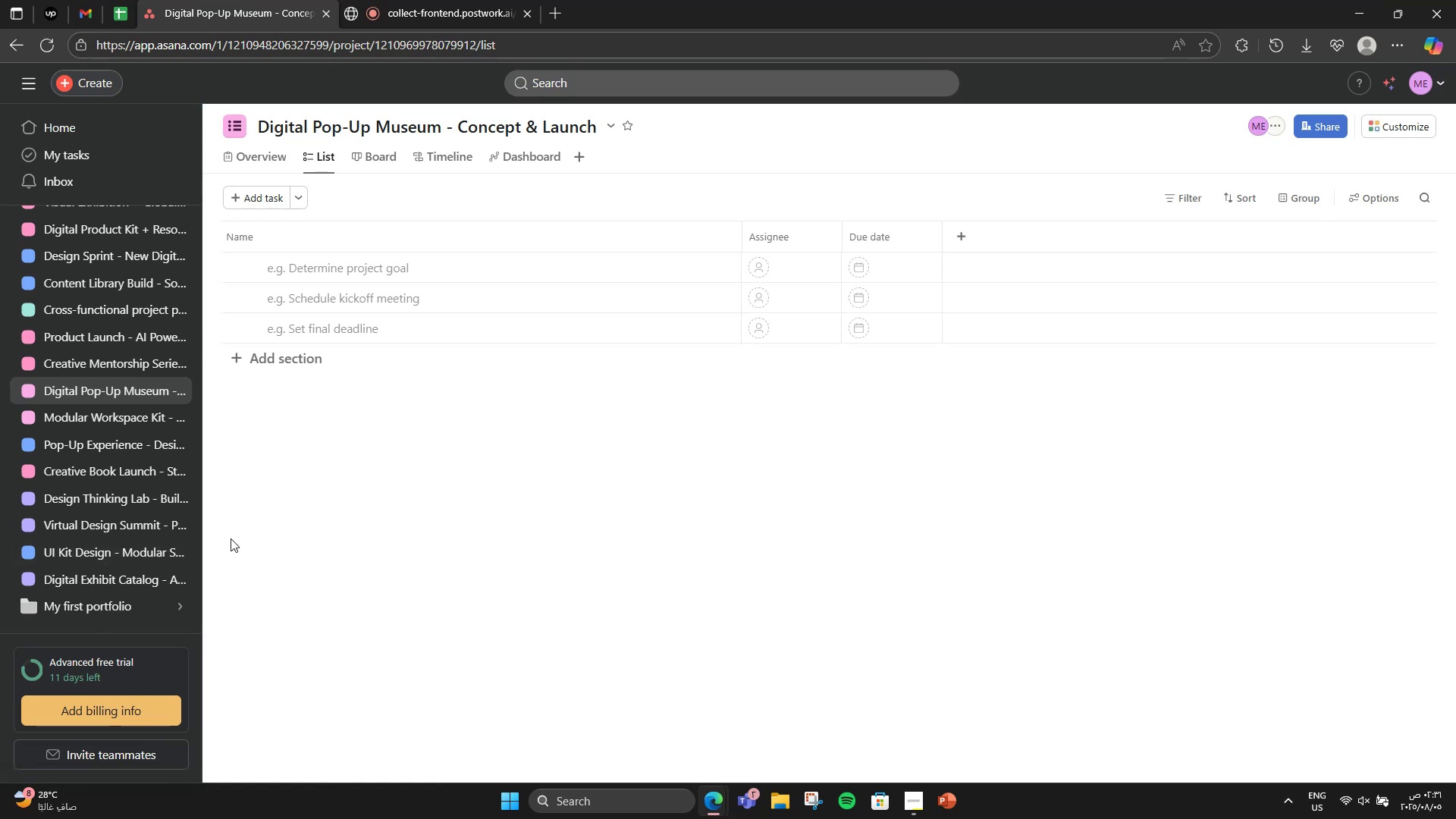 
wait(7.72)
 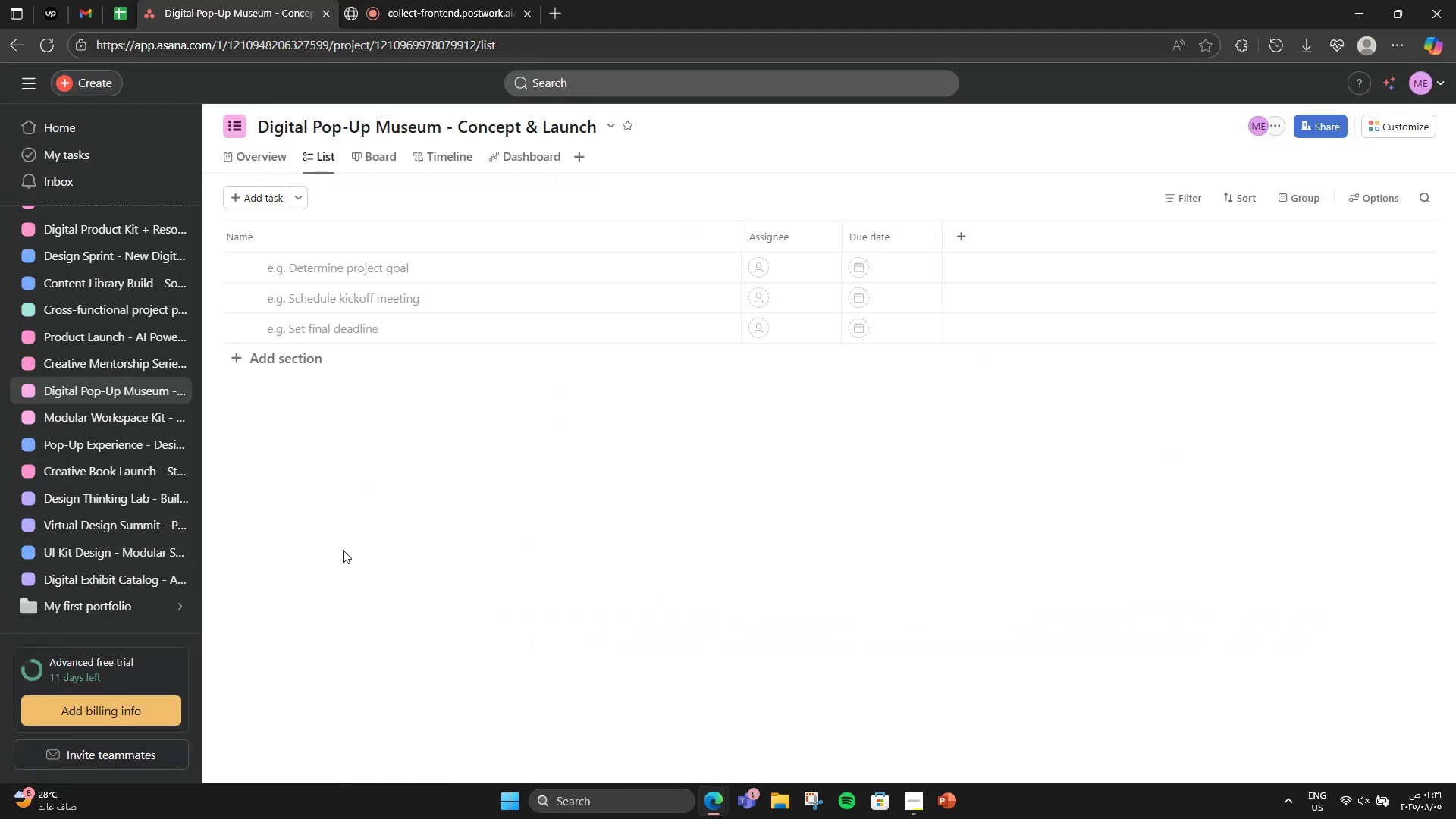 
scroll: coordinate [104, 445], scroll_direction: up, amount: 3.0
 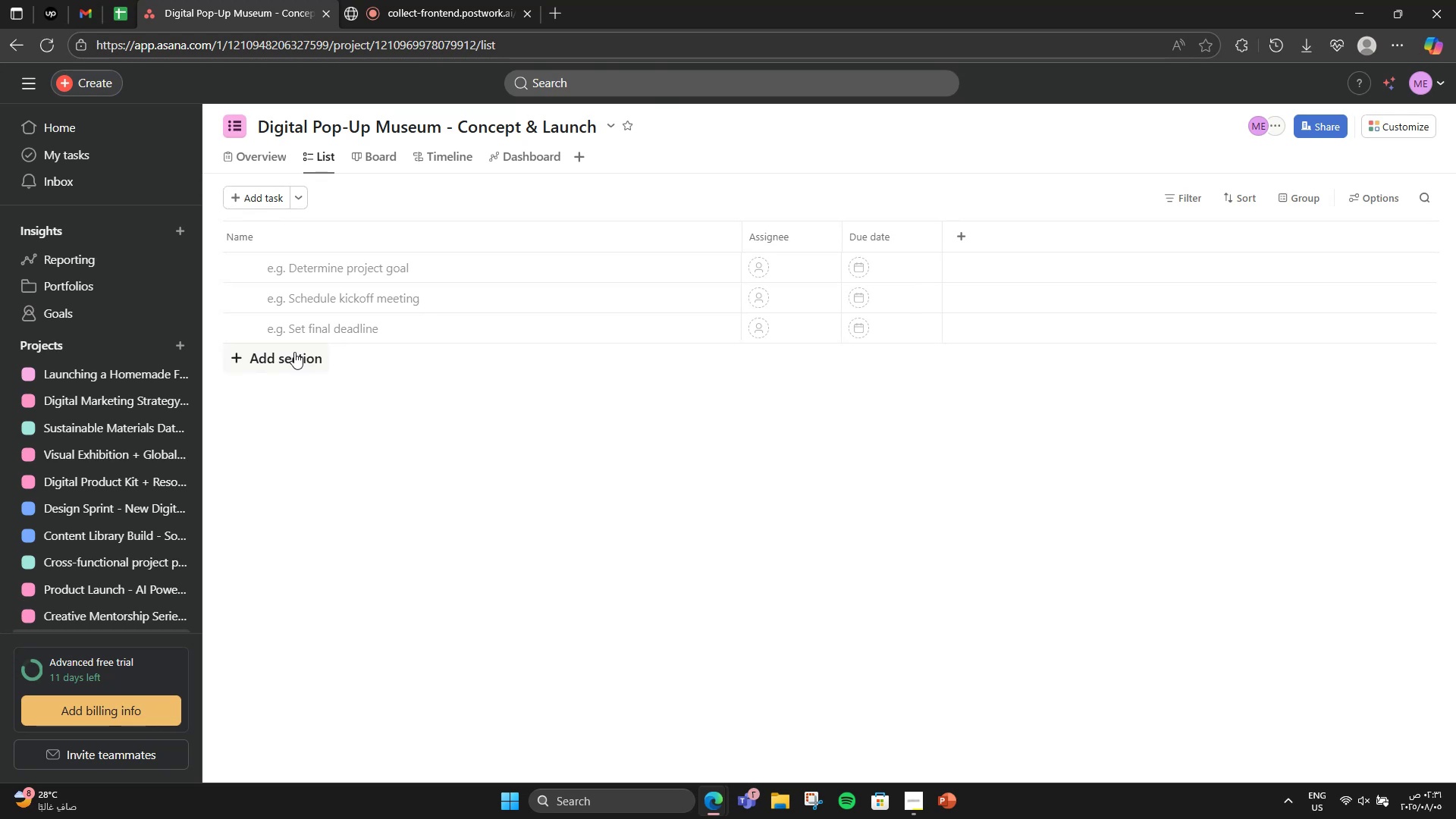 
wait(7.69)
 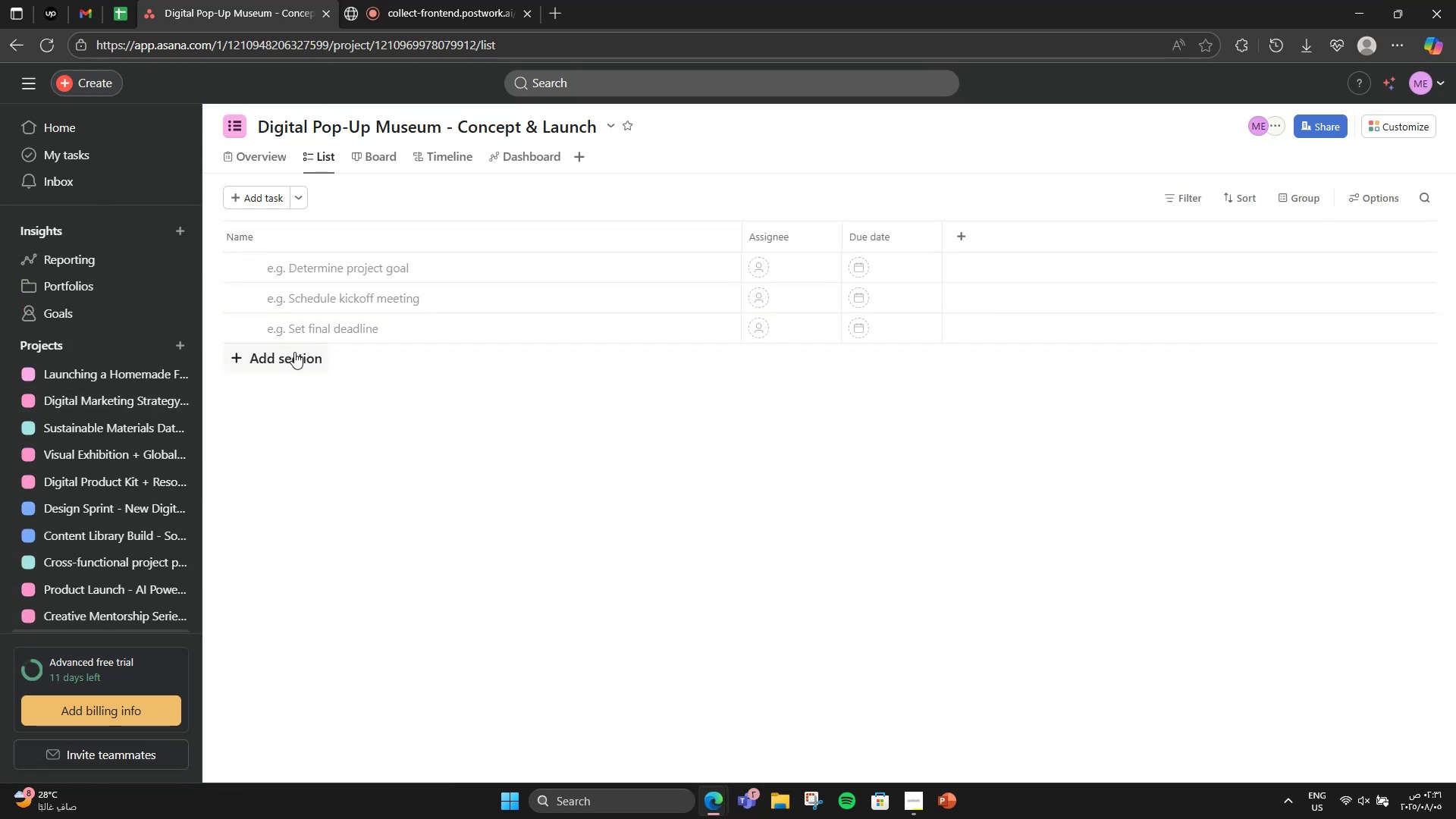 
left_click([294, 352])
 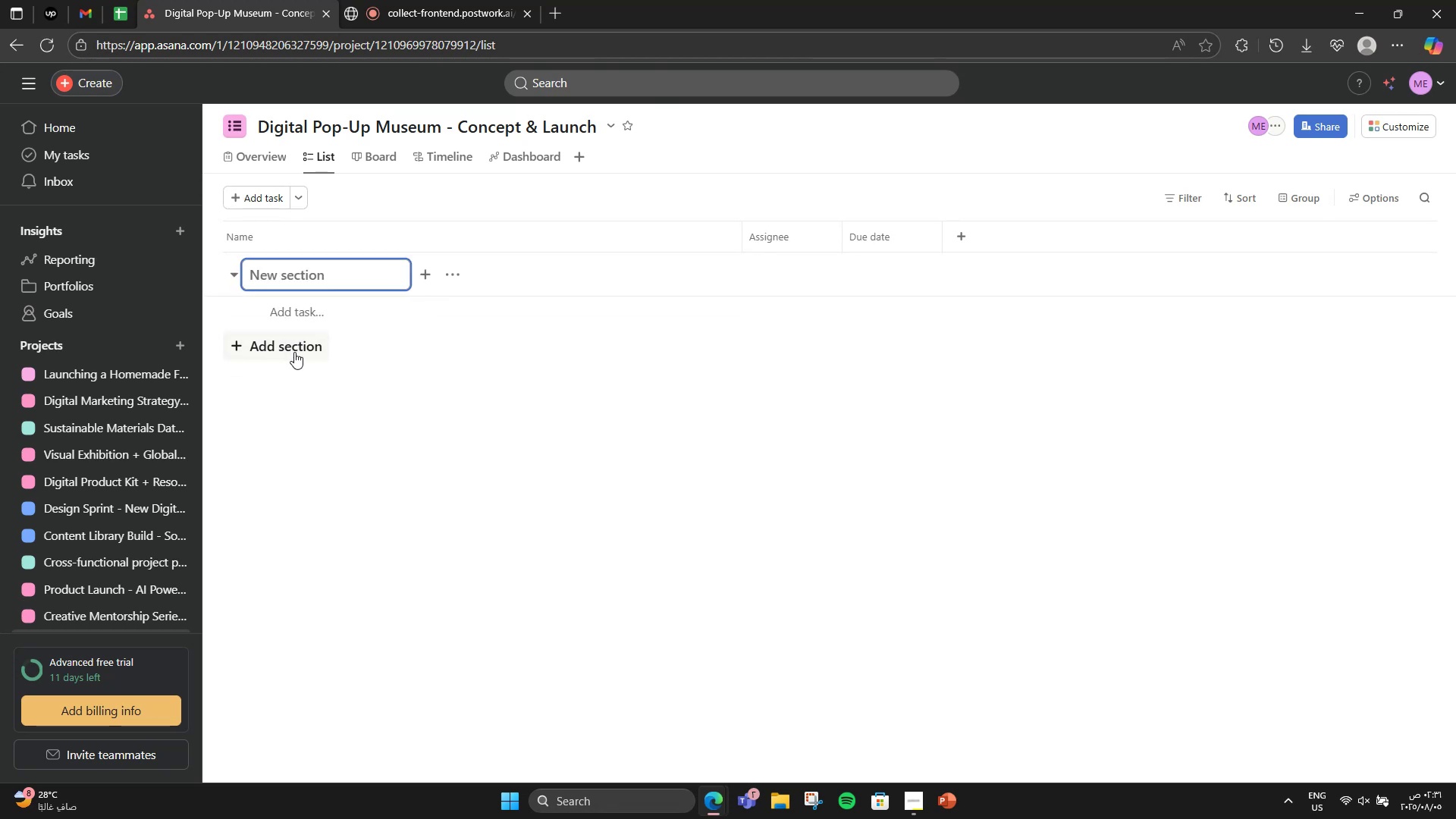 
type(Theme Development )
 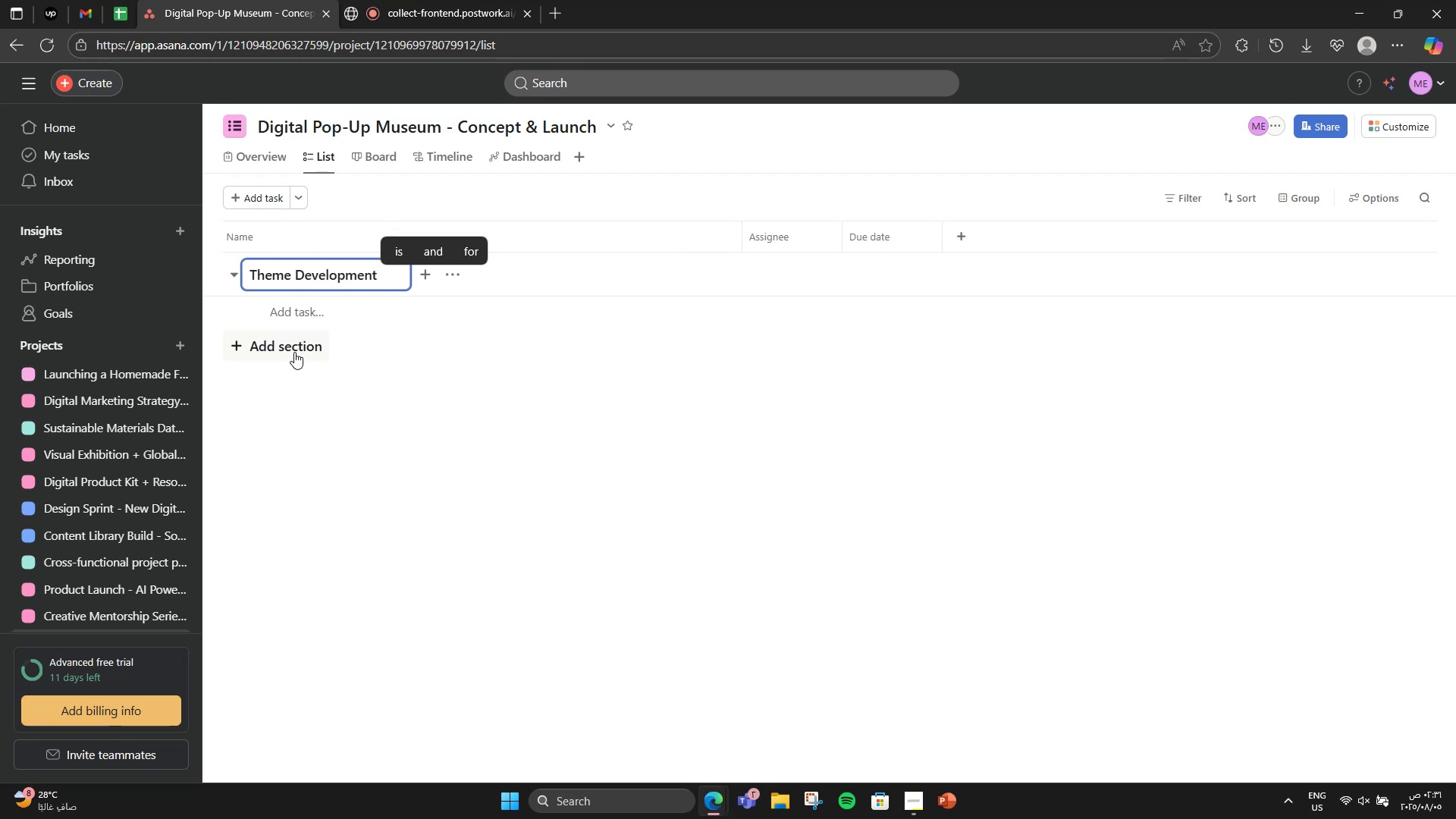 
type(& Research)
 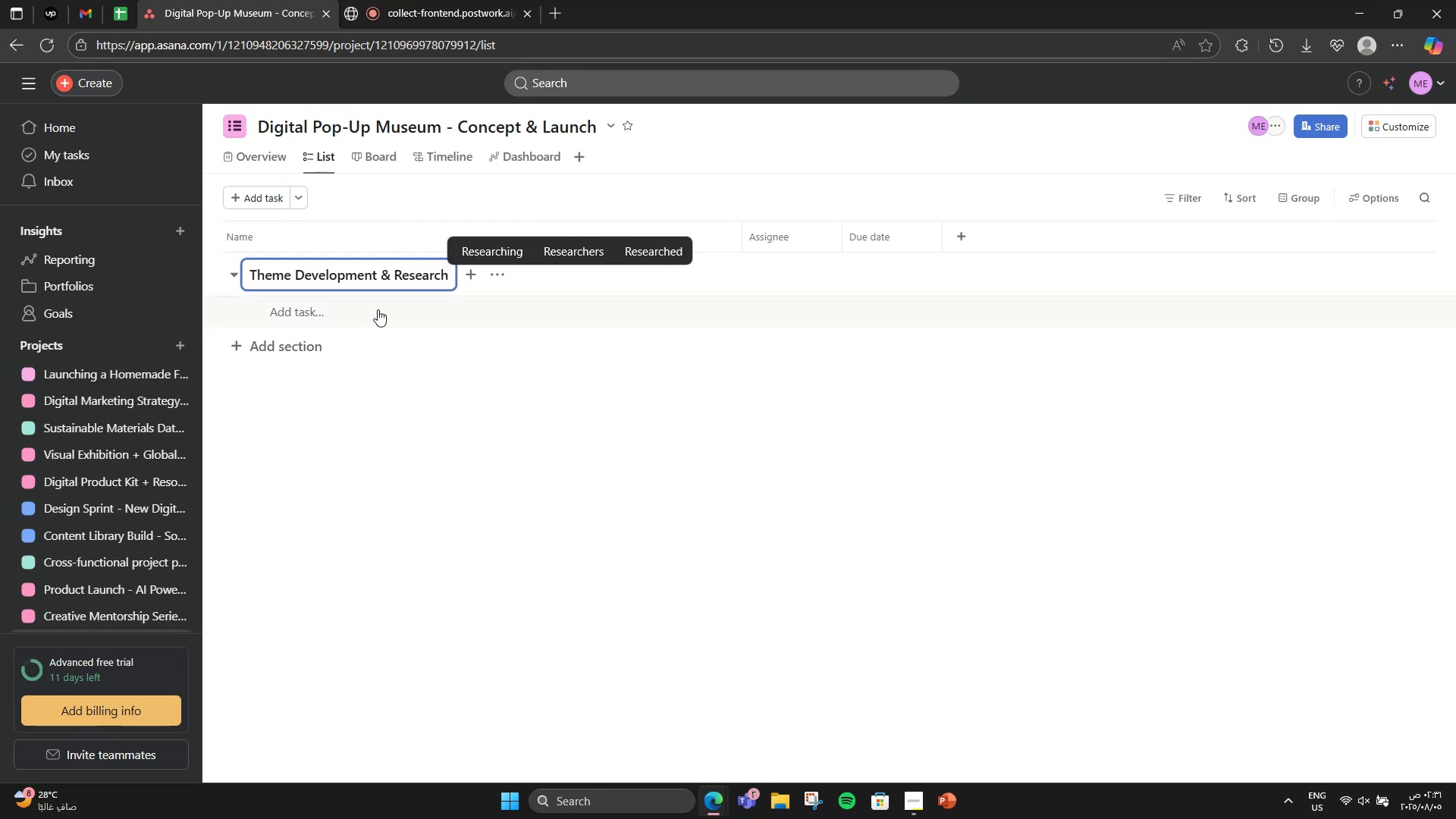 
left_click([378, 309])
 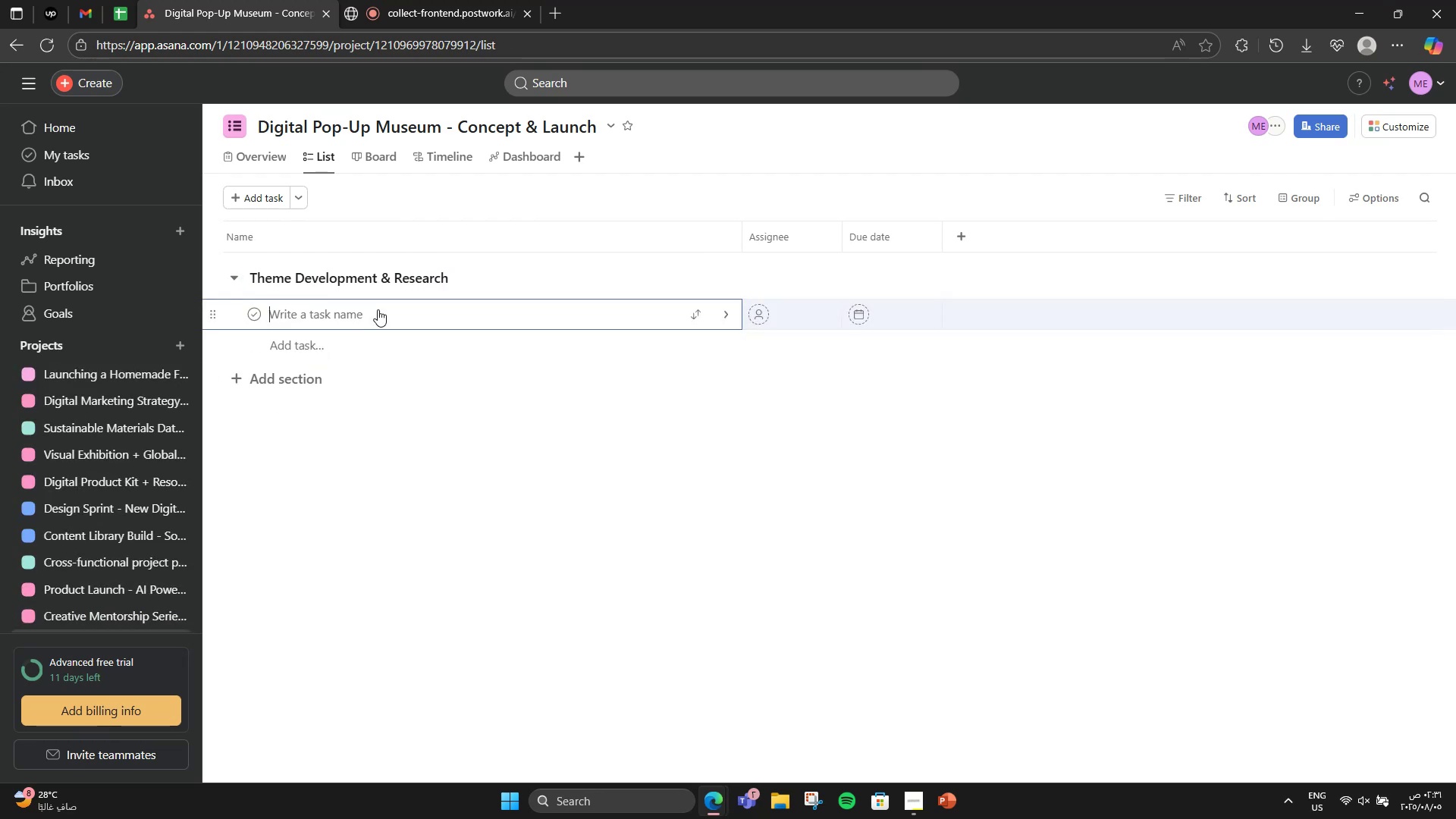 
type(Select y)
key(Backspace)
type(the museum theme)
 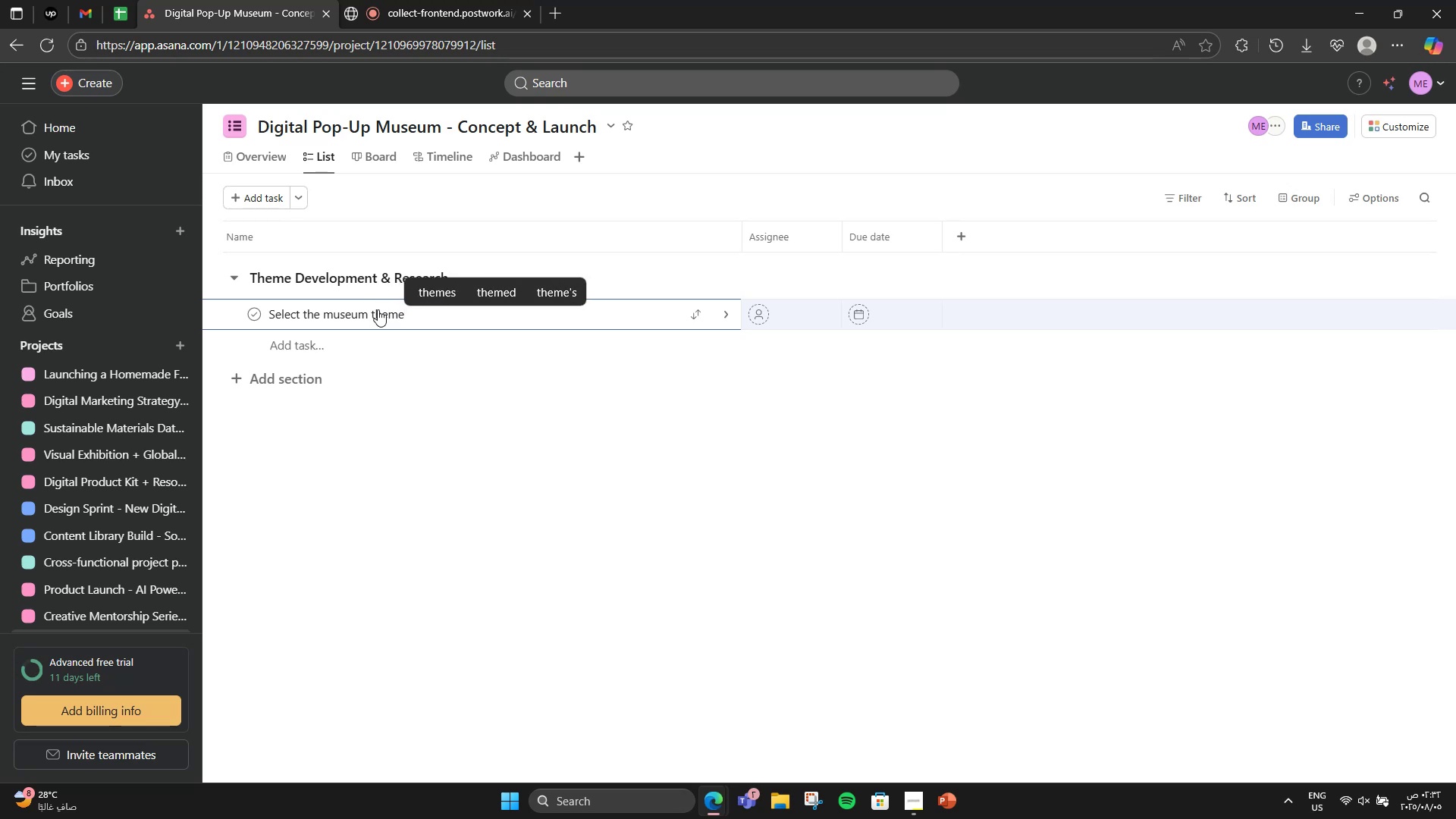 
key(Enter)
 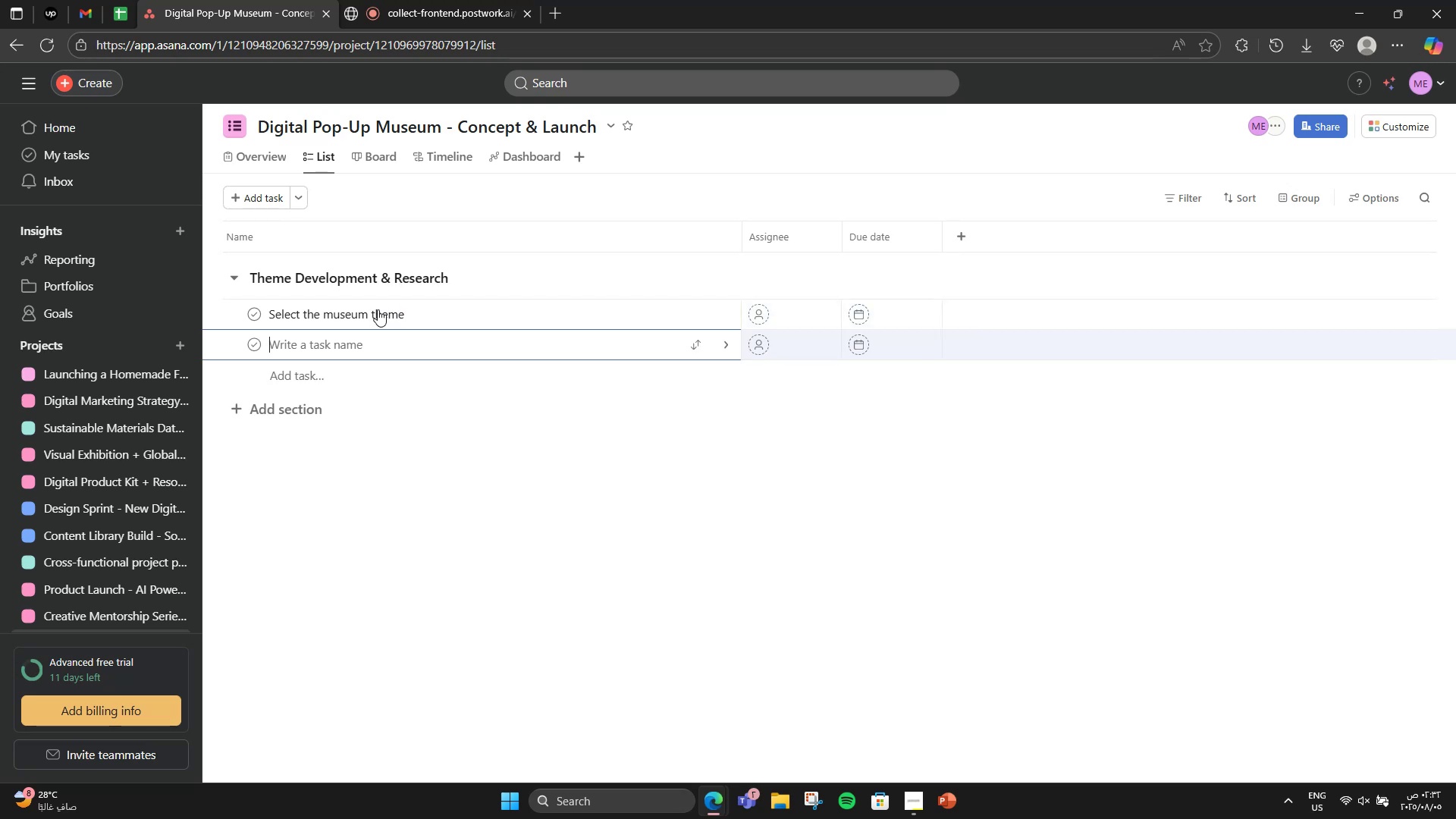 
type(Build research base)
 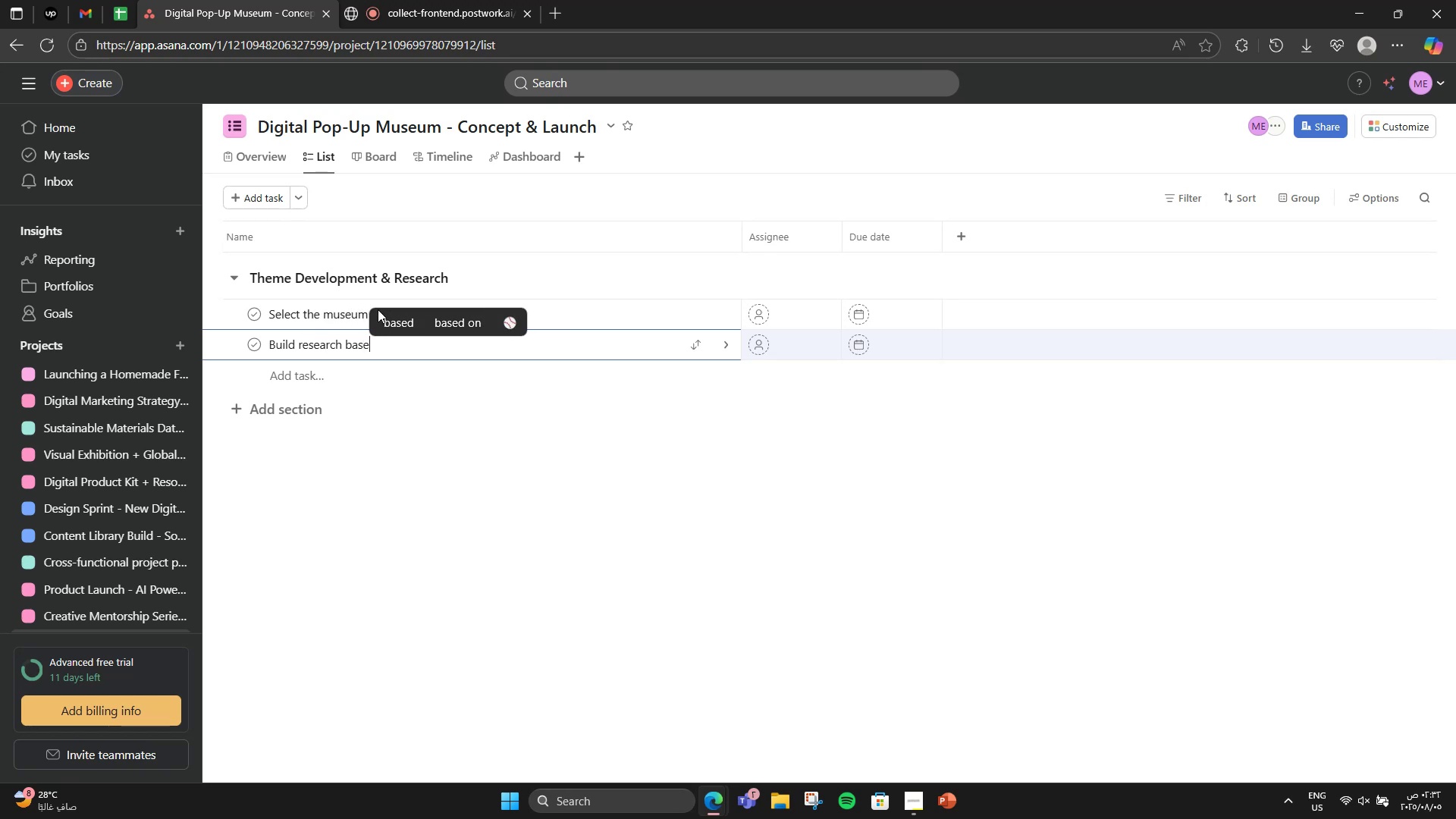 
key(Enter)
 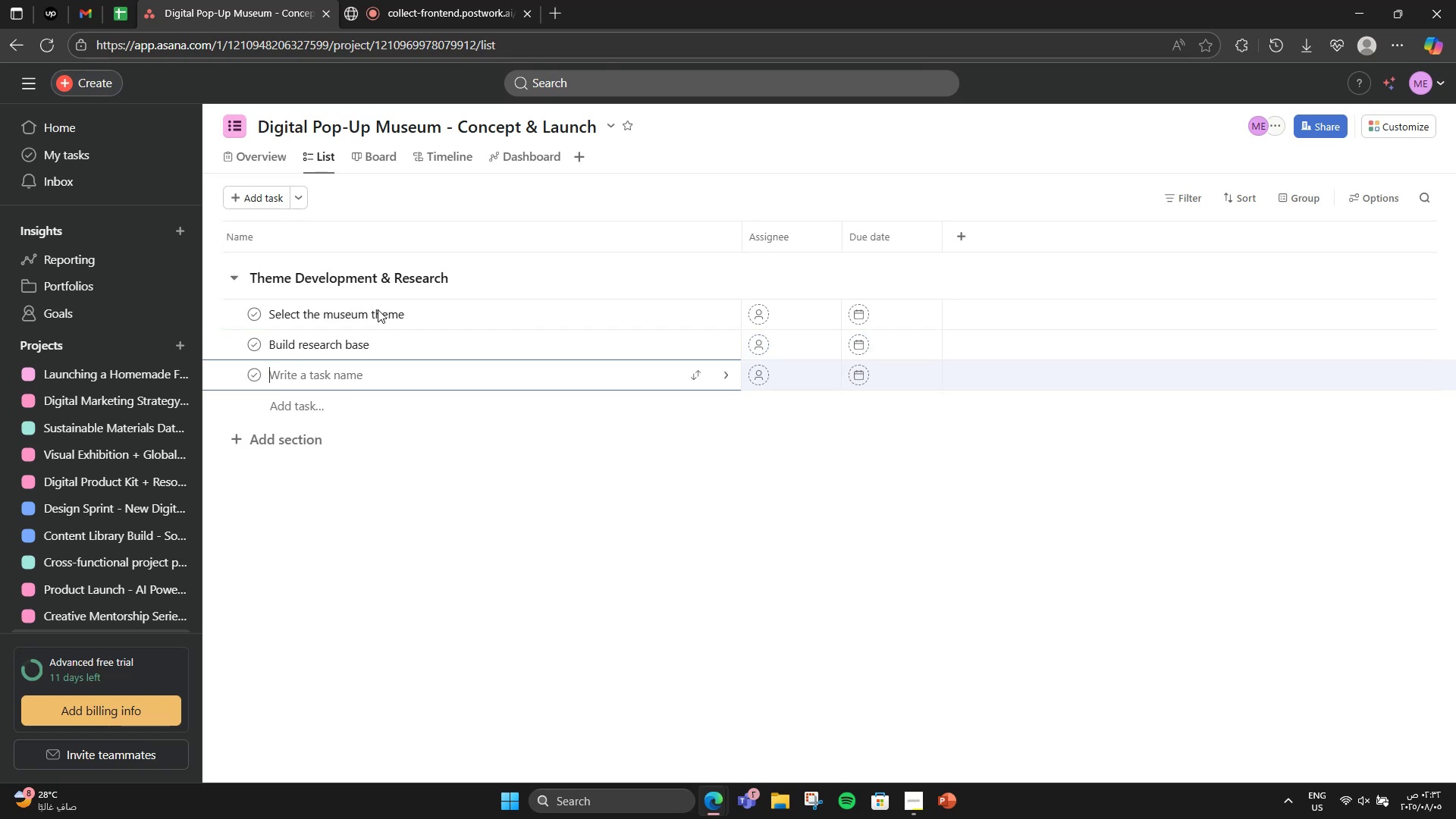 
type(Identify educational goals )
key(Backspace)
 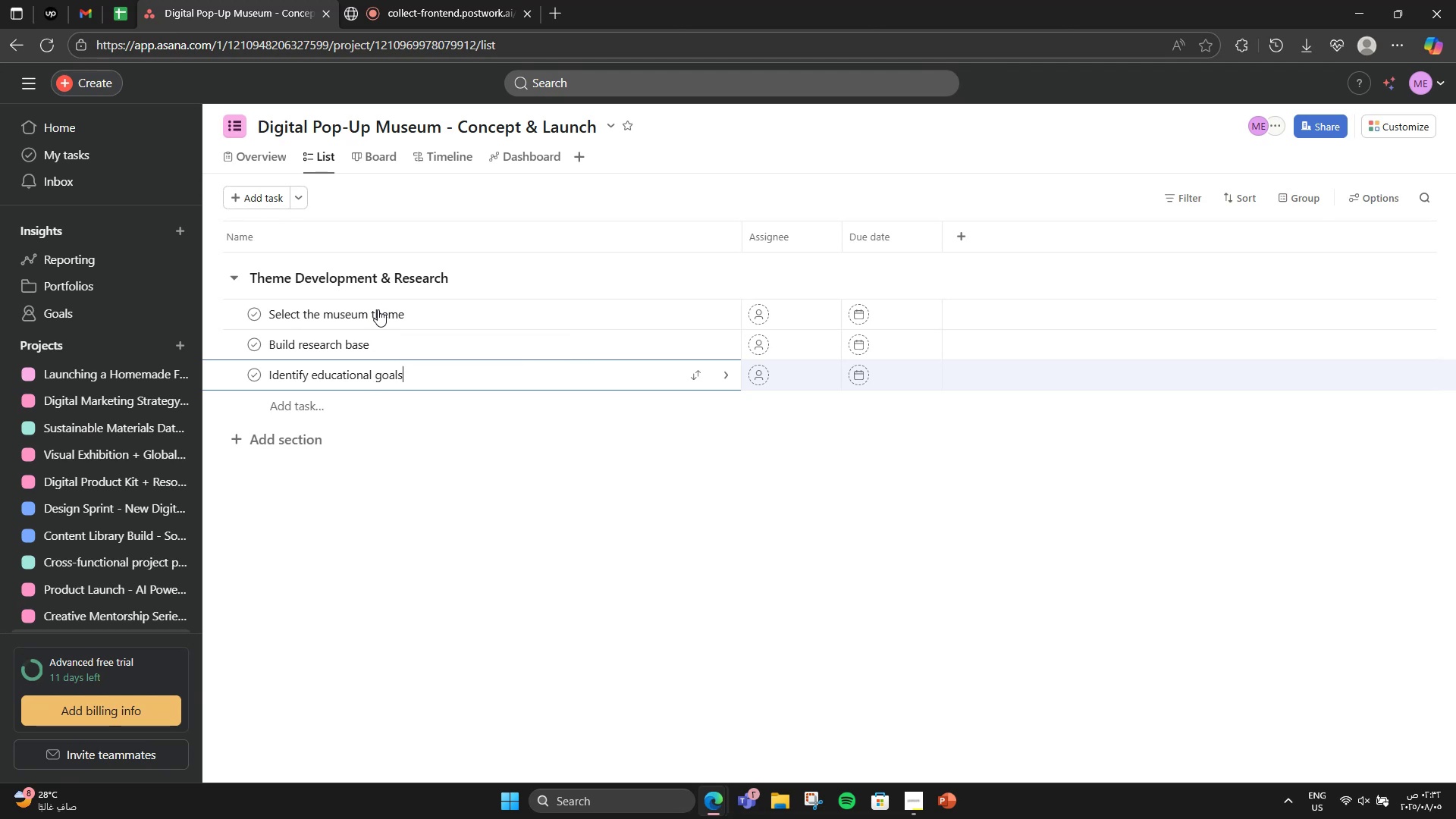 
key(Enter)
 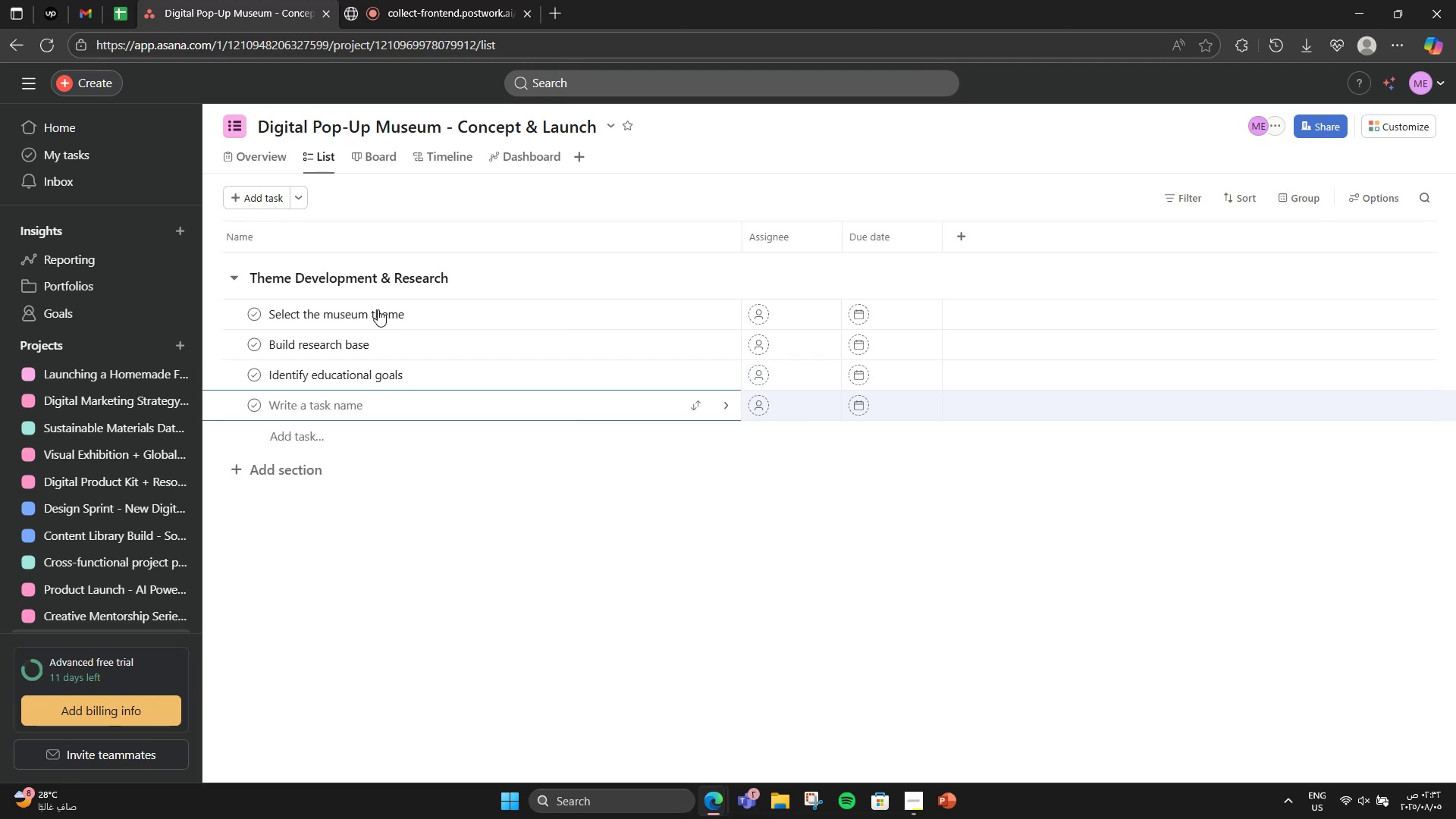 
type(Development visitor personas)
 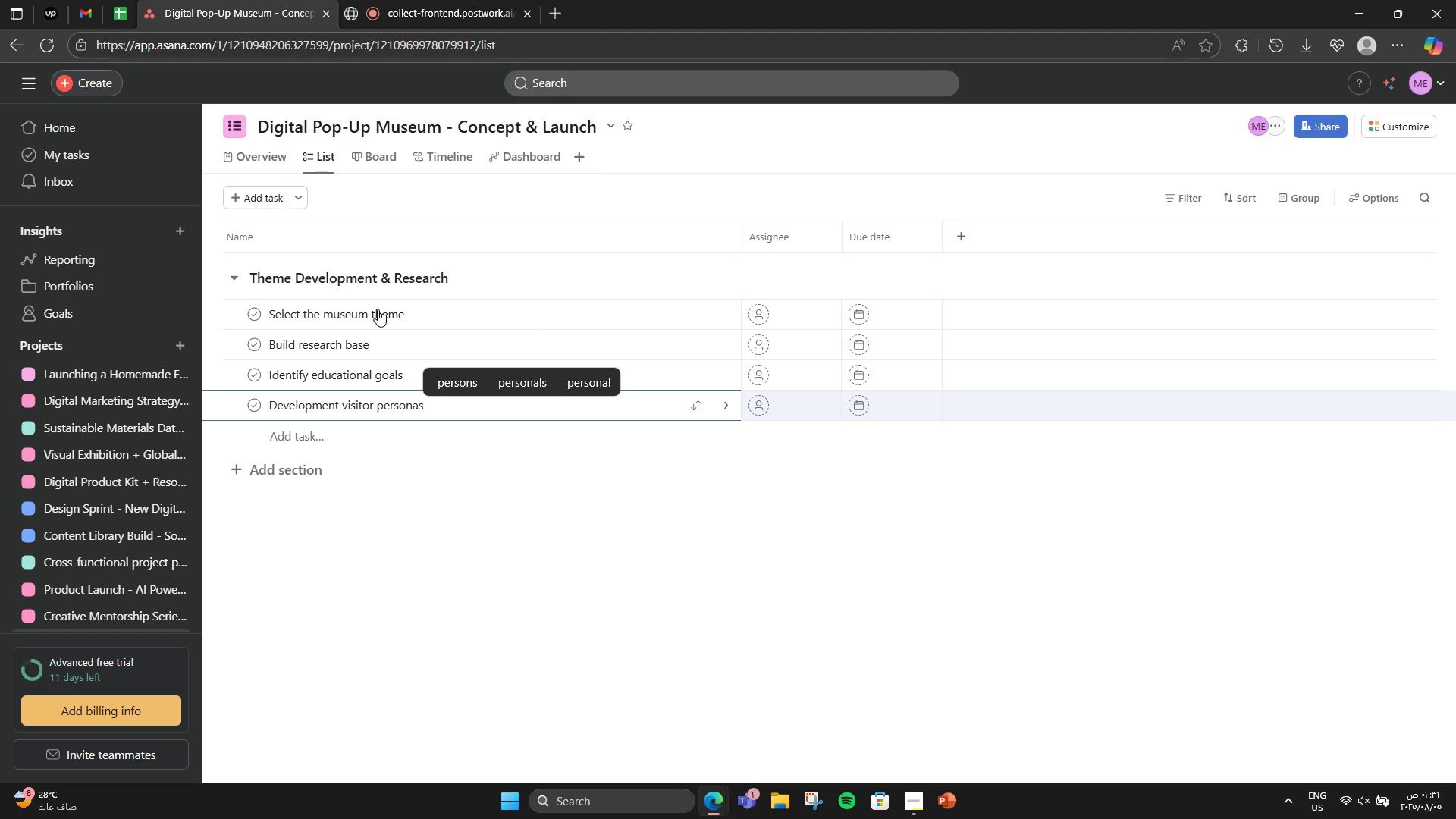 
wait(7.93)
 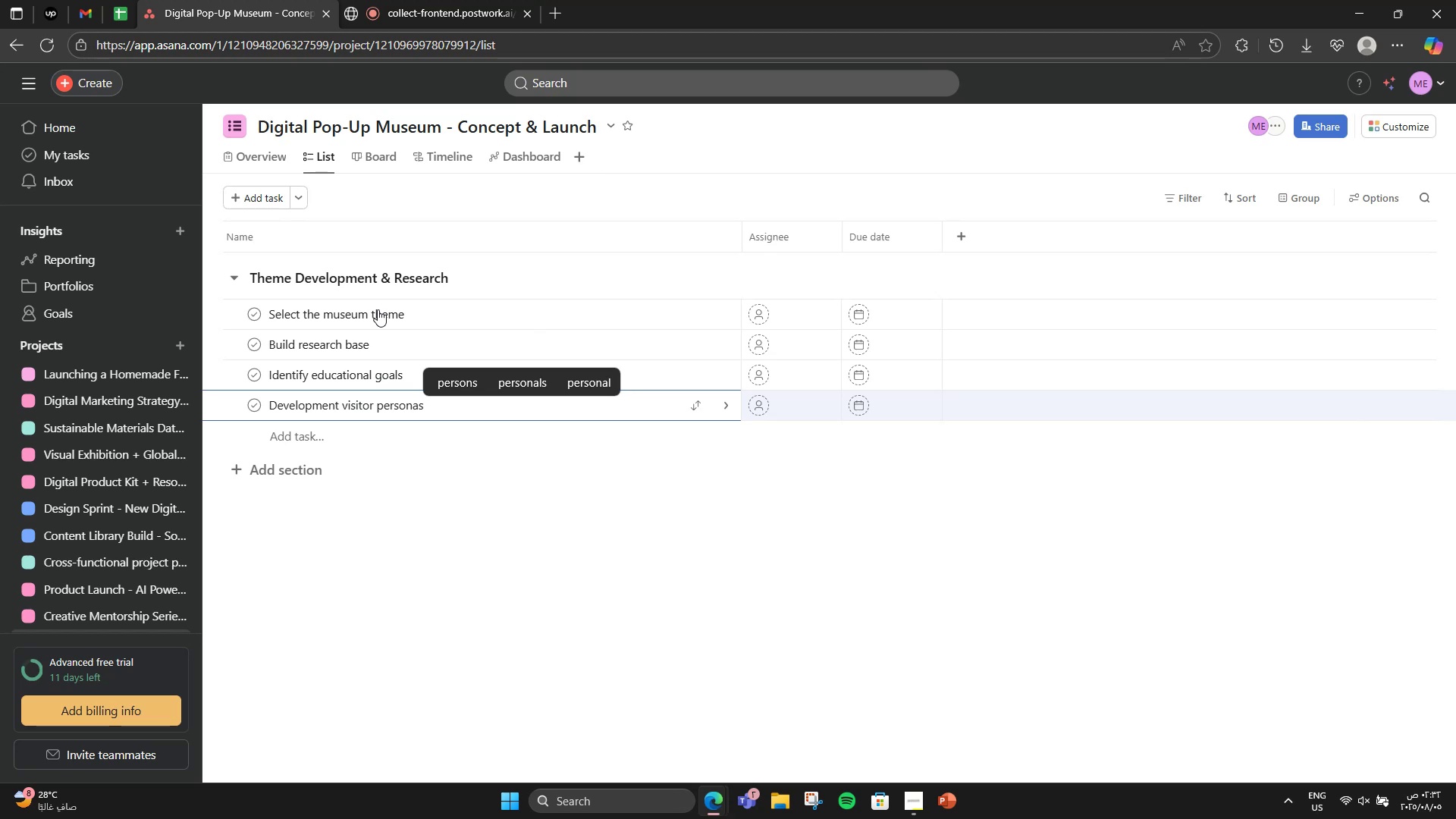 
left_click([663, 550])
 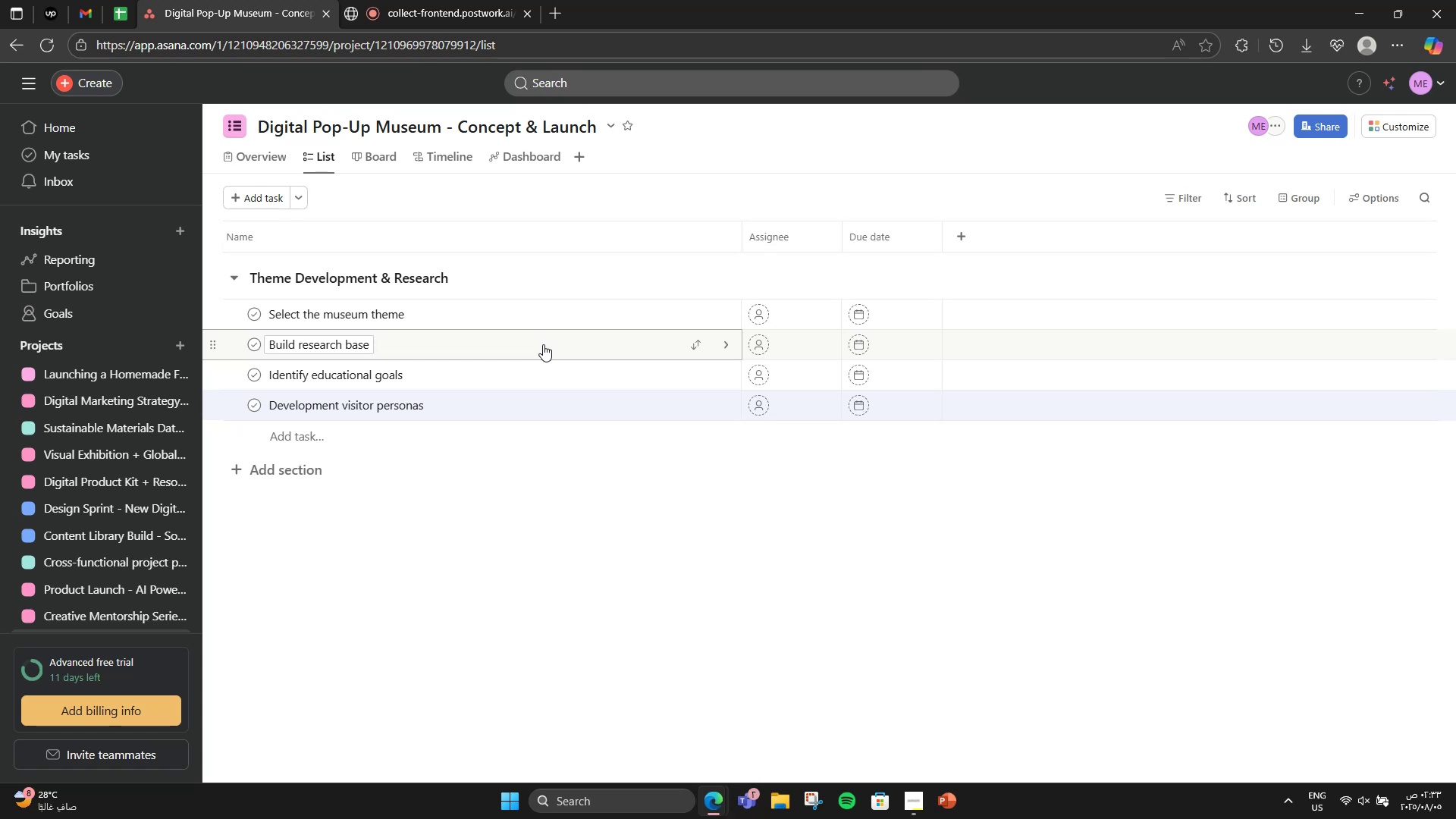 
wait(5.2)
 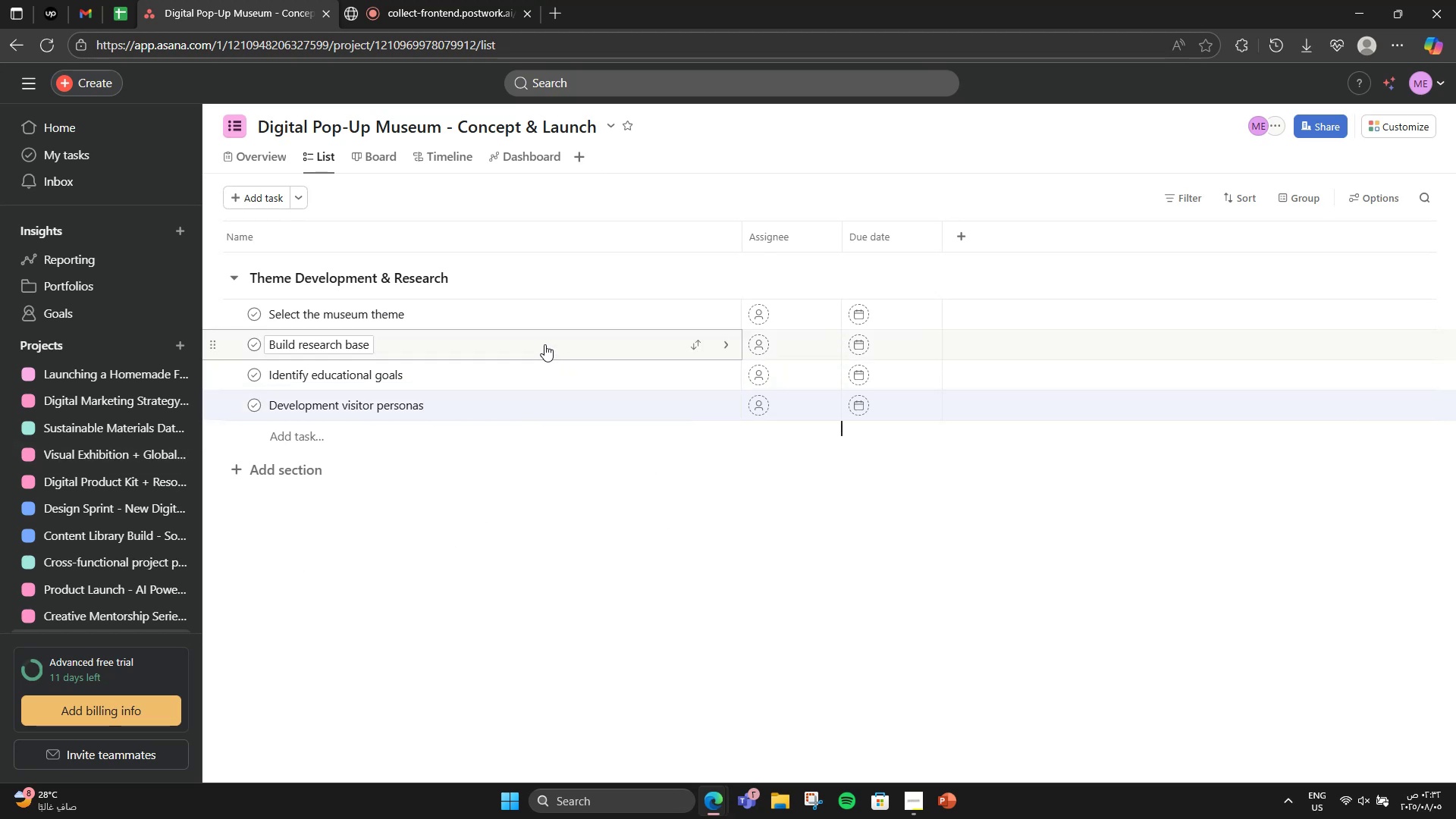 
left_click([567, 317])
 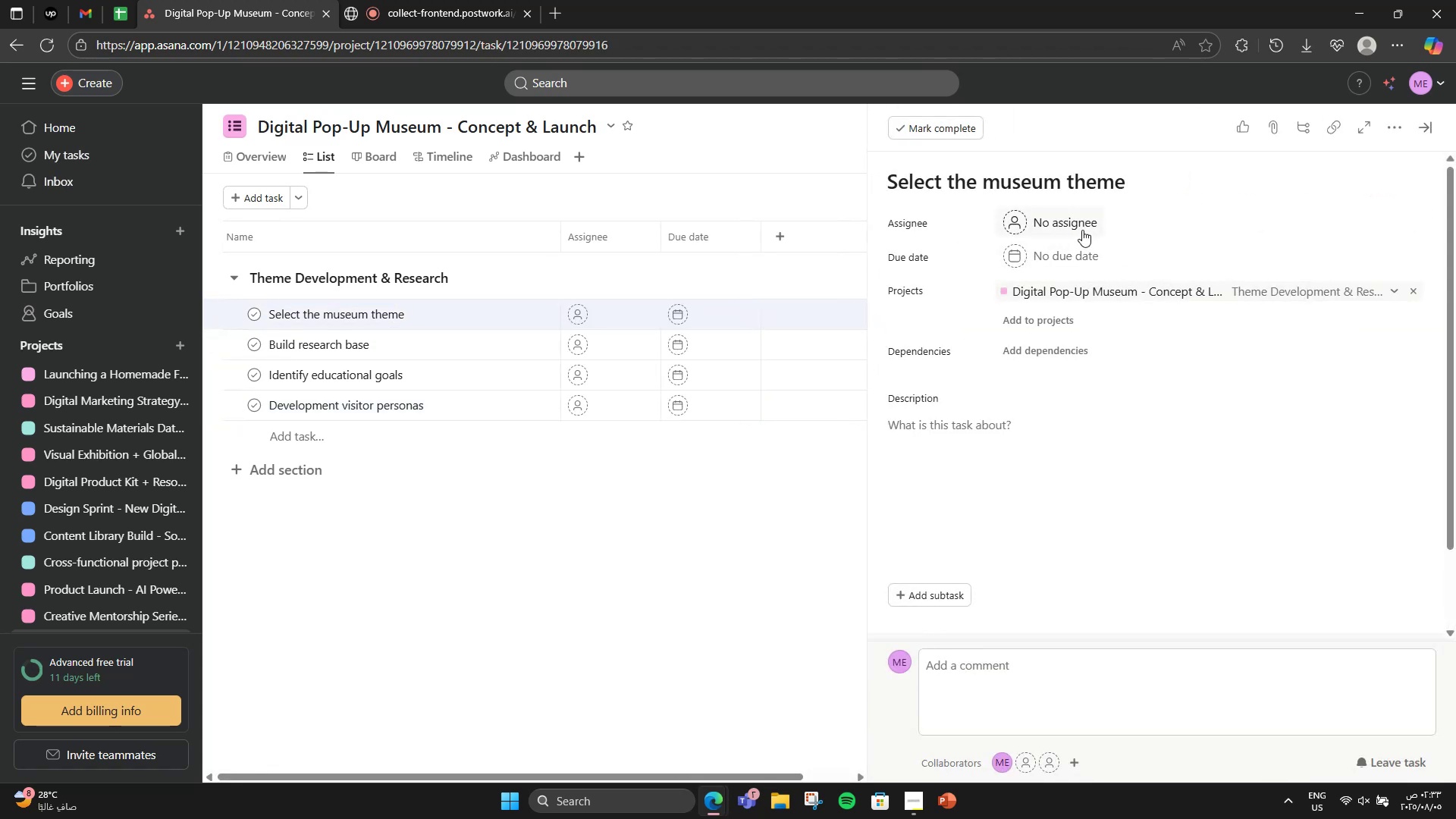 
scroll: coordinate [1055, 430], scroll_direction: down, amount: 4.0
 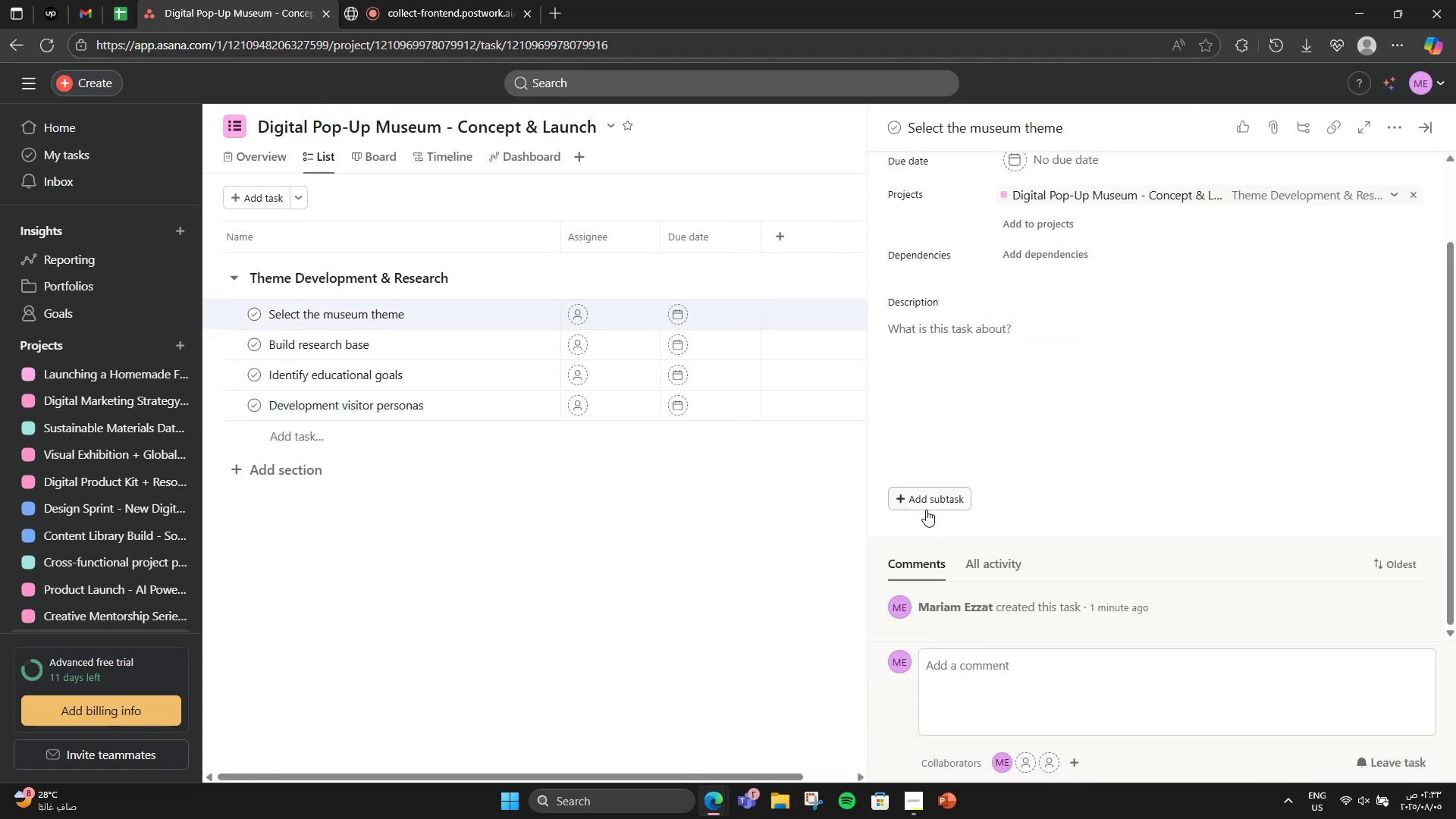 
left_click([926, 510])
 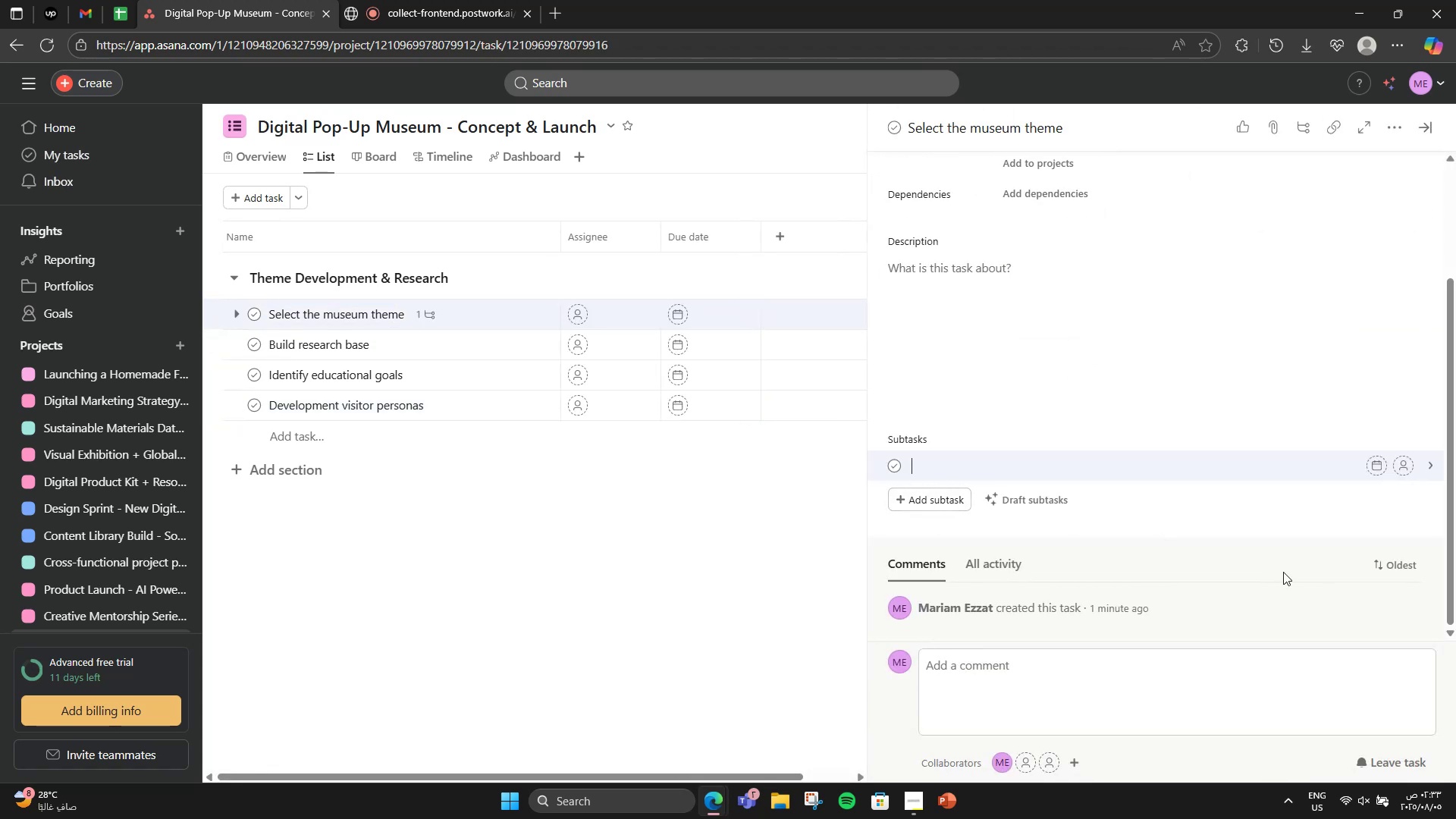 
type(Research 3 niche topics )
key(Backspace)
 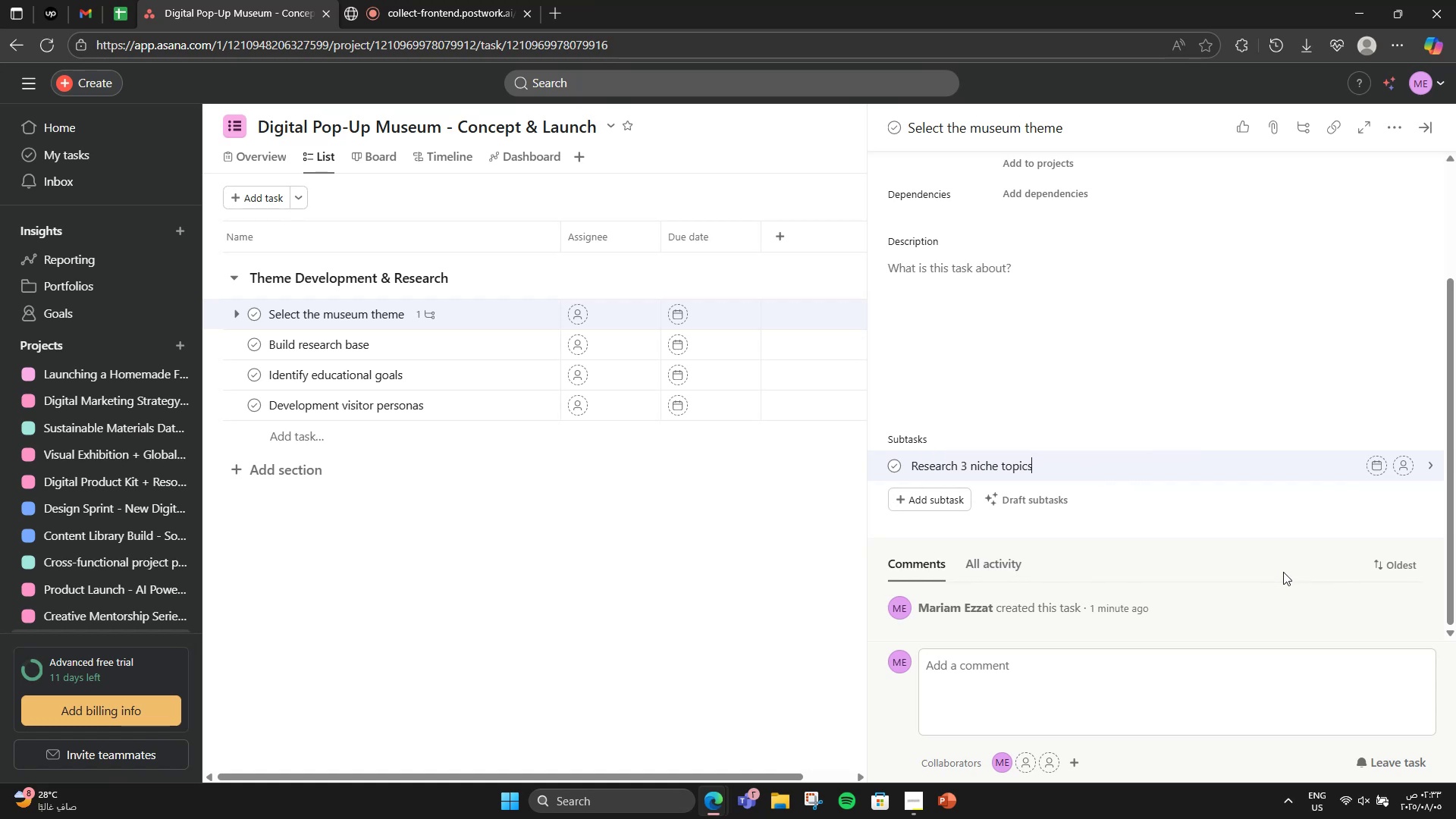 
key(Enter)
 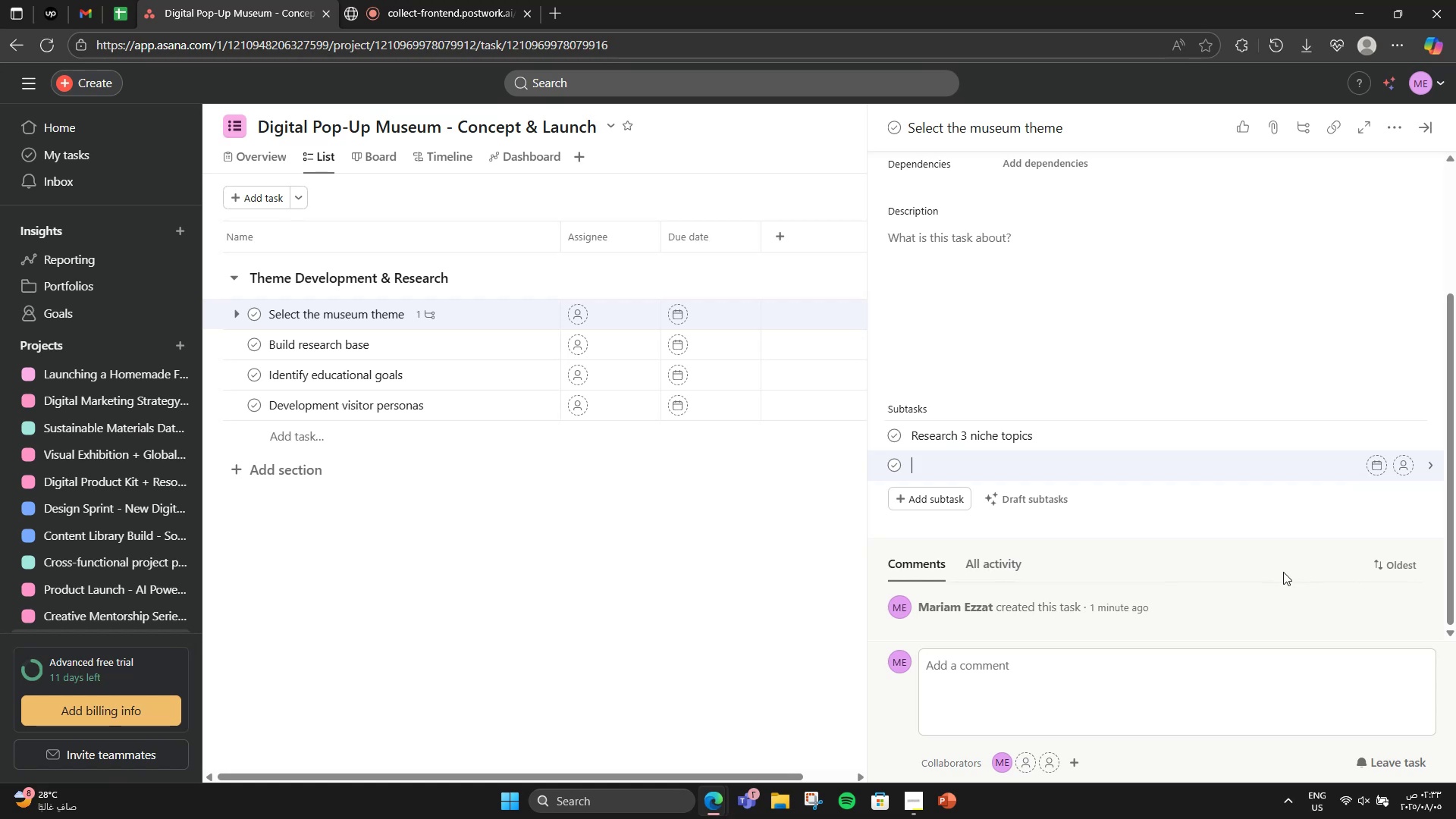 
type(Evaluate audience interest)
 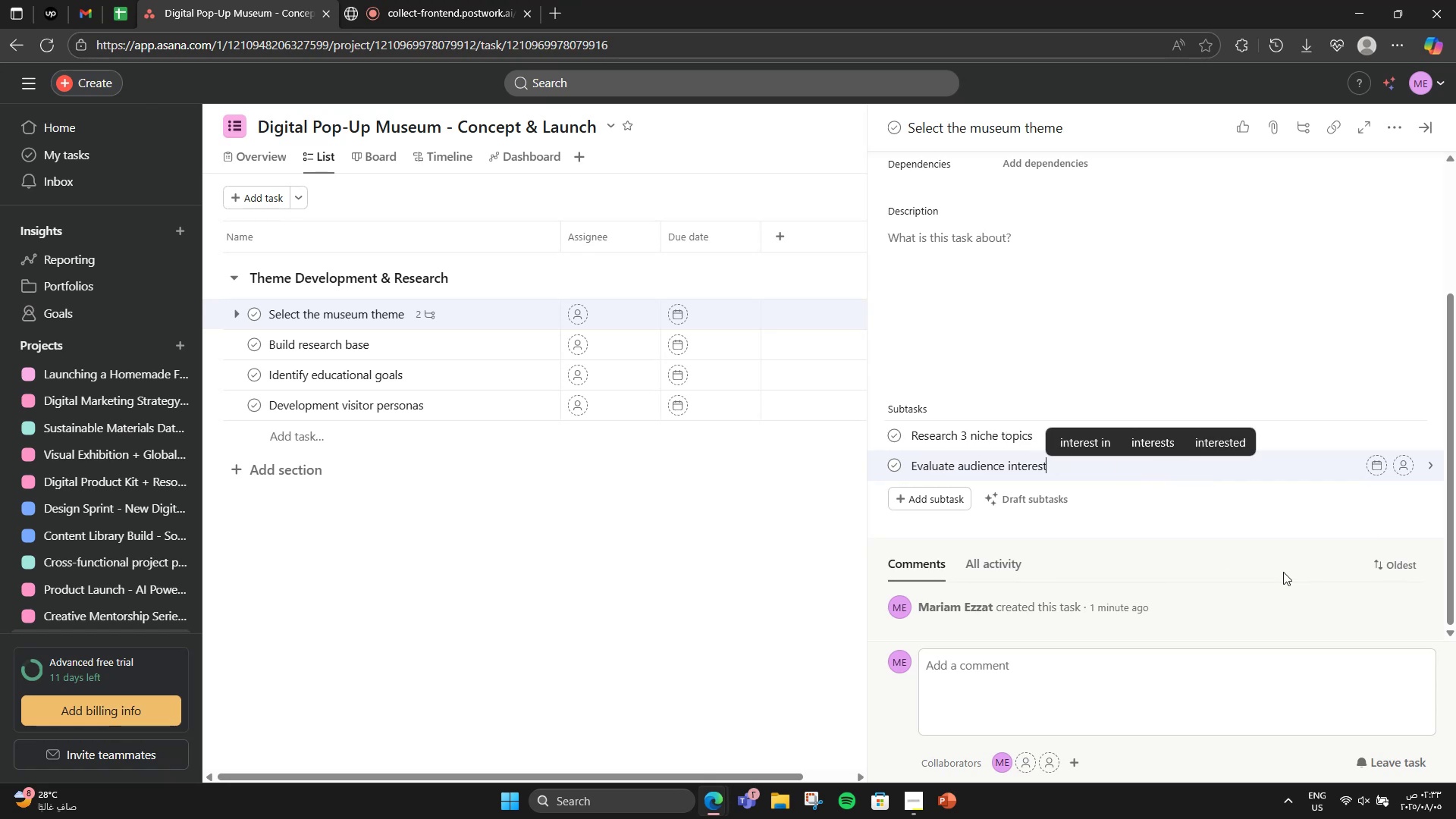 
key(Enter)
 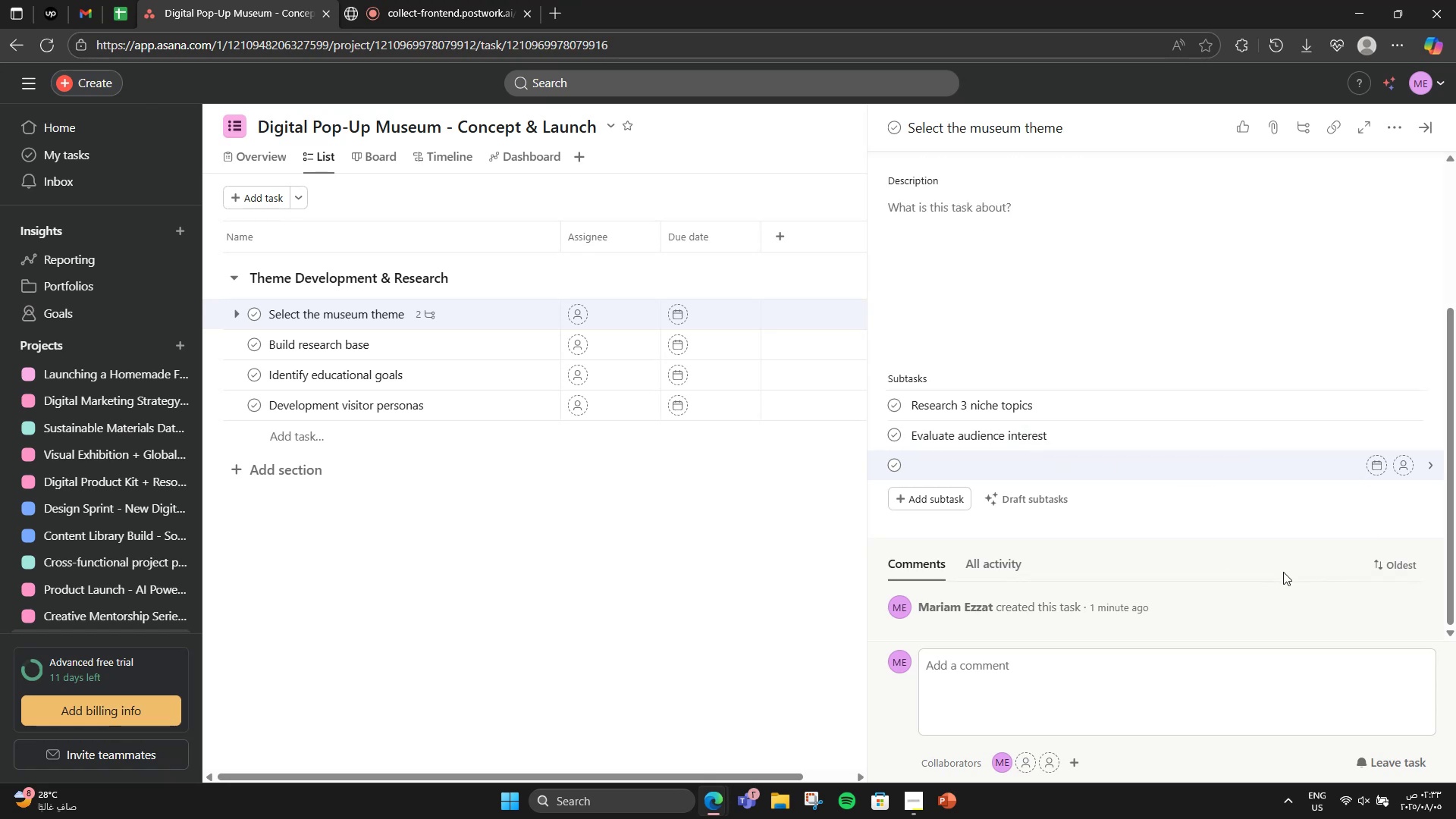 
type(Finalize chosen theme)
 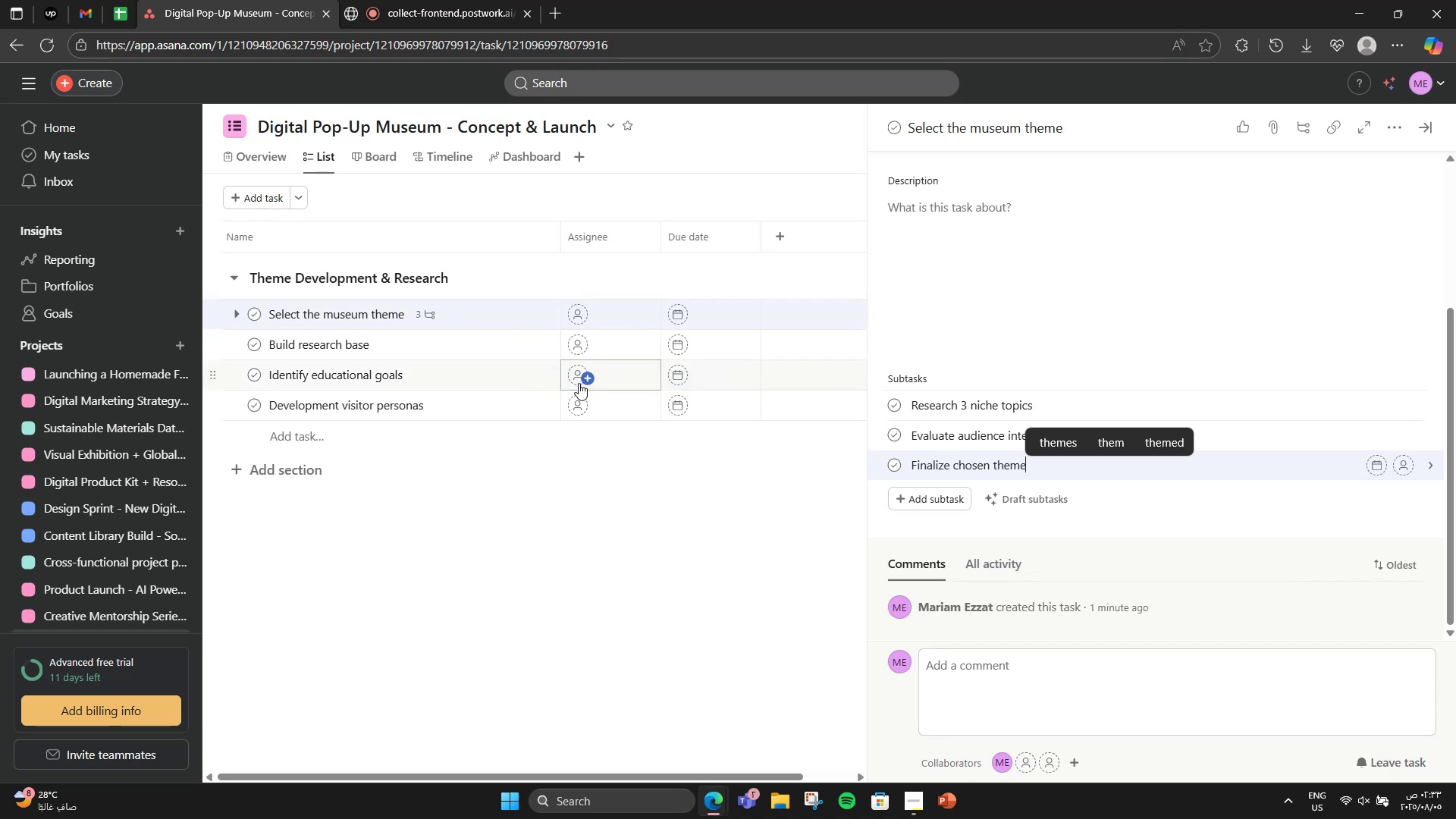 
left_click([486, 343])
 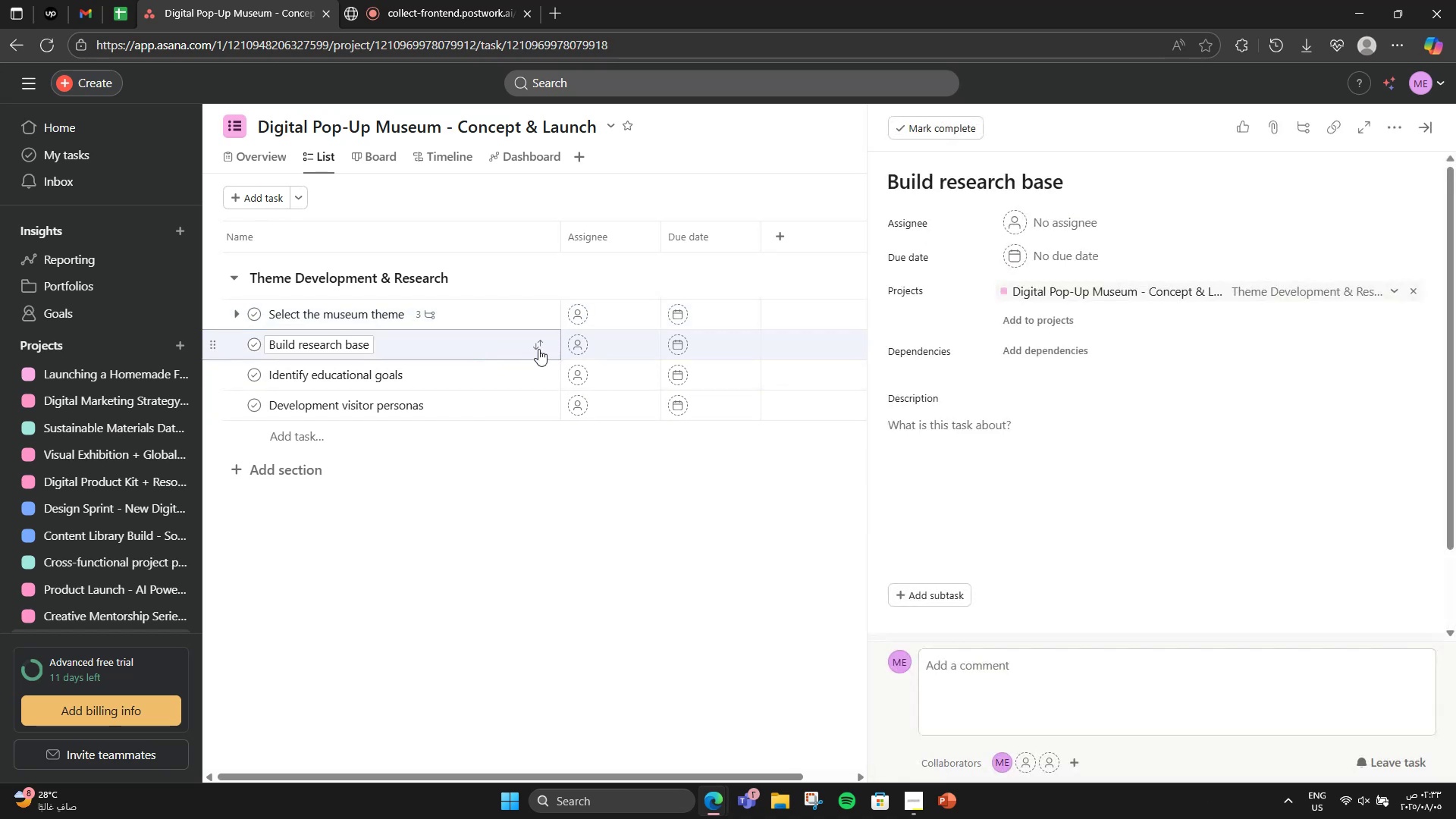 
scroll: coordinate [1262, 535], scroll_direction: down, amount: 4.0
 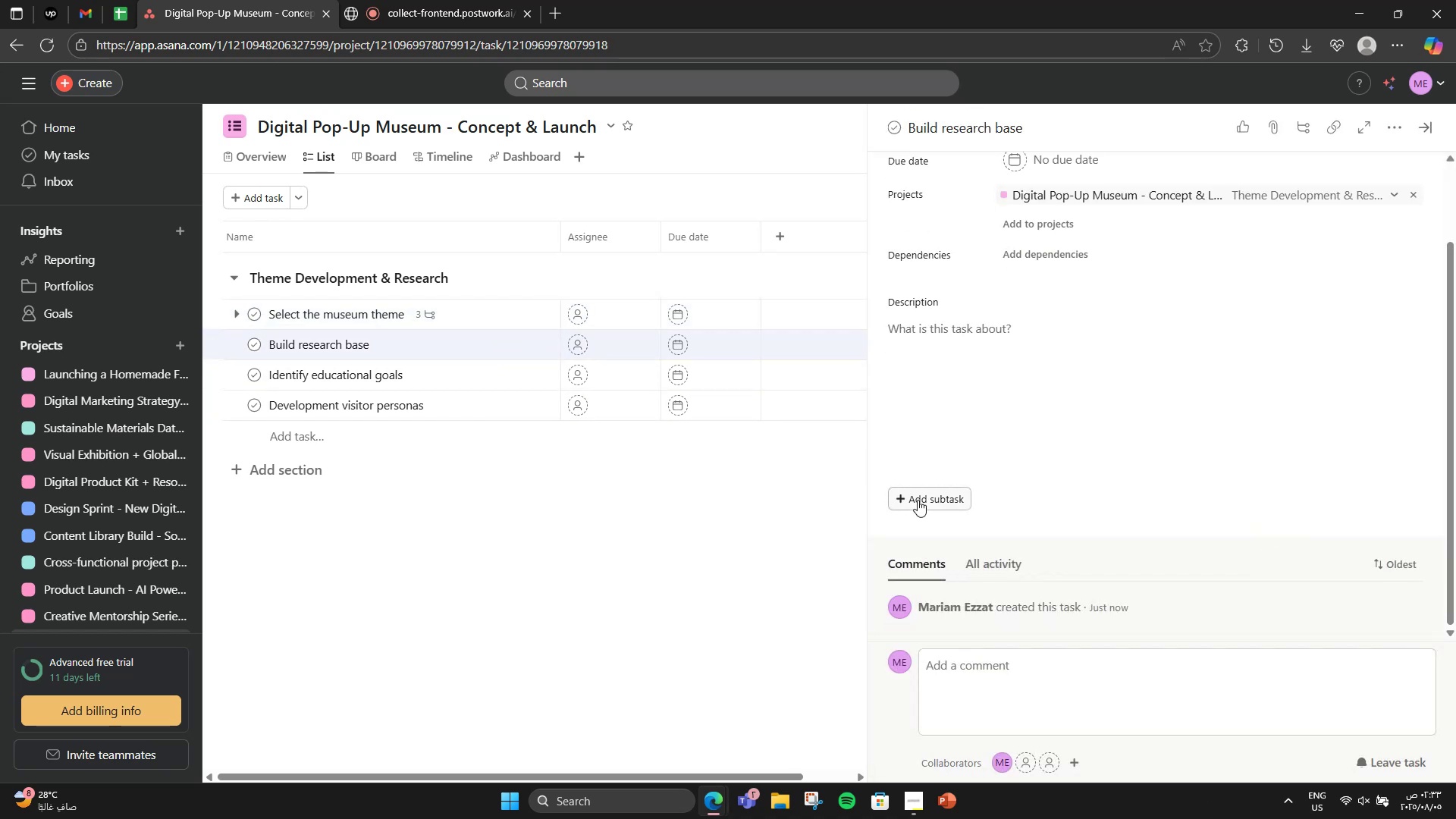 
left_click([918, 500])
 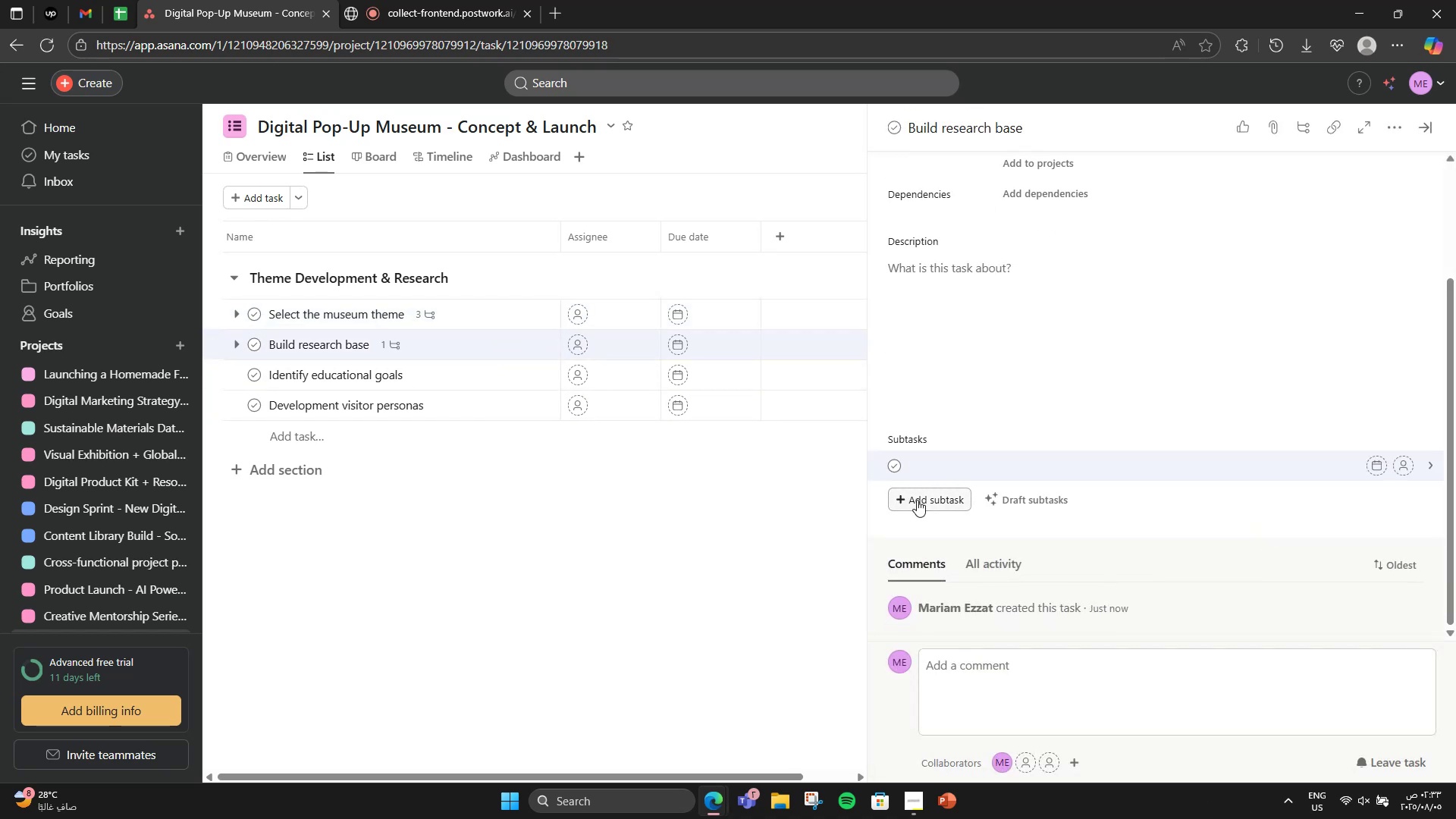 
type(Gathw\e)
key(Backspace)
key(Backspace)
key(Backspace)
type(et)
key(Backspace)
type(r )
 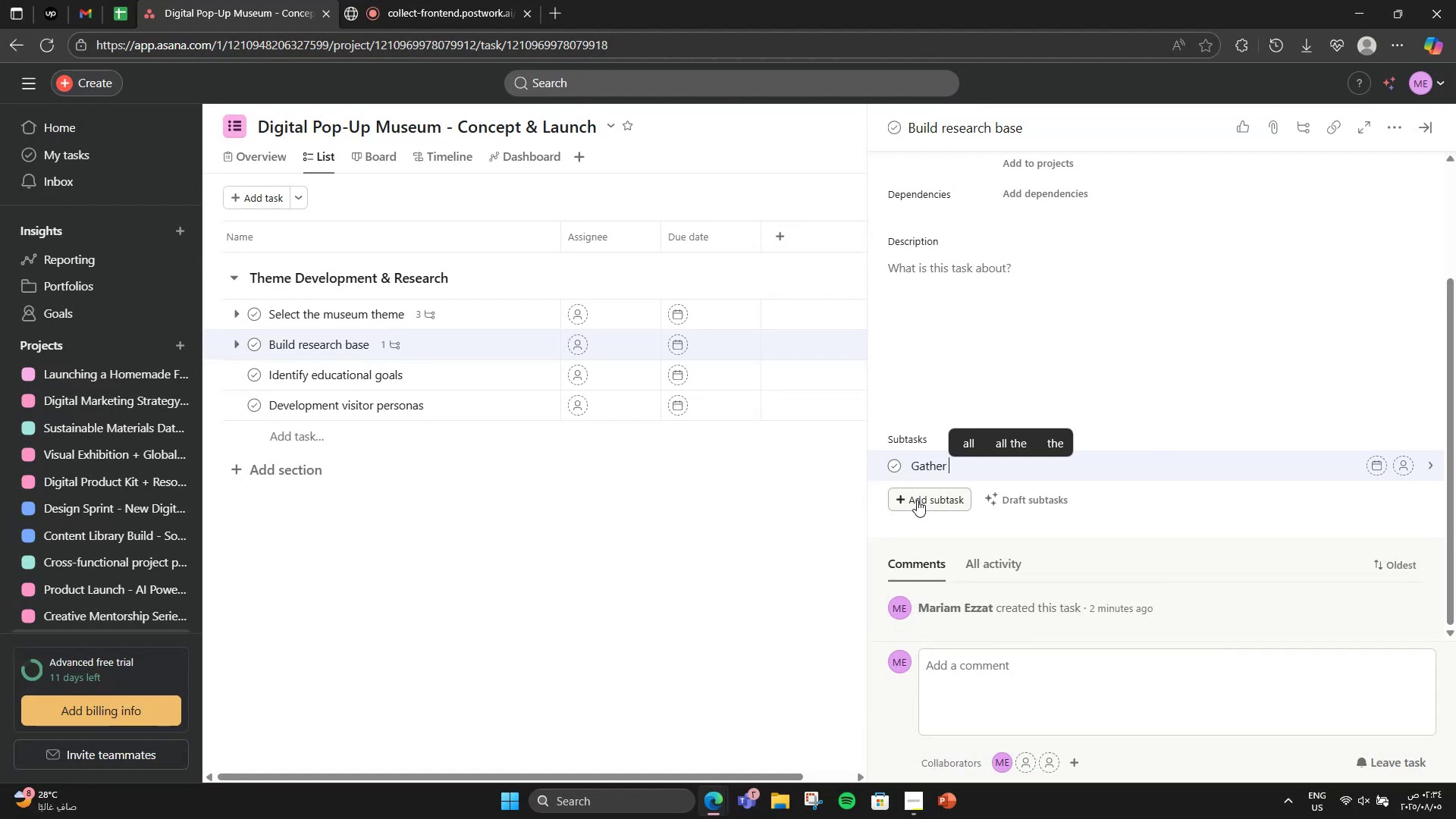 
wait(5.85)
 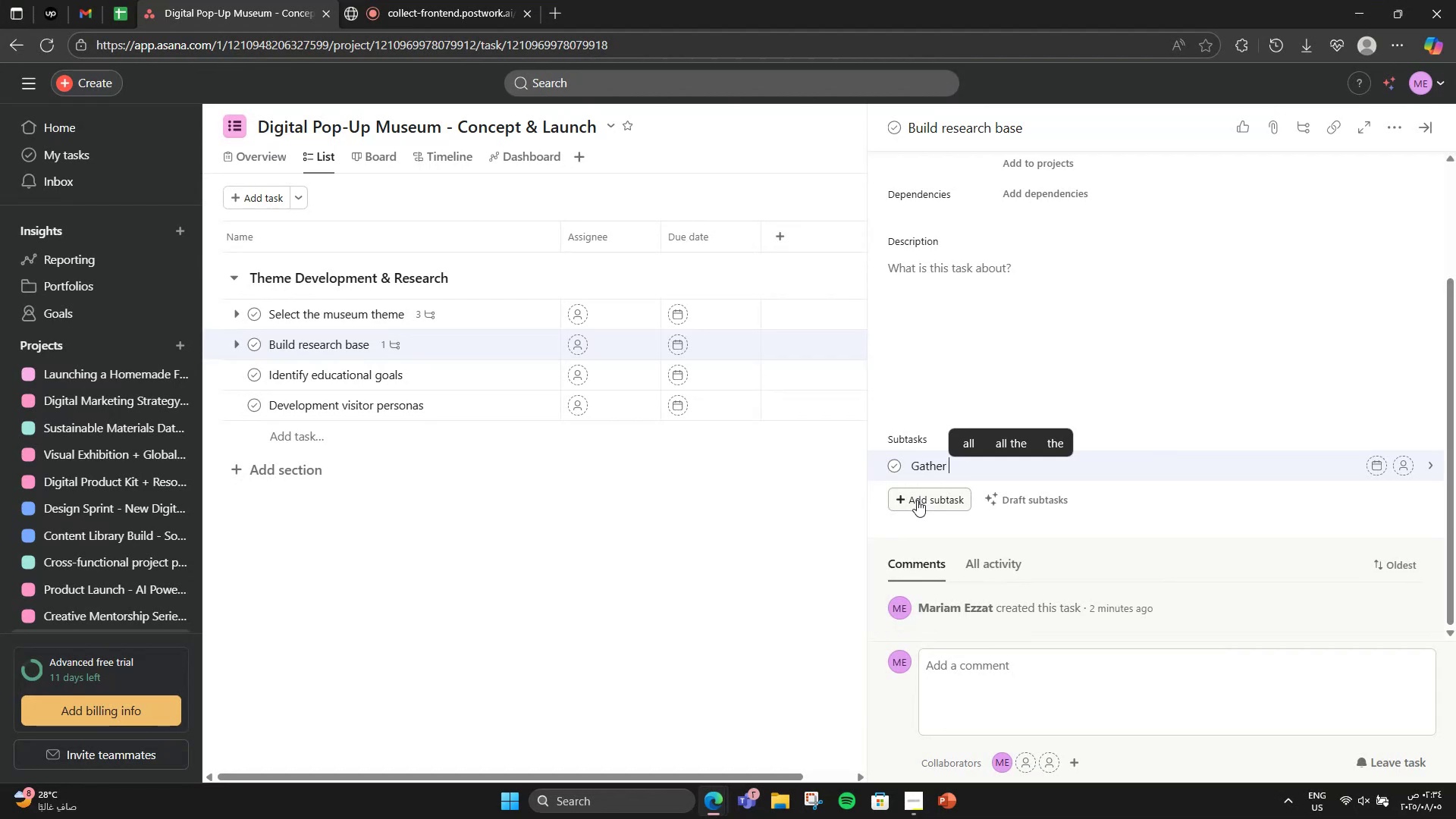 
type(articlre)
key(Backspace)
key(Backspace)
type(es )
key(Backspace)
 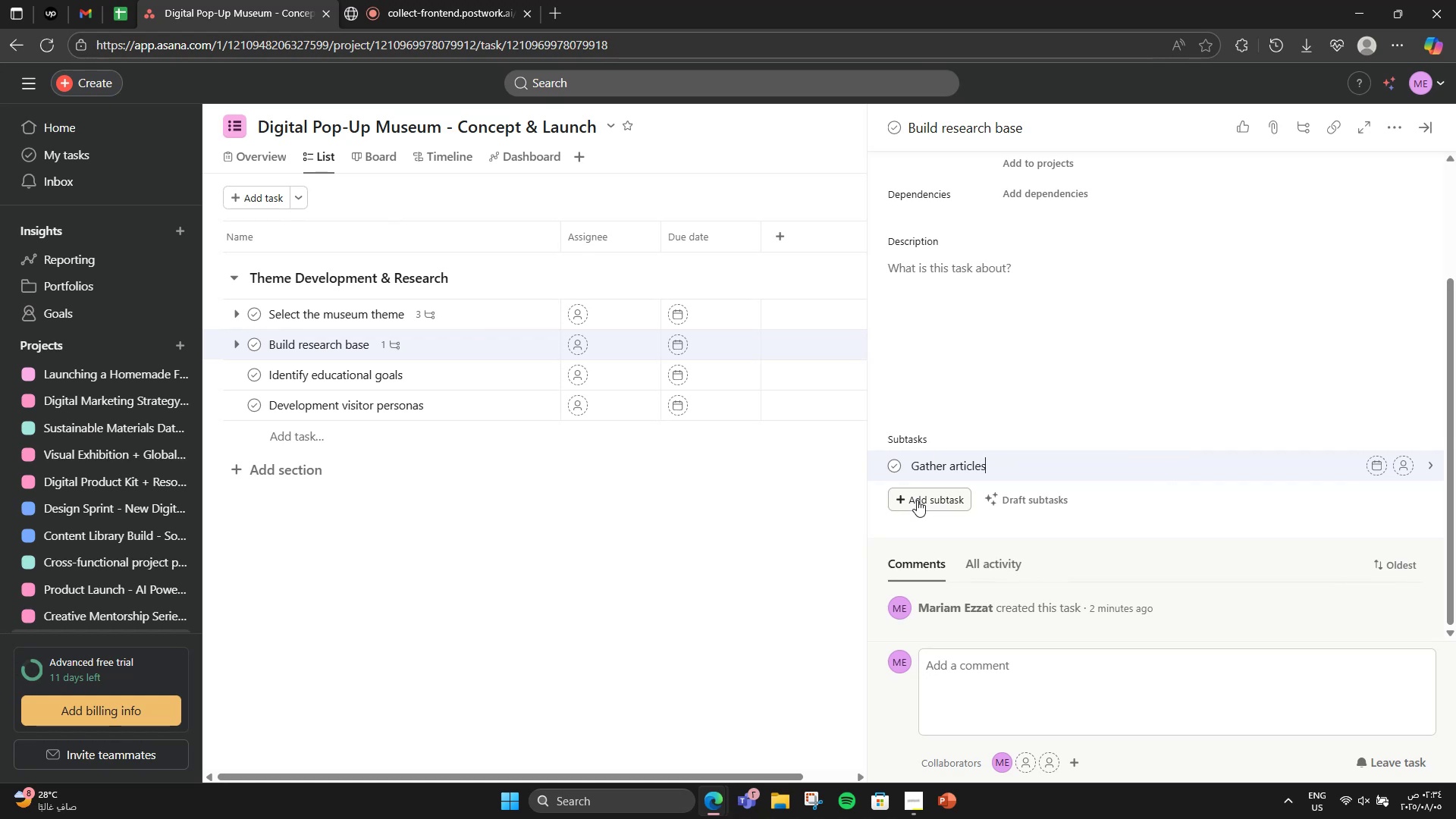 
key(Enter)
 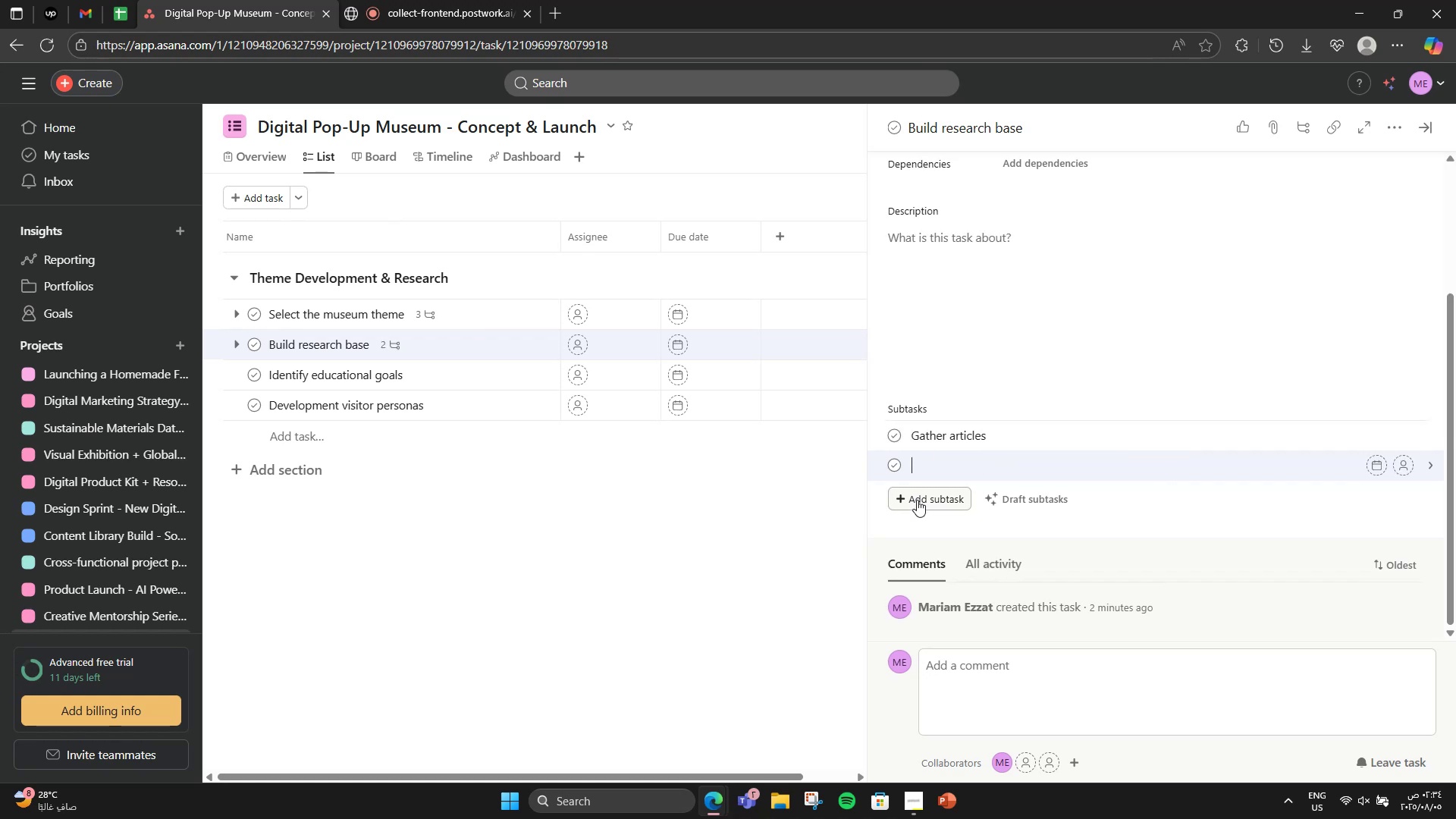 
type(I )
key(Backspace)
type(ne)
key(Backspace)
type(terview subject experts )
key(Backspace)
 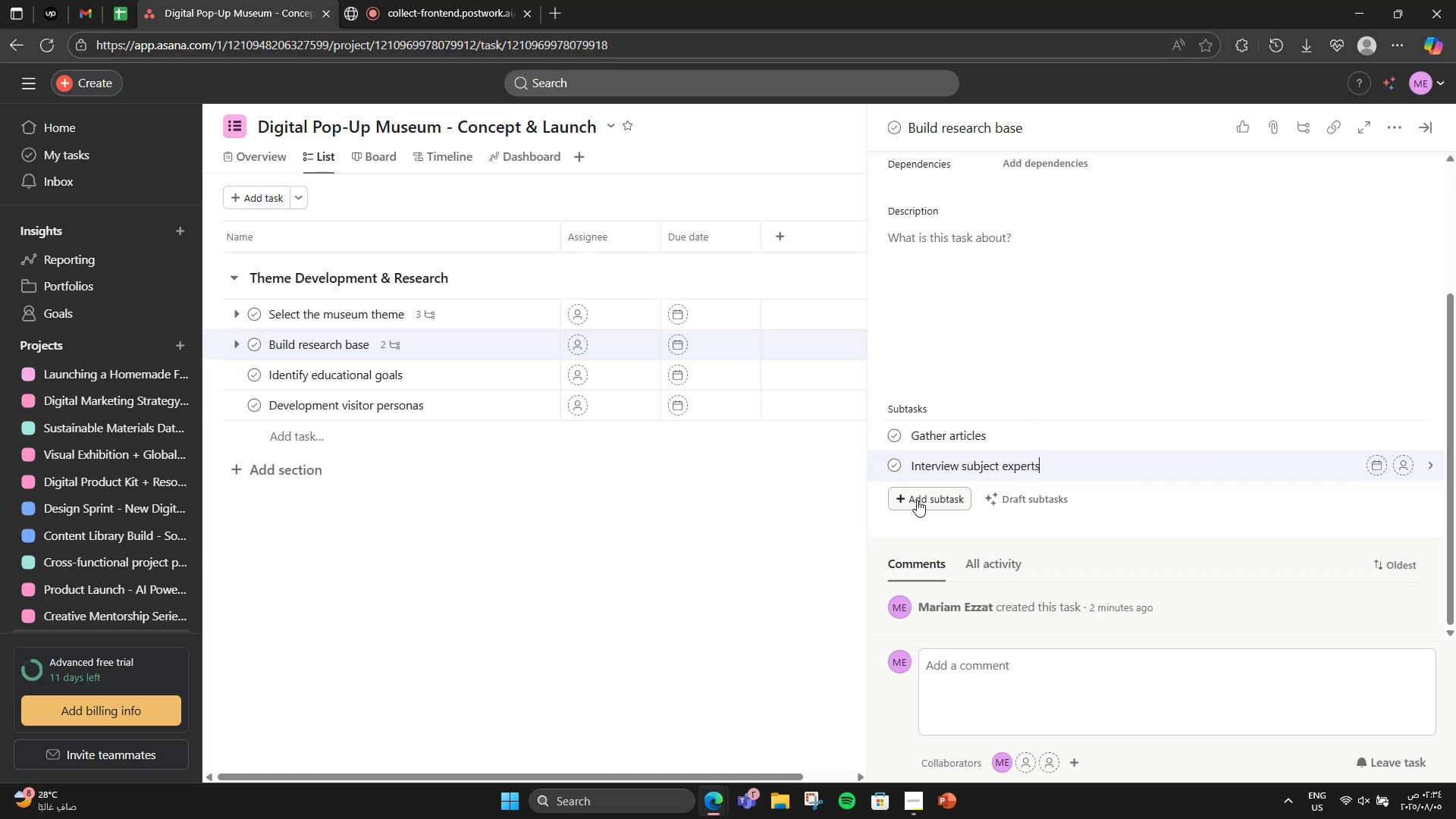 
key(Enter)
 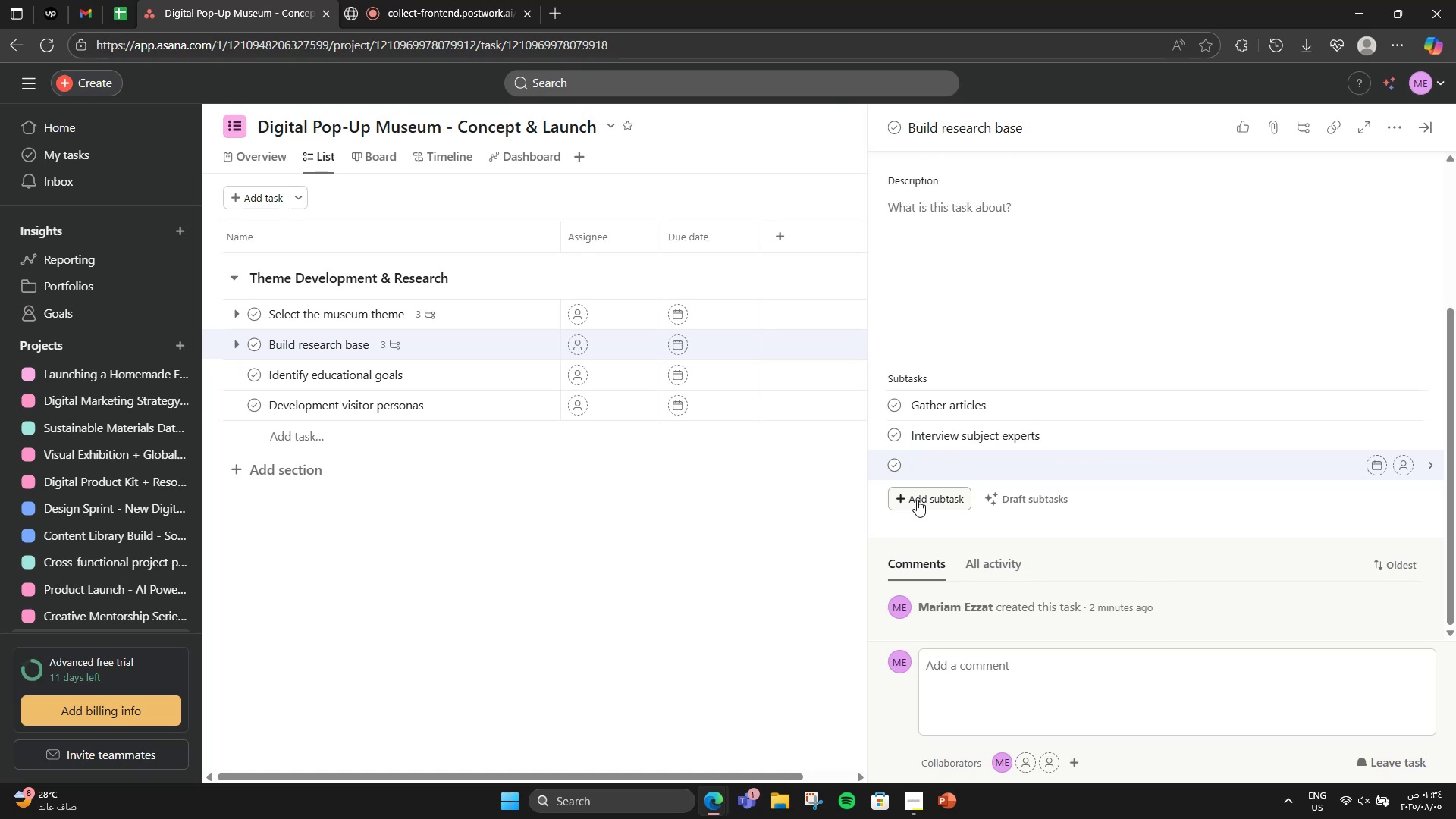 
type(Save refernce visuals)
 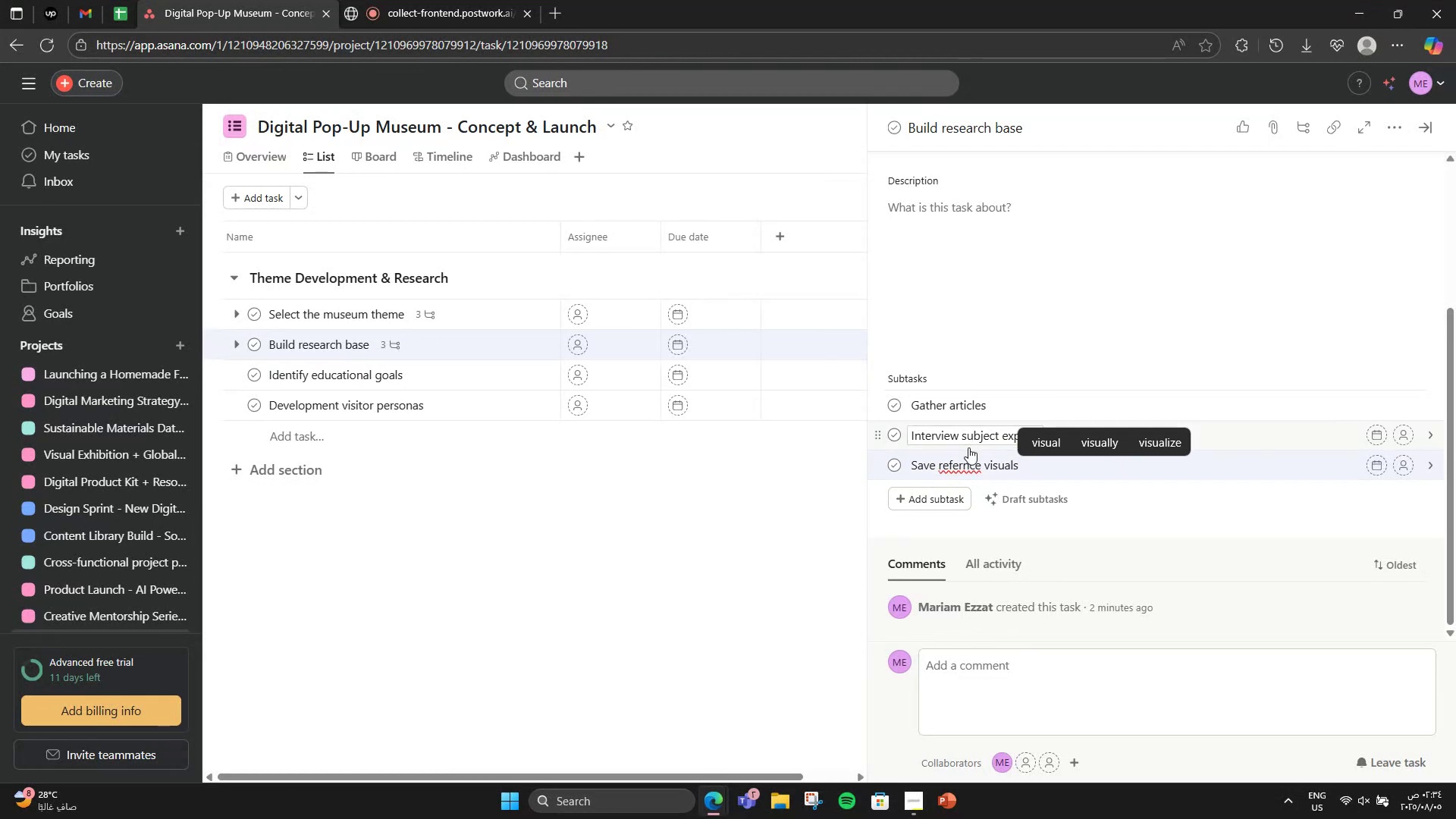 
left_click([956, 464])
 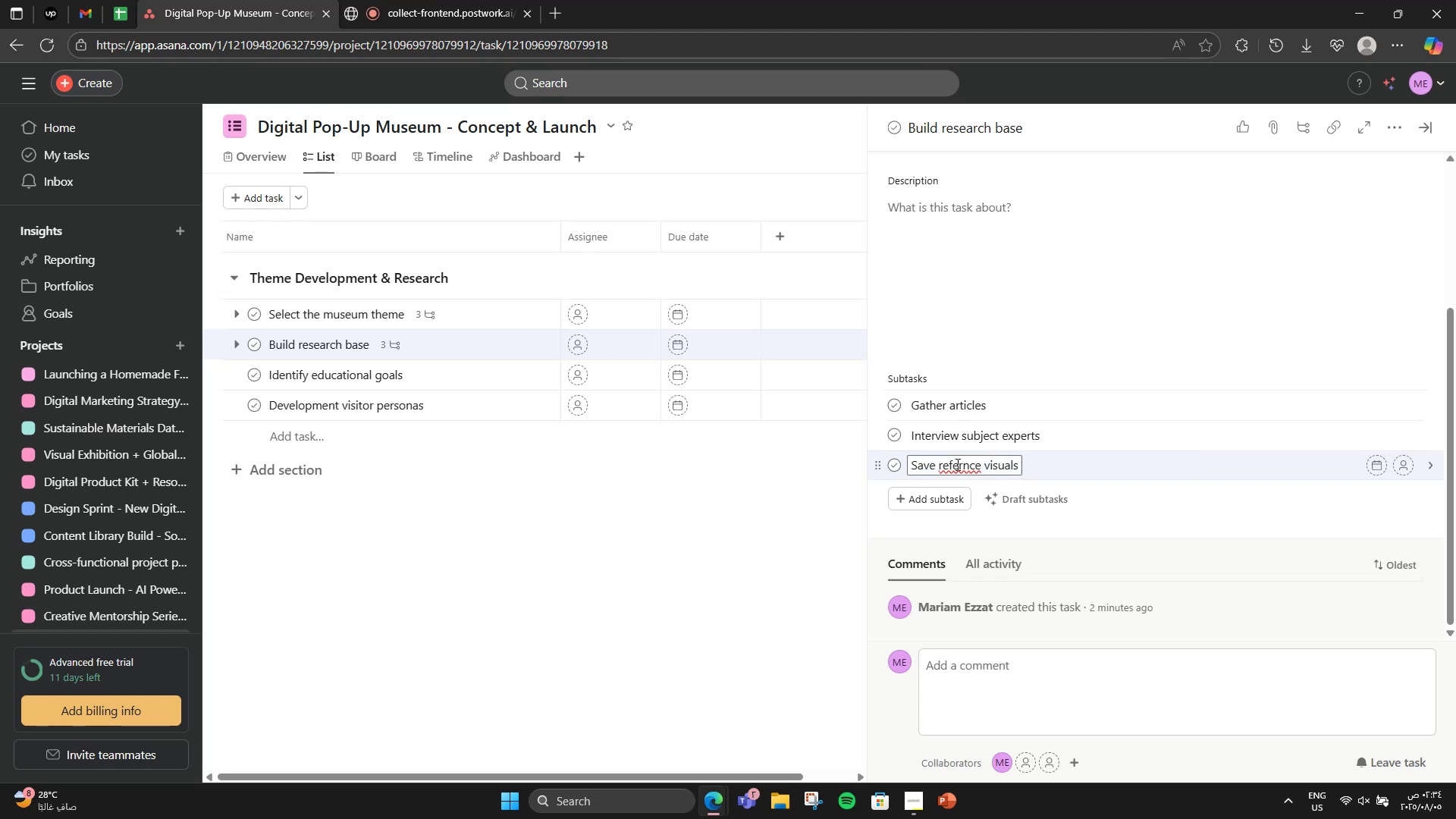 
right_click([956, 464])
 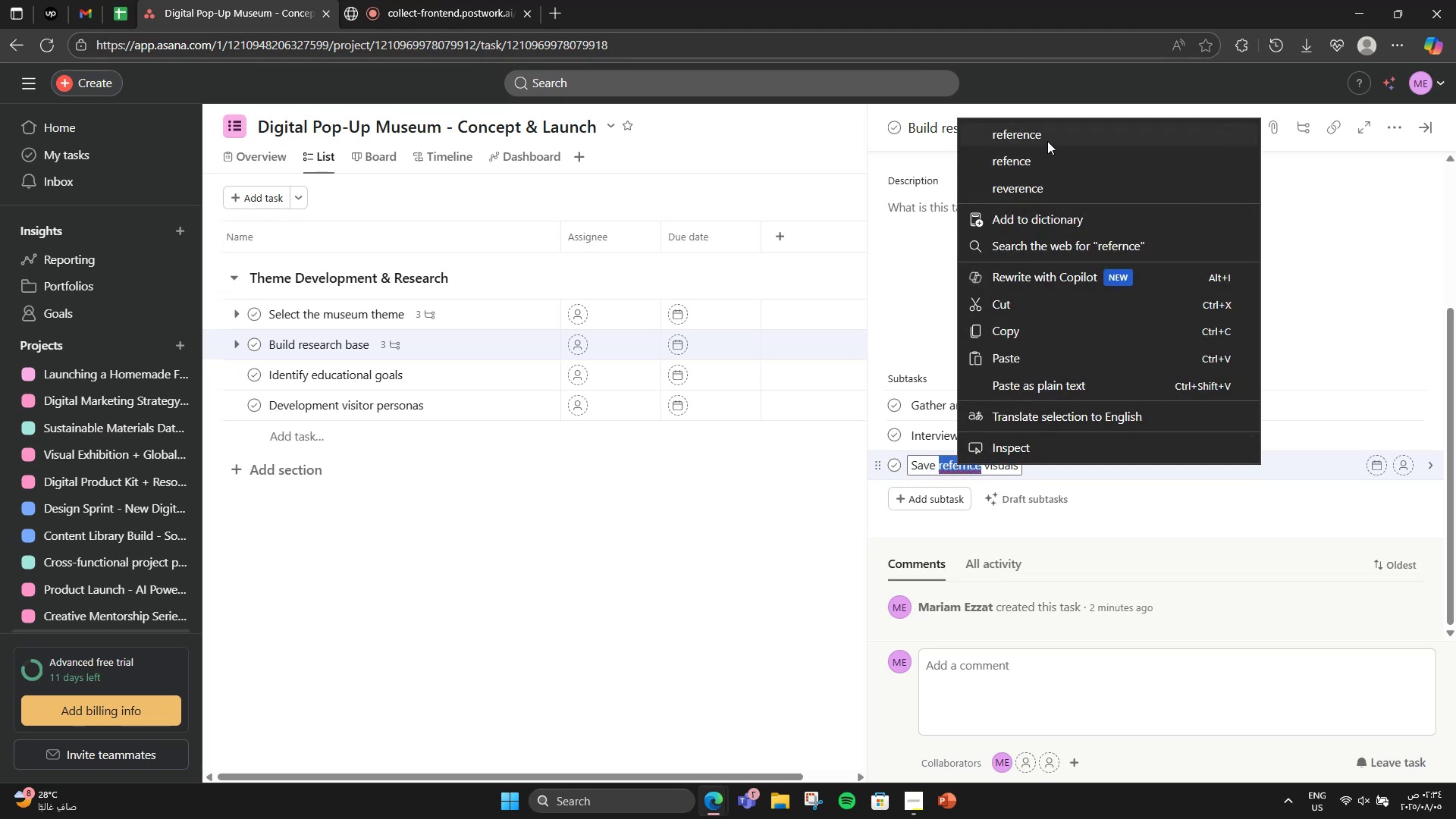 
left_click([1048, 139])
 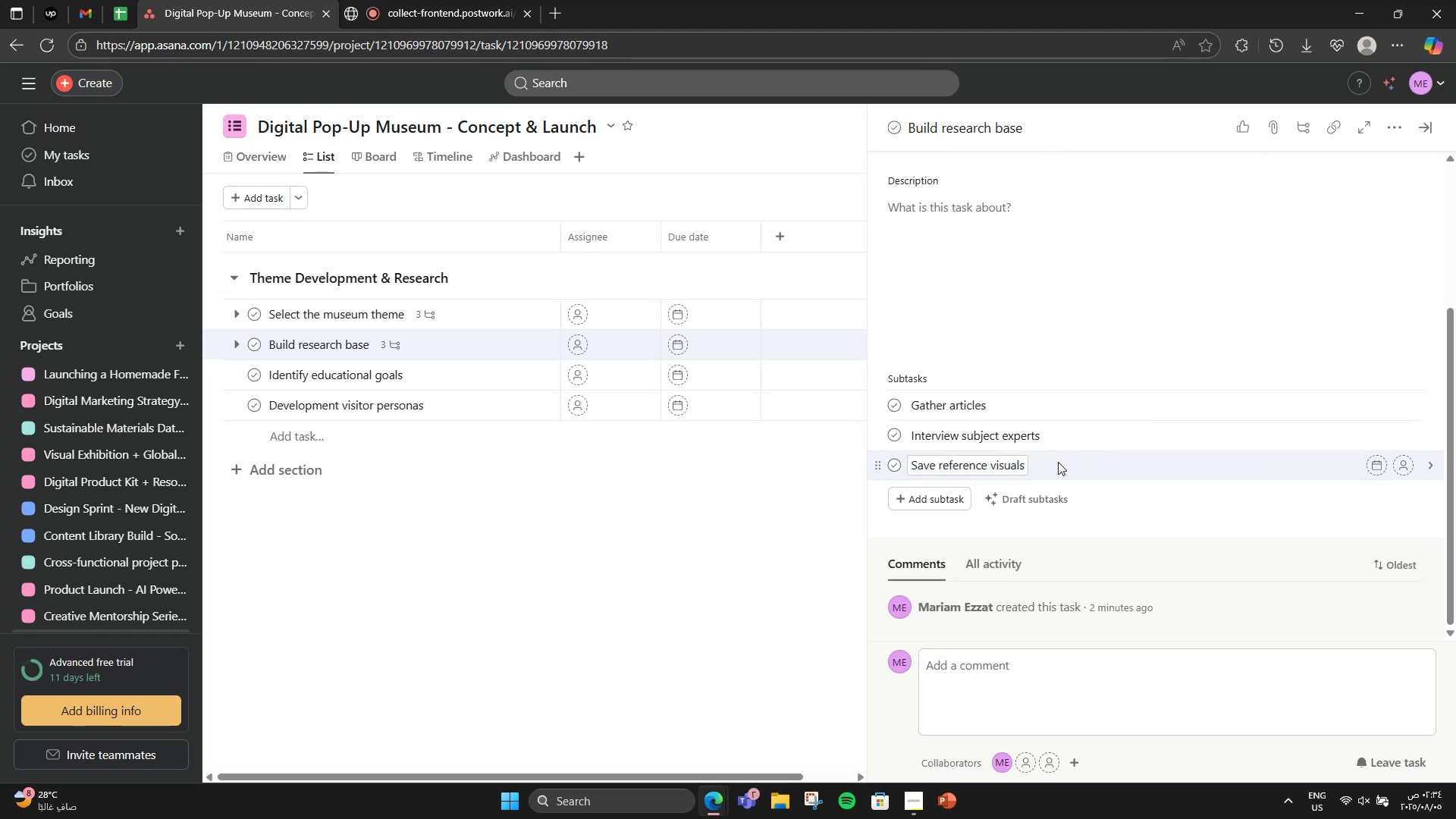 
wait(8.84)
 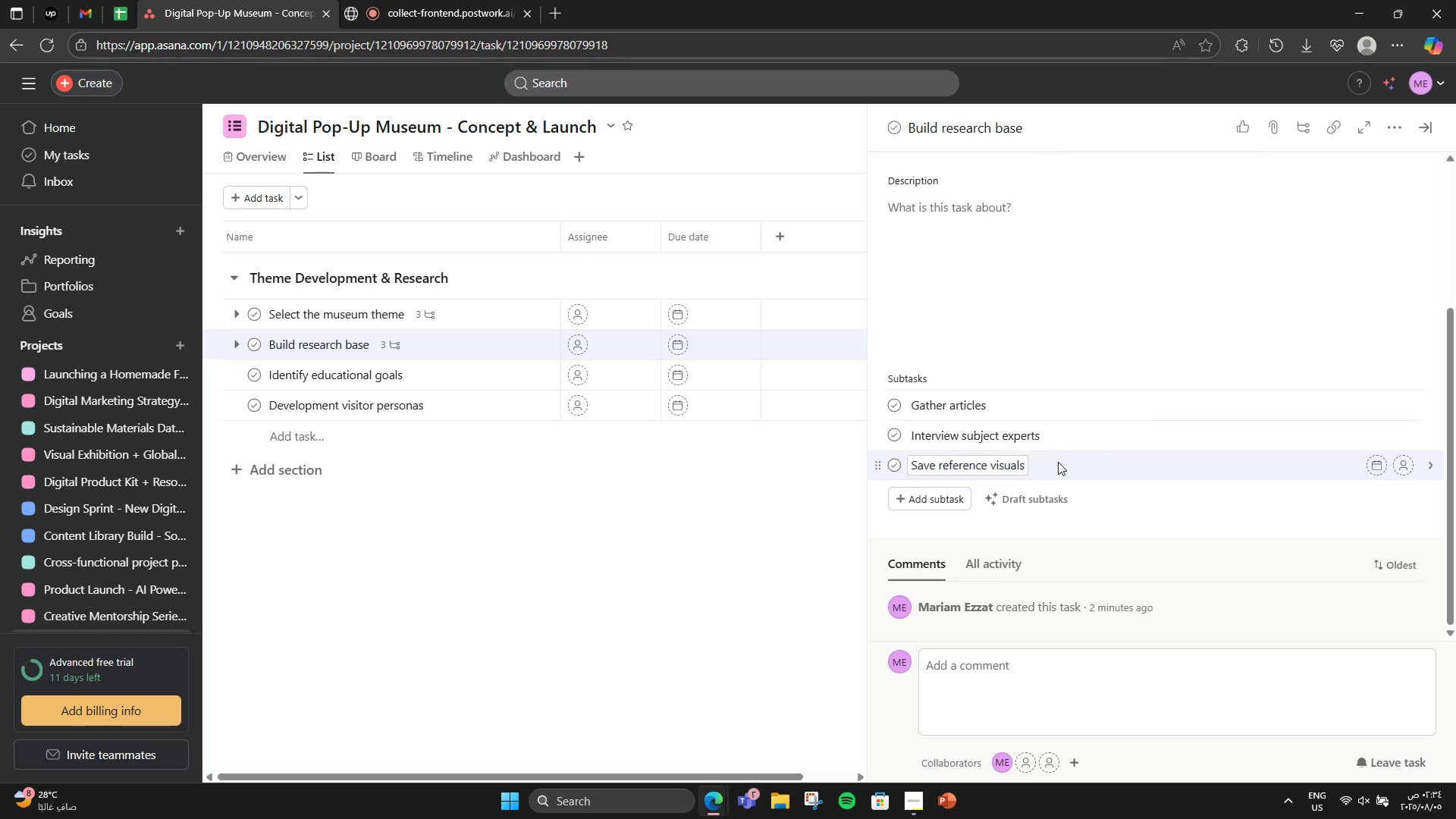 
scroll: coordinate [1058, 462], scroll_direction: up, amount: 4.0
 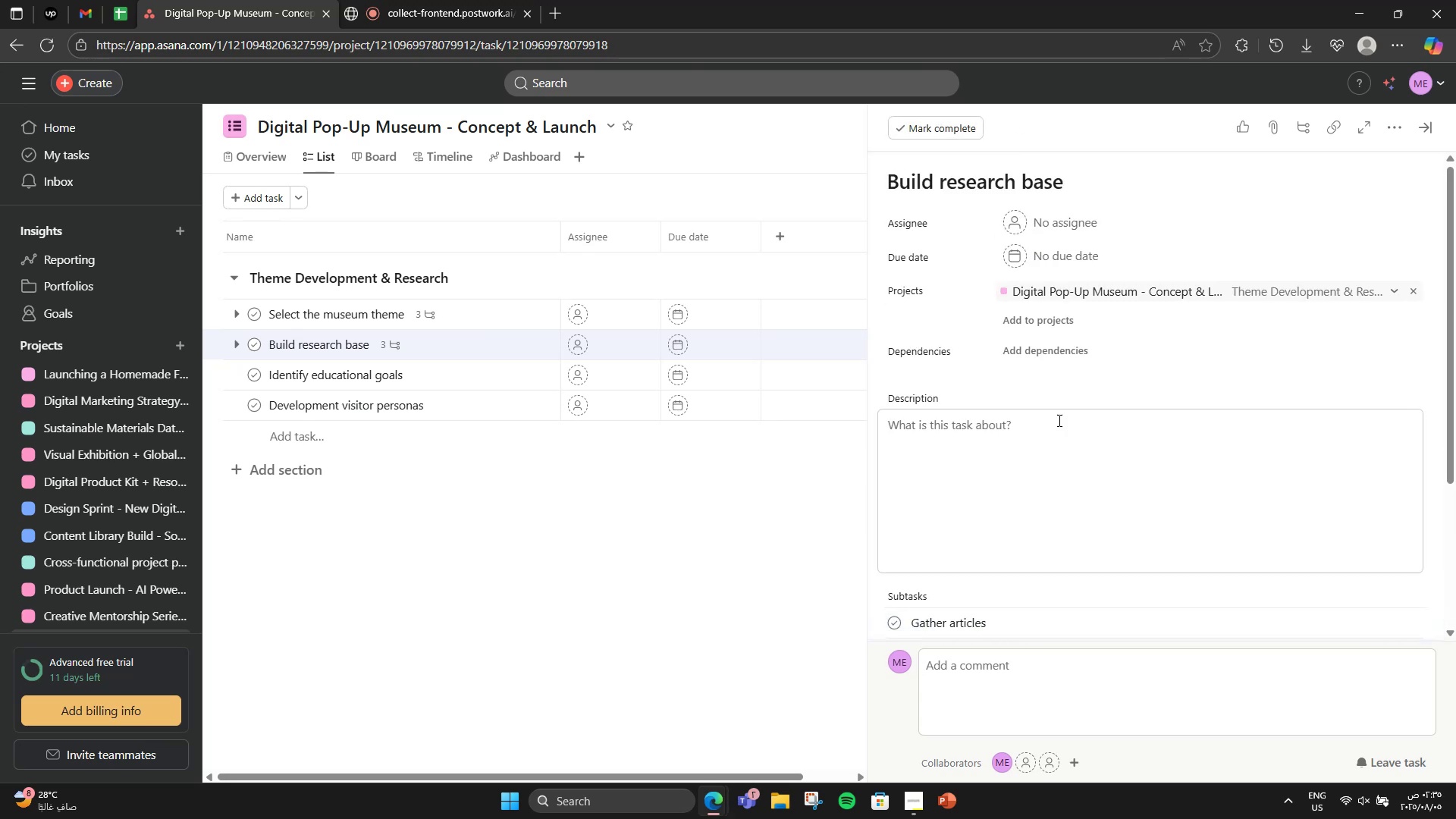 
mouse_move([1091, 245])
 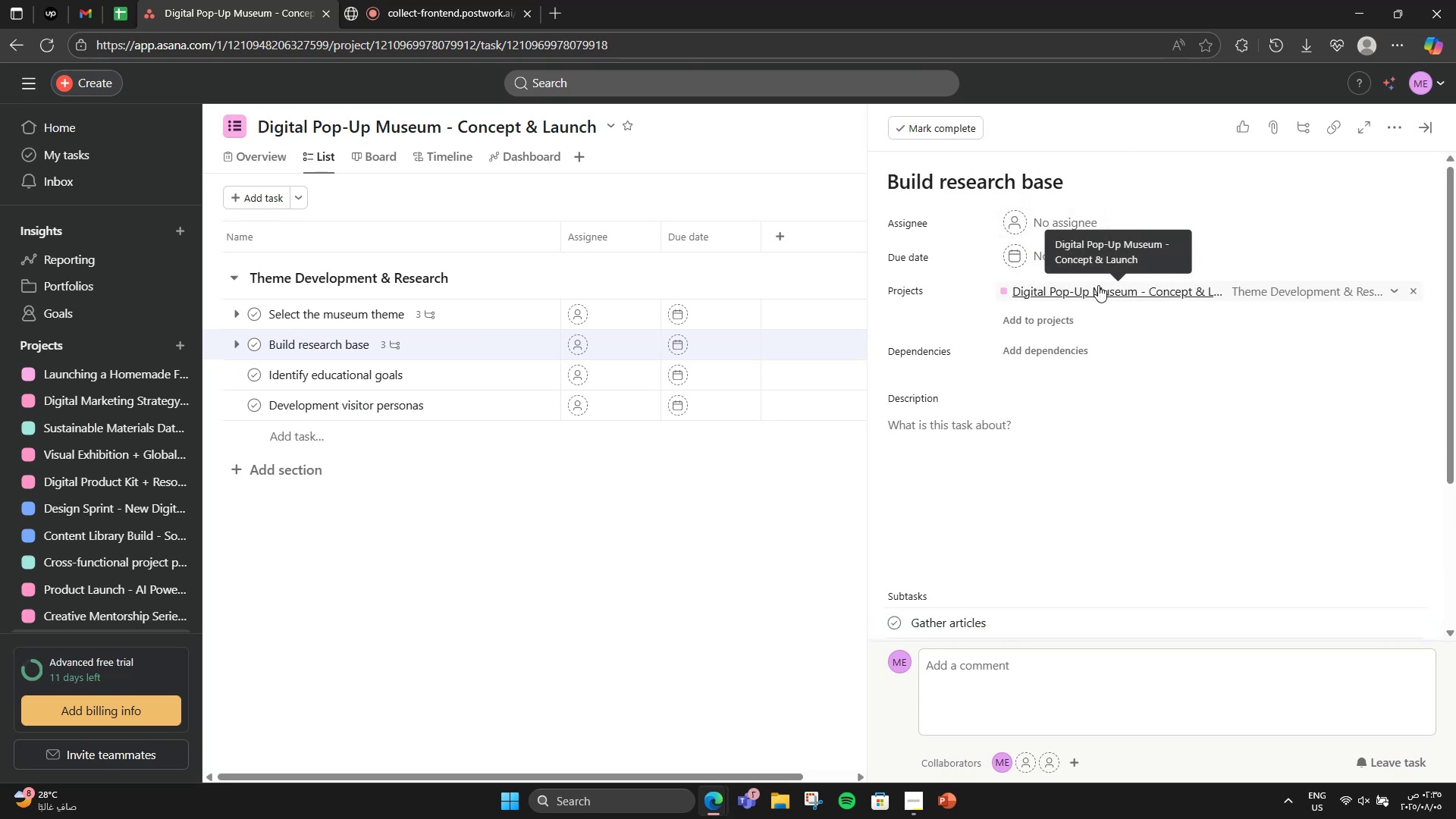 
scroll: coordinate [1097, 329], scroll_direction: down, amount: 3.0
 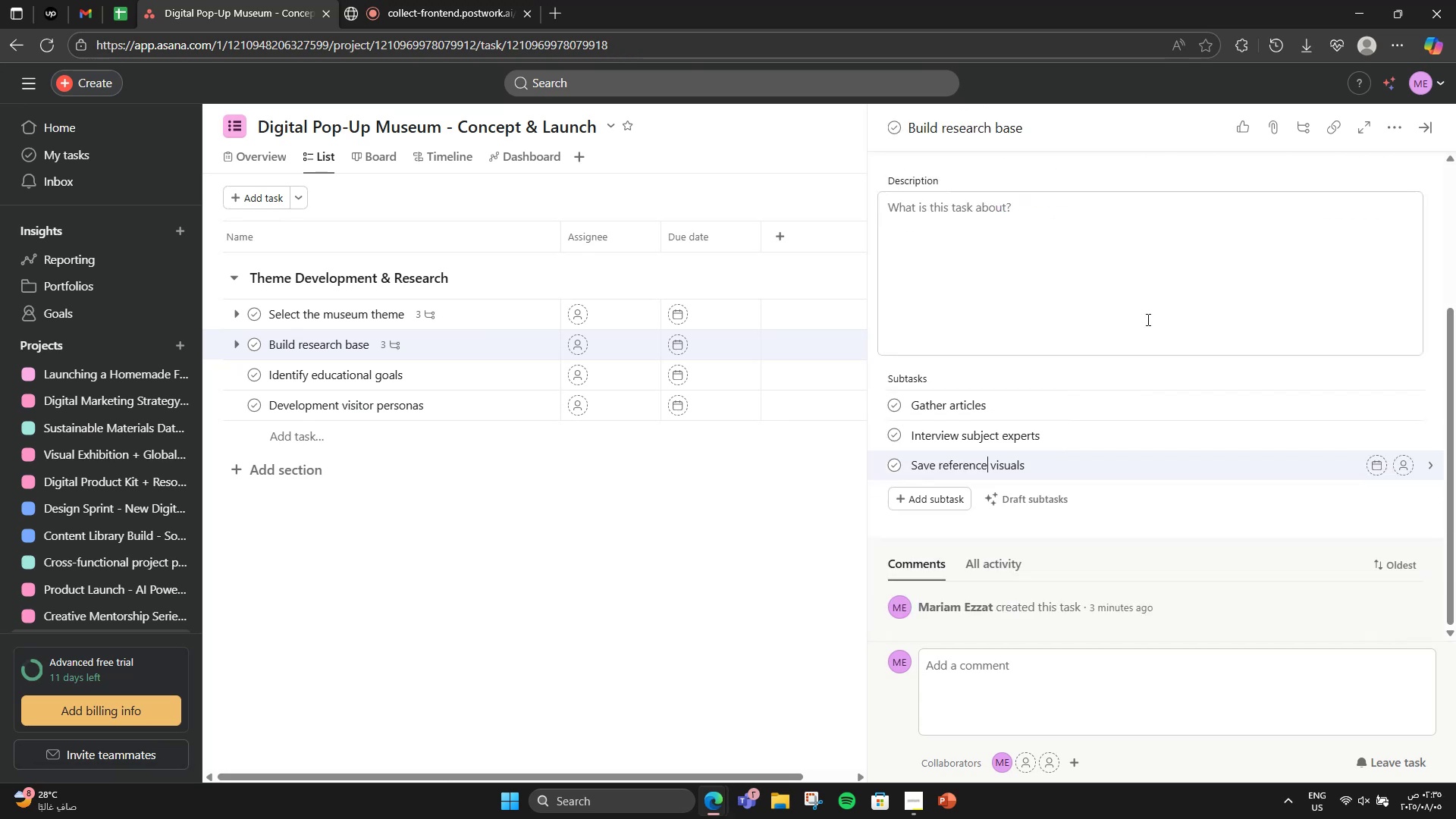 
scroll: coordinate [1134, 295], scroll_direction: up, amount: 4.0
 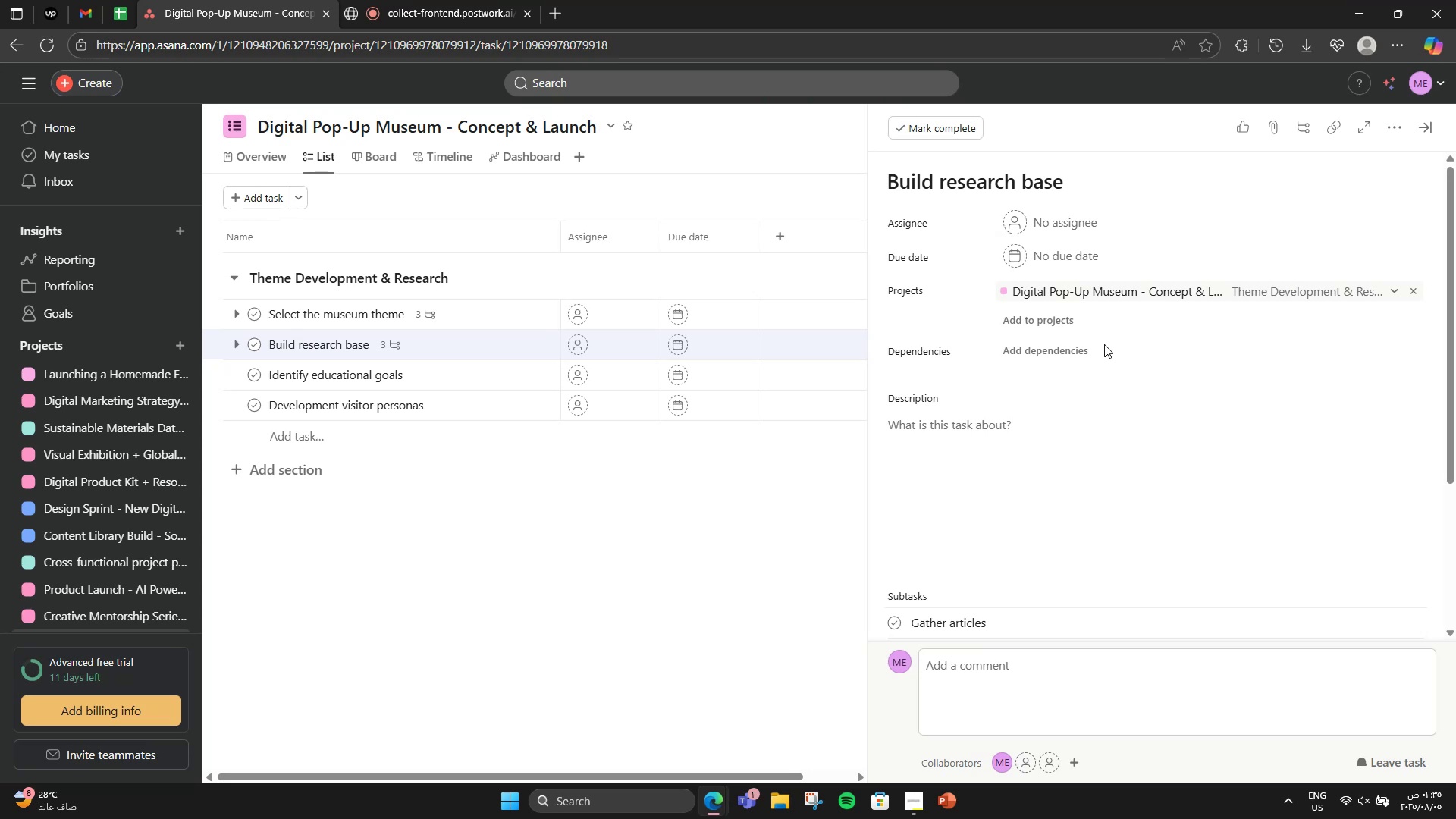 
left_click([1071, 261])
 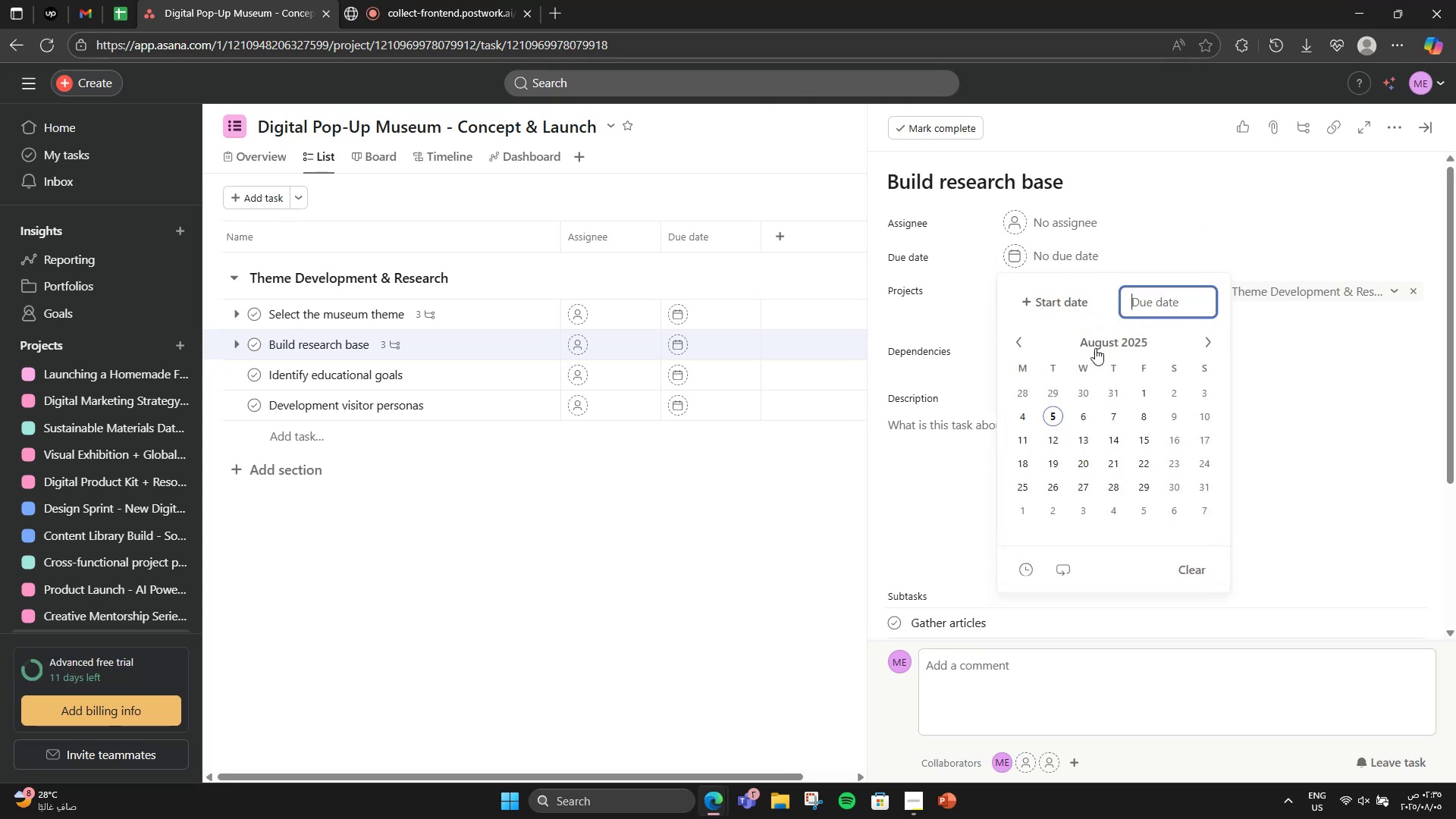 
left_click([1035, 287])
 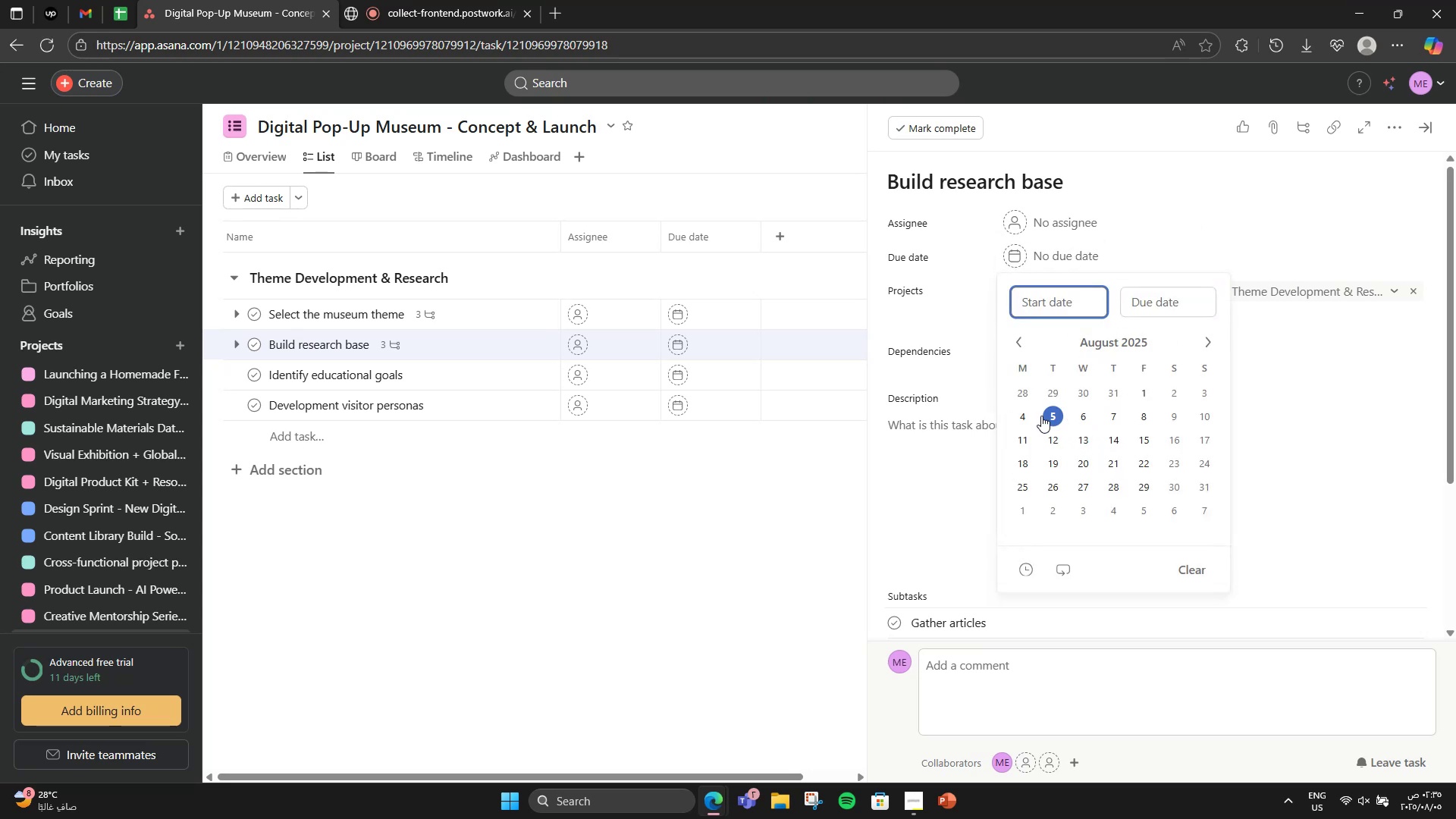 
left_click([1041, 416])
 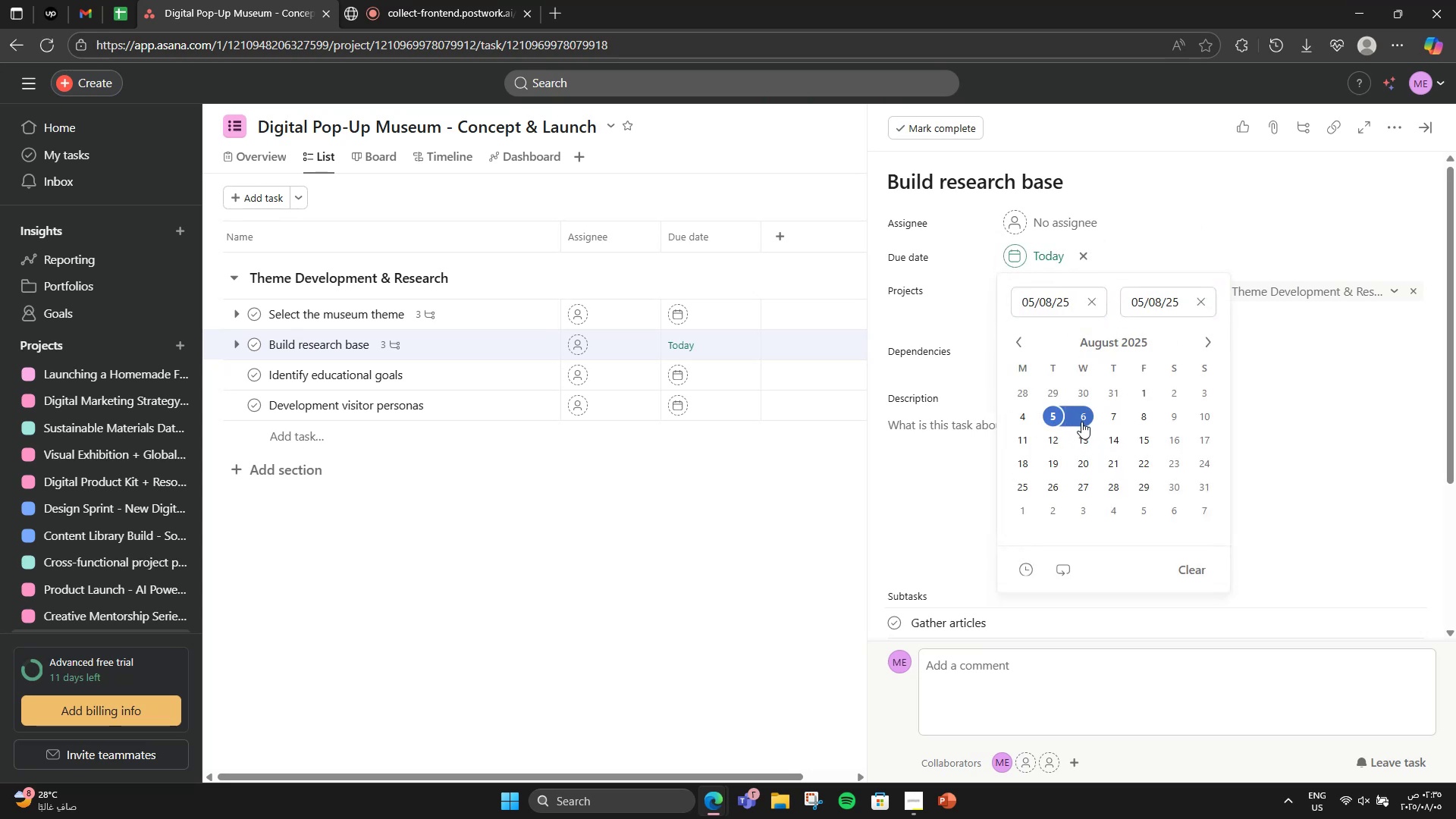 
left_click([1081, 422])
 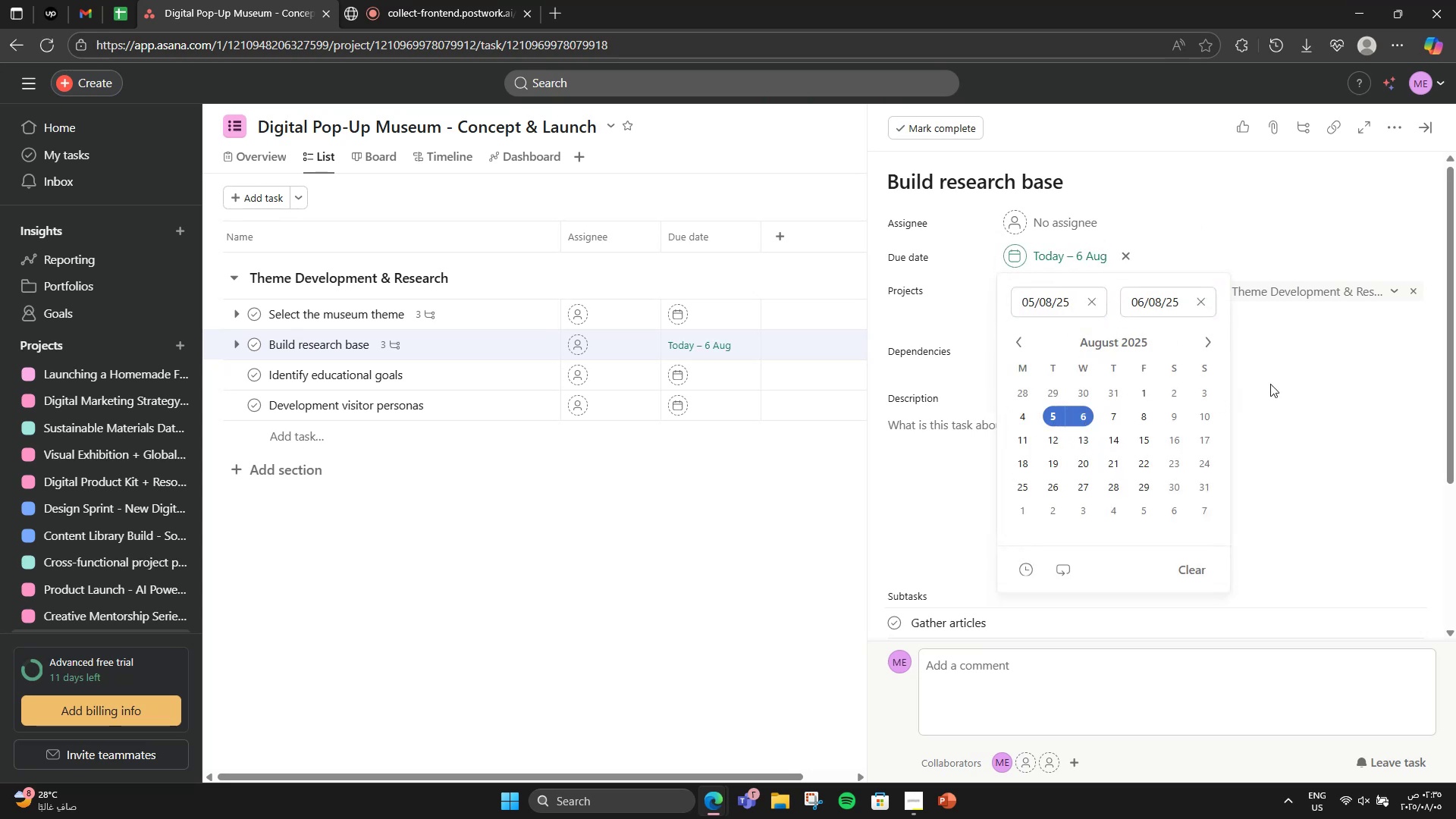 
left_click([1276, 376])
 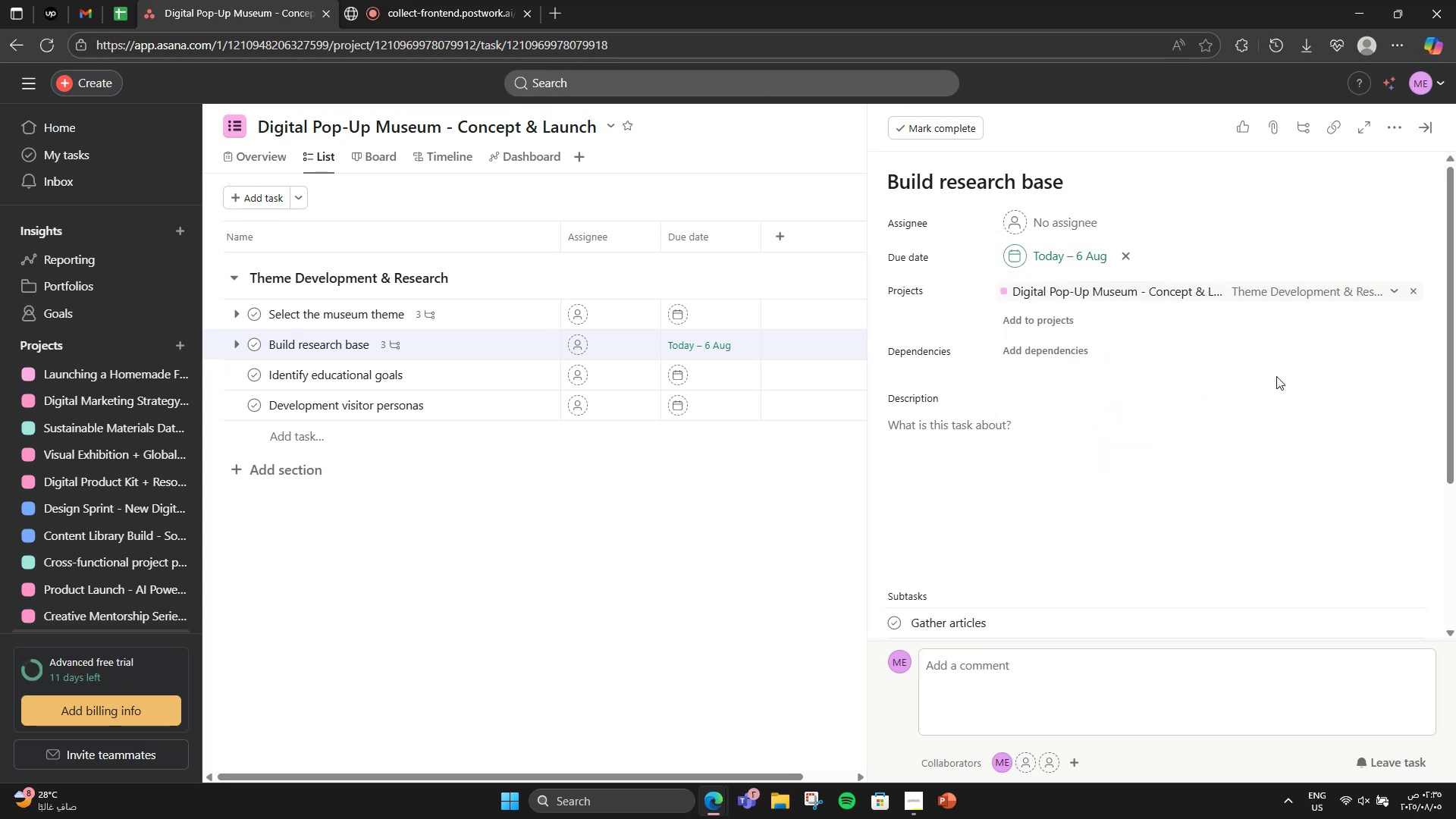 
scroll: coordinate [1276, 376], scroll_direction: down, amount: 3.0
 